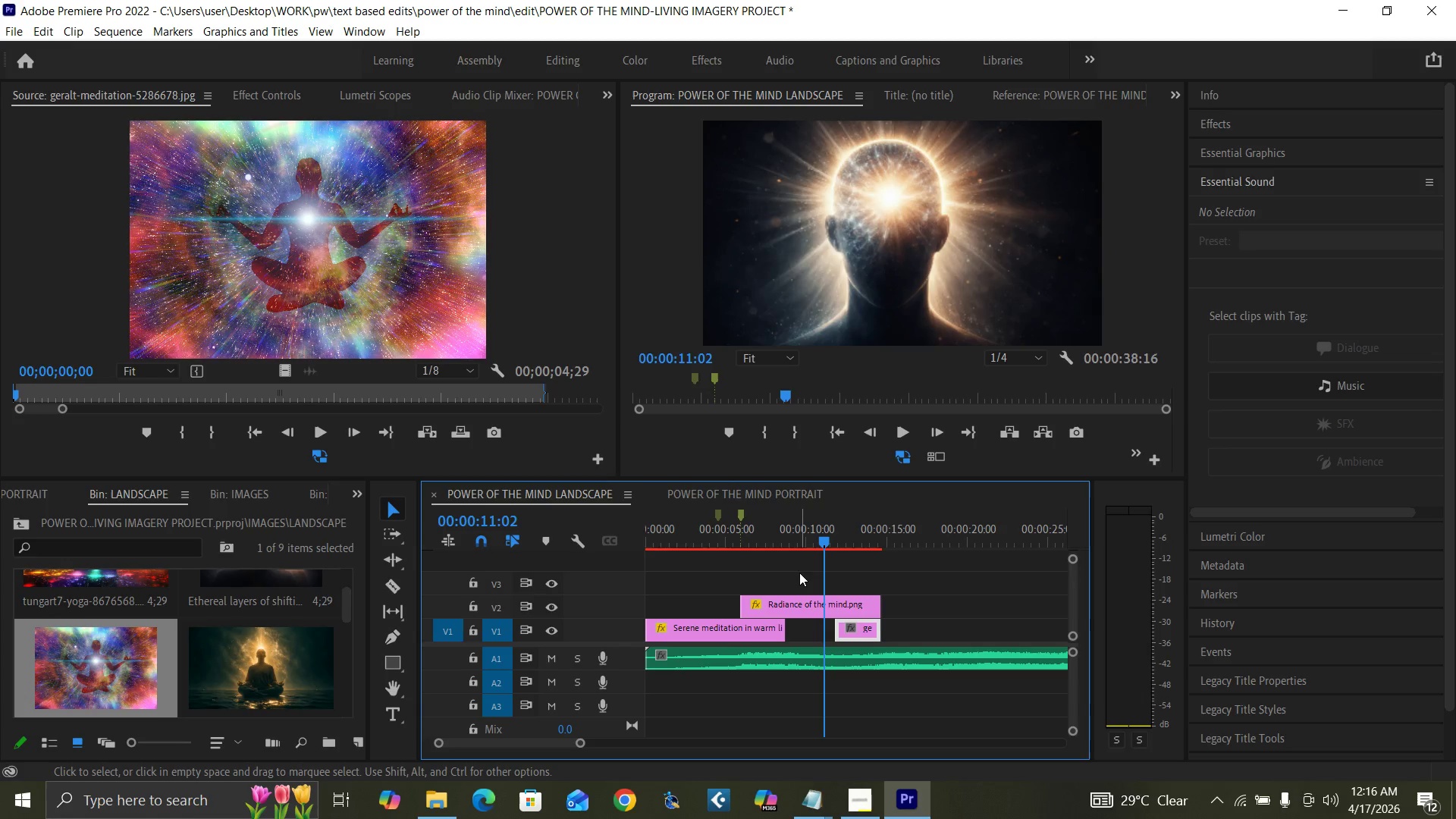 
key(ArrowRight)
 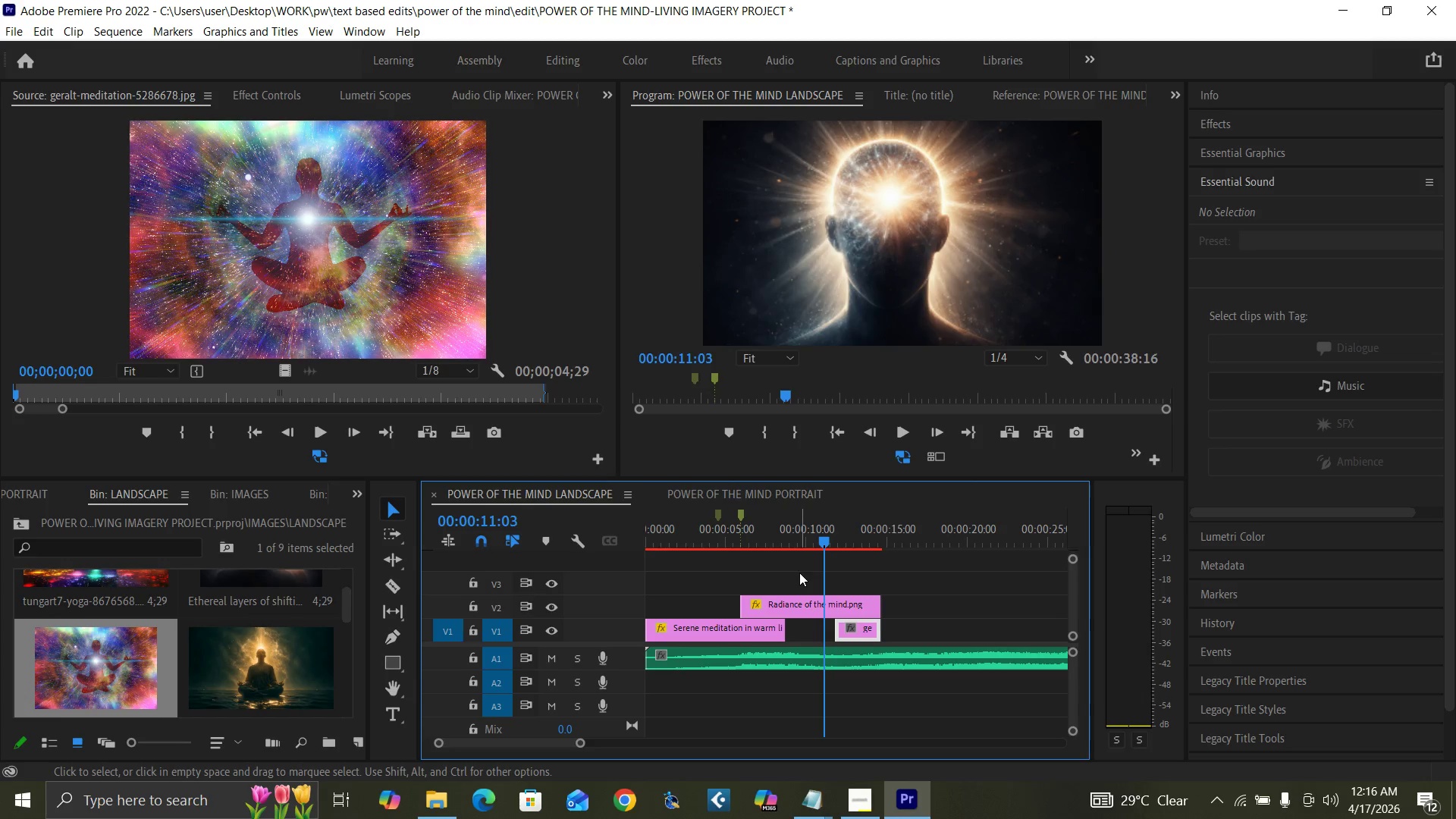 
key(ArrowRight)
 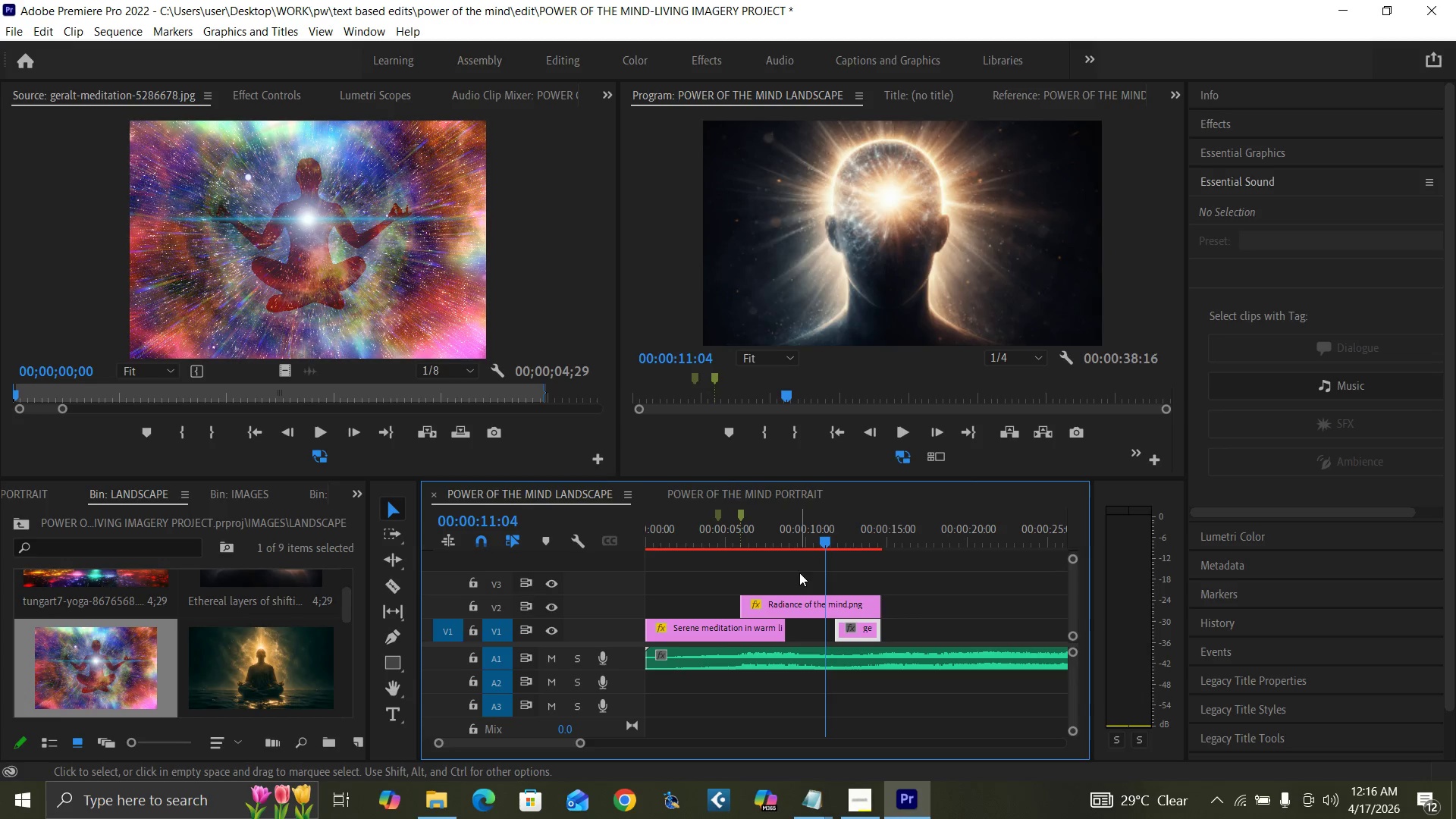 
key(ArrowRight)
 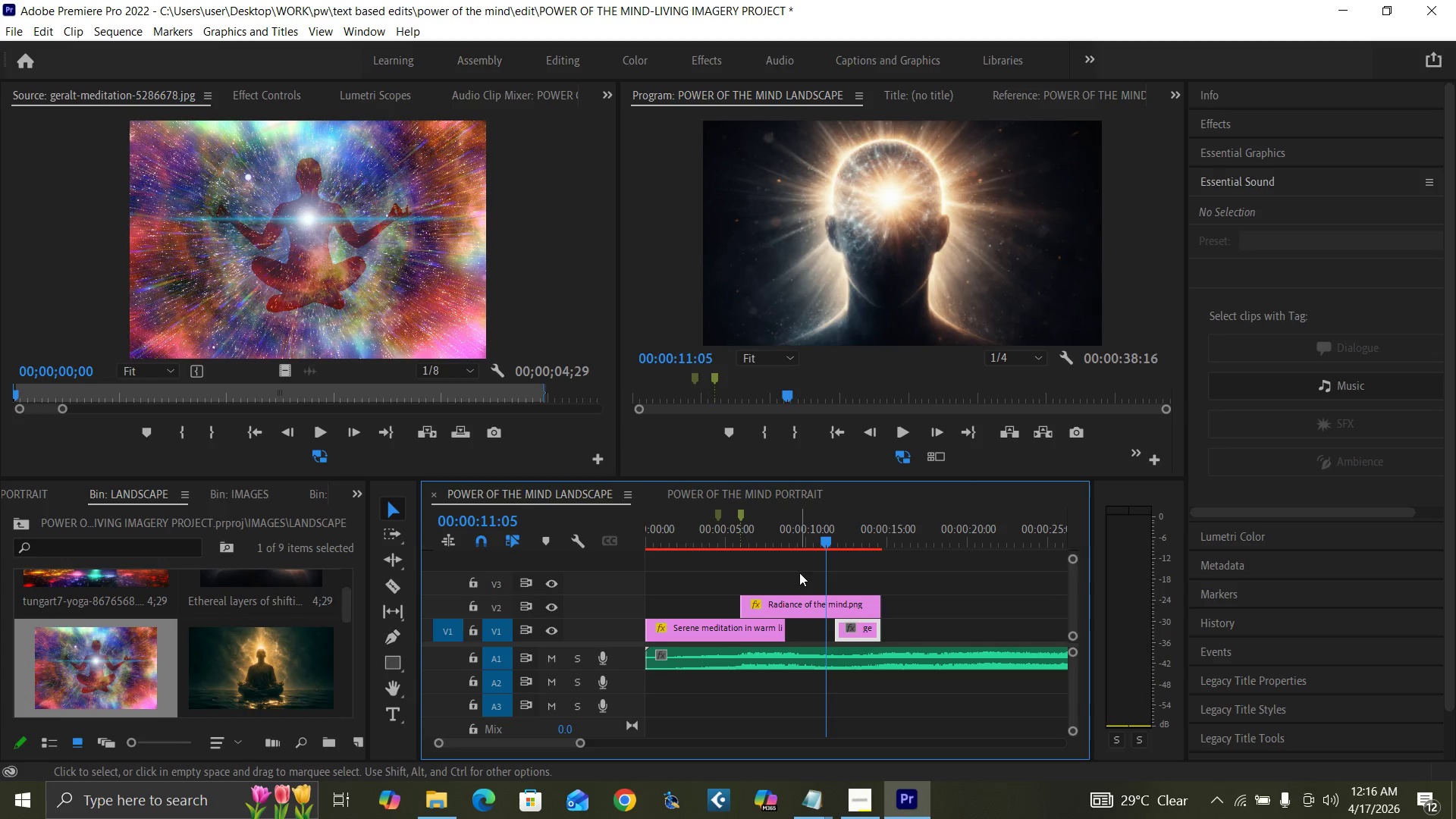 
key(ArrowRight)
 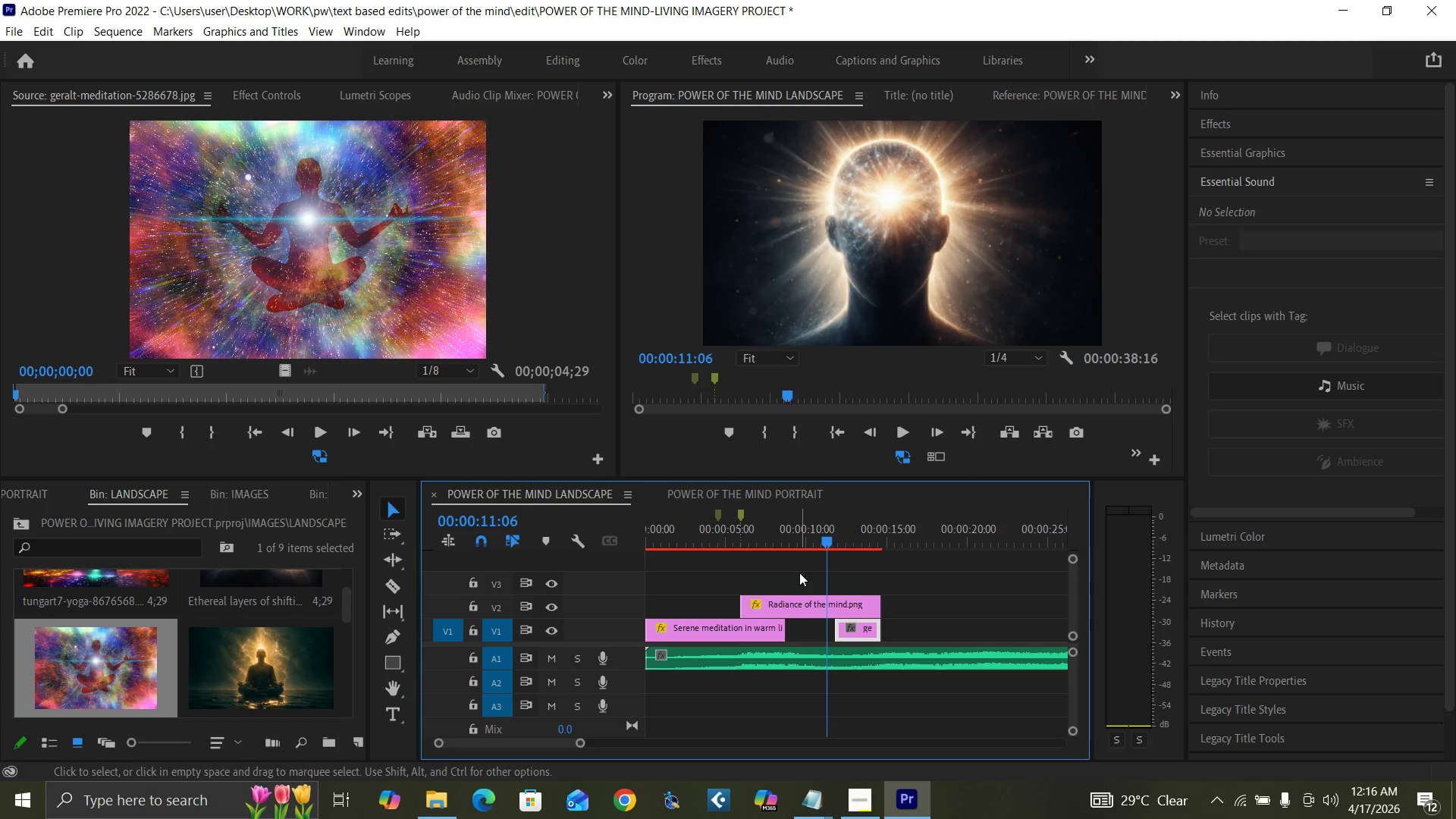 
key(ArrowRight)
 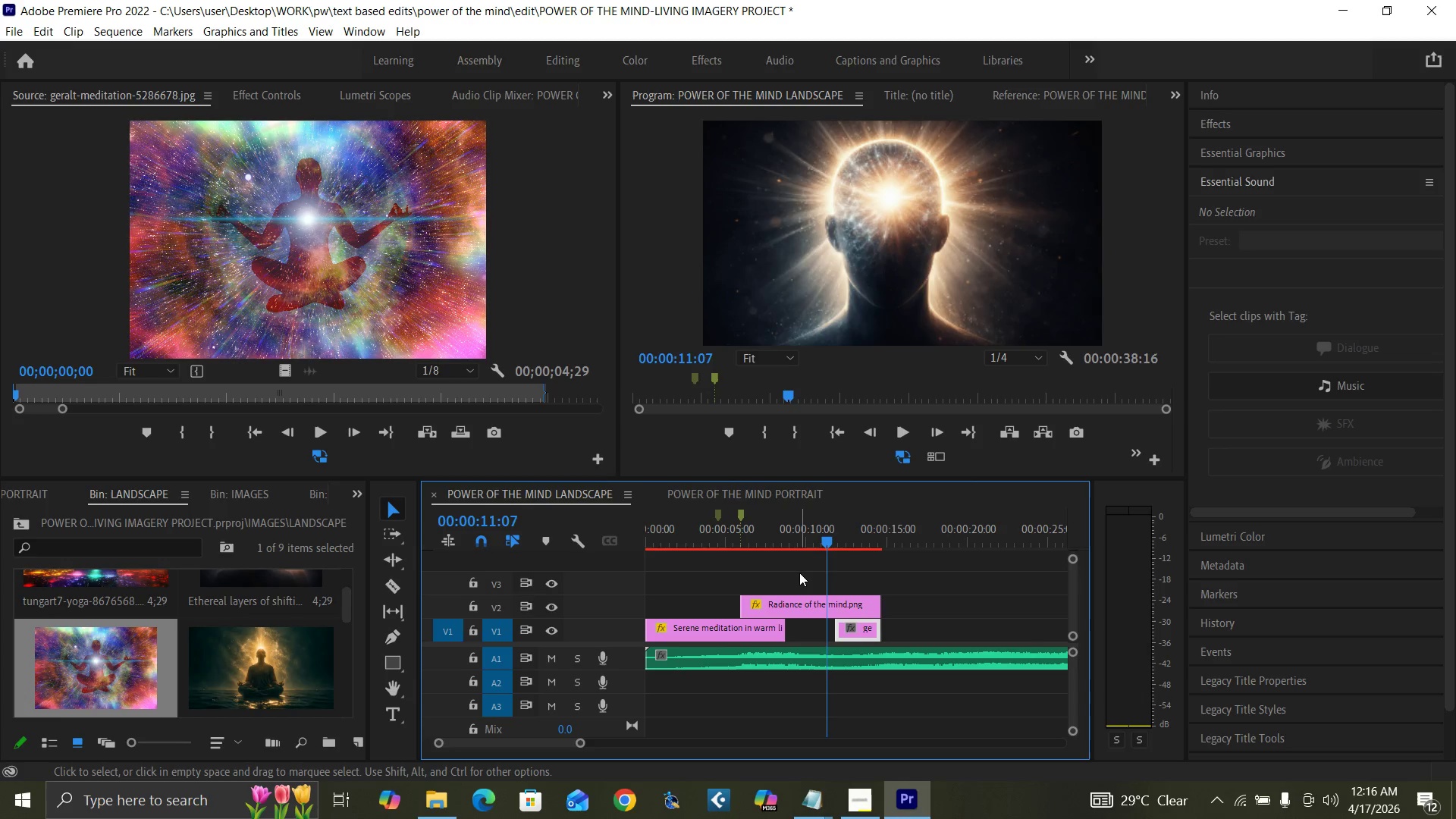 
key(ArrowRight)
 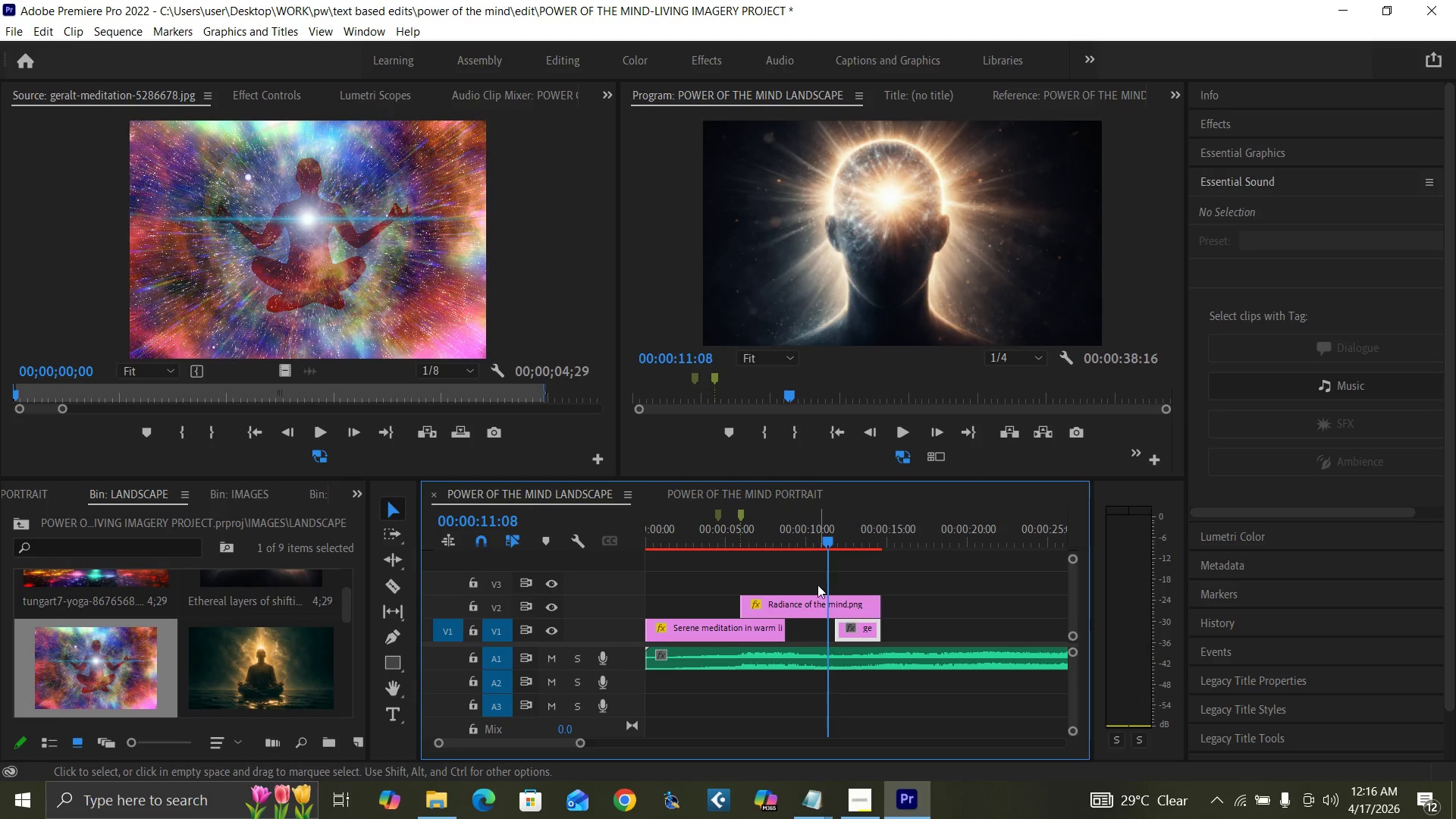 
key(ArrowRight)
 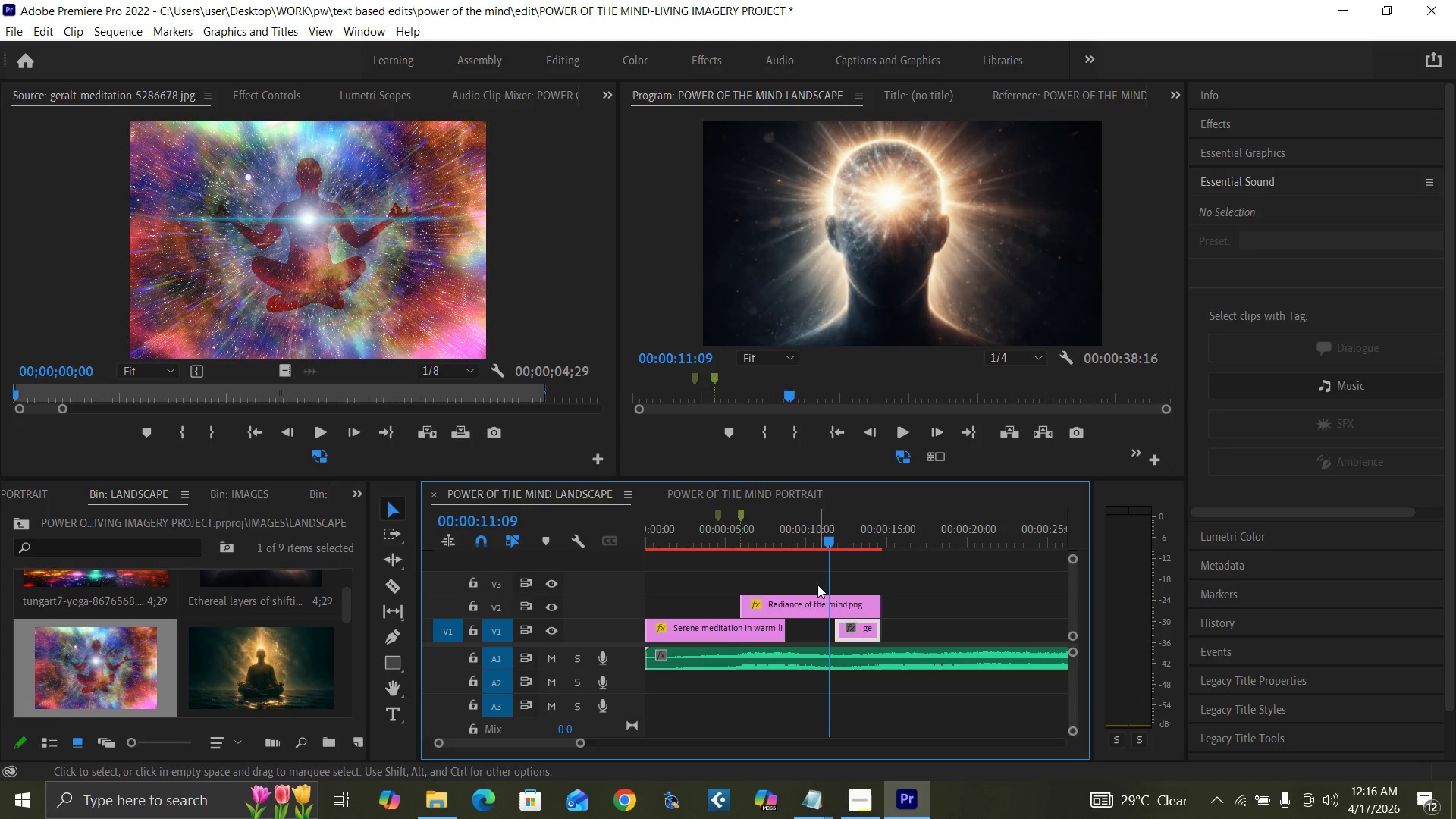 
key(ArrowRight)
 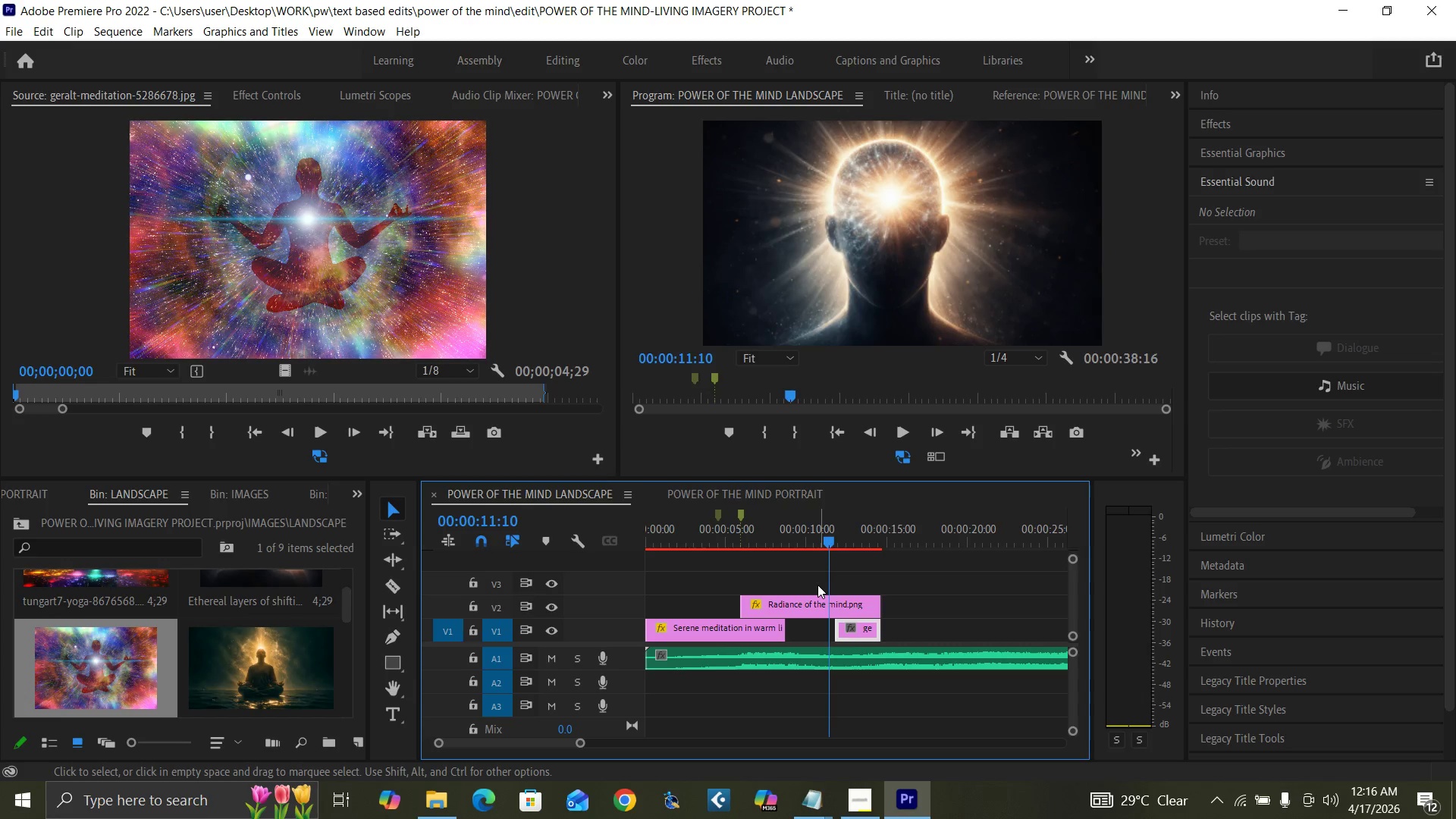 
key(Equal)
 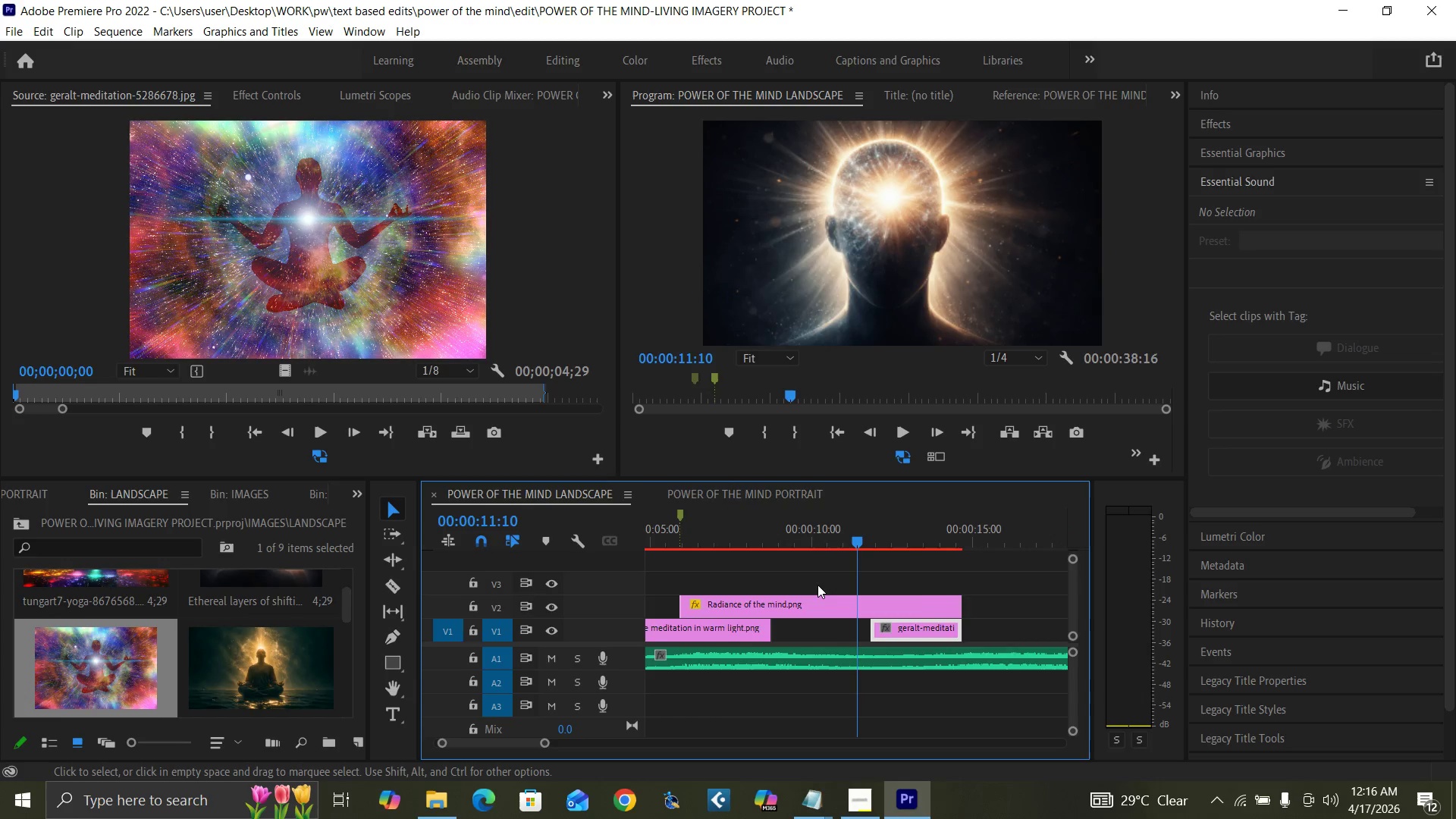 
key(Equal)
 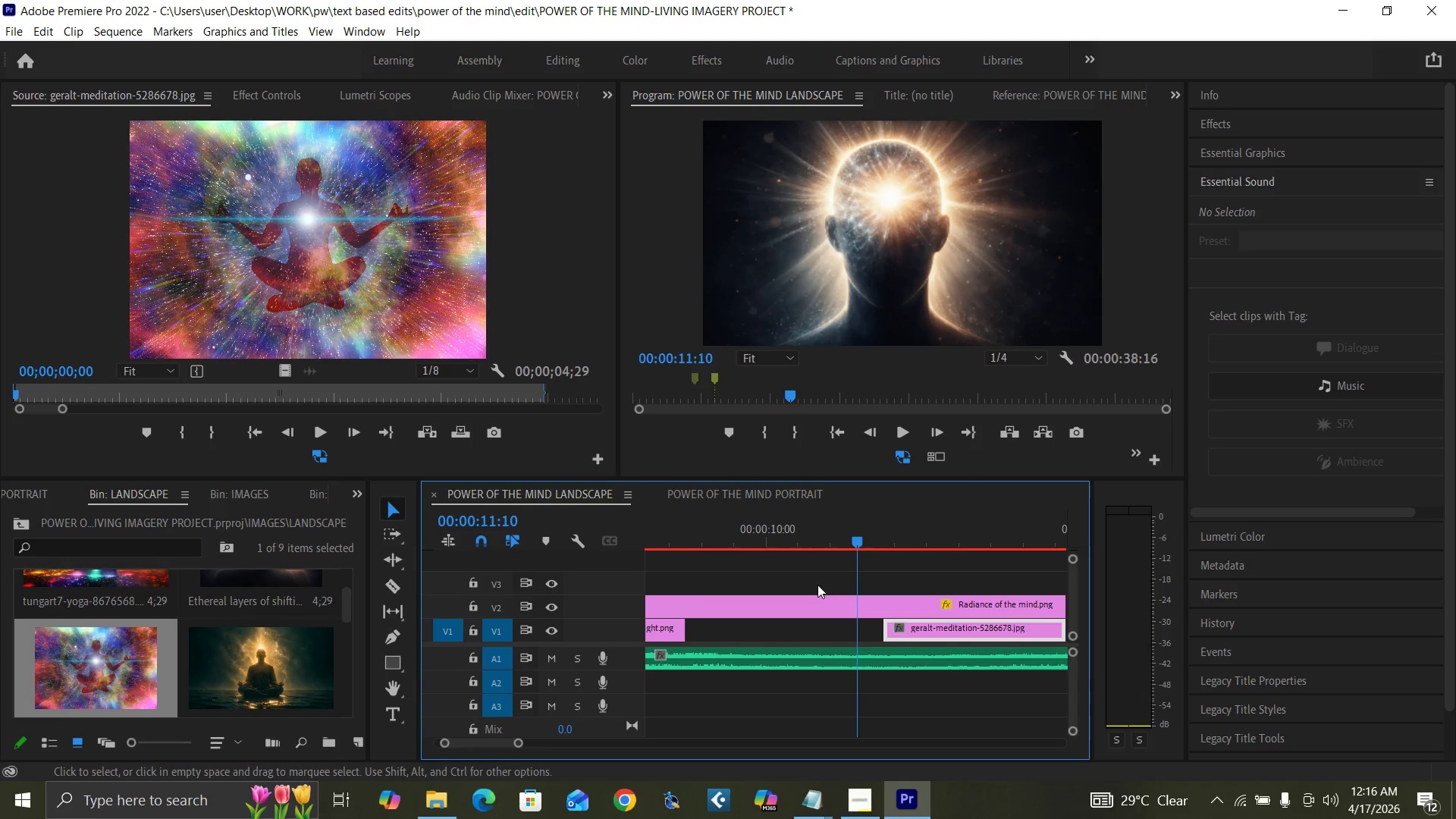 
key(ArrowRight)
 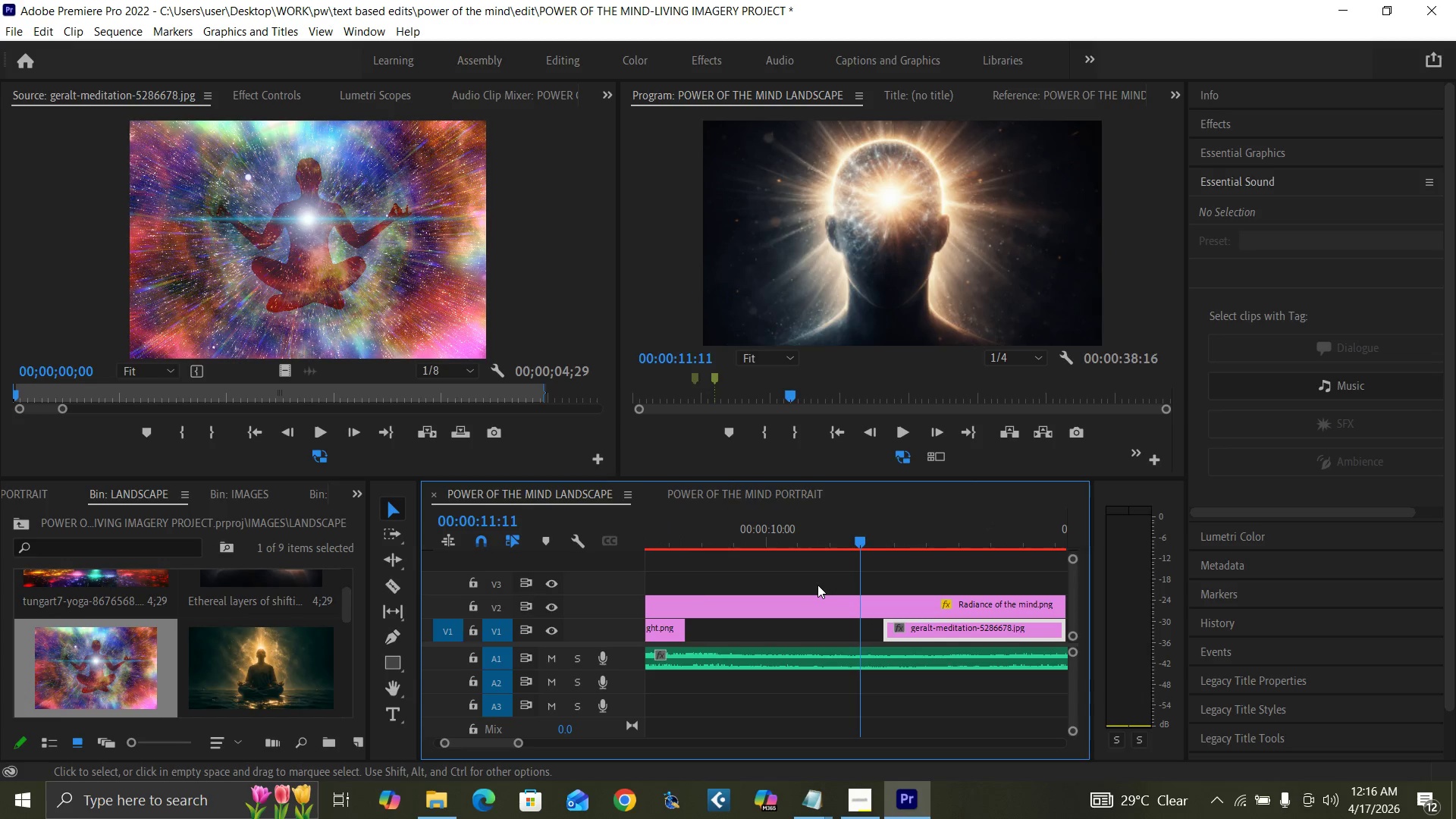 
key(ArrowRight)
 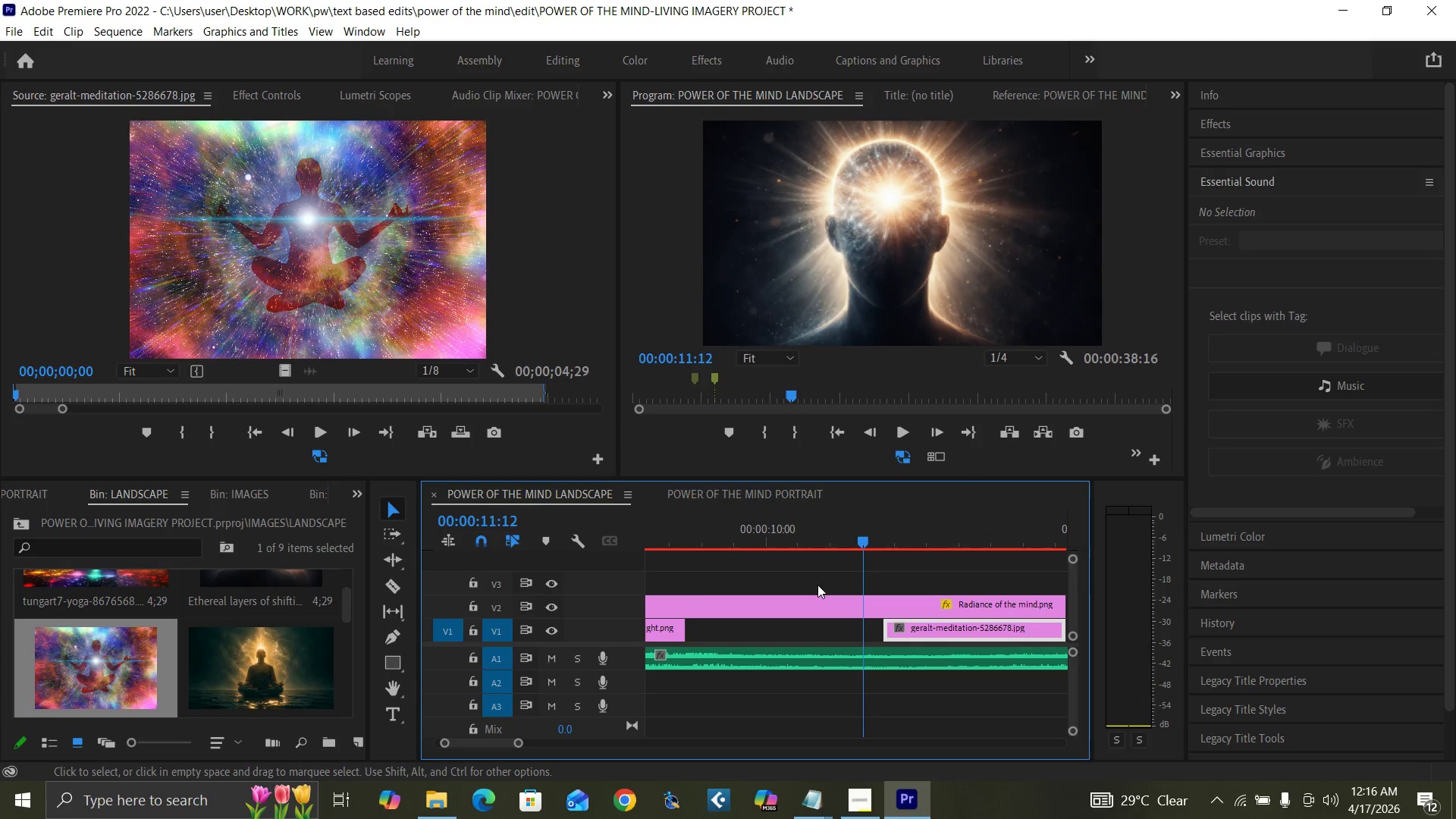 
key(ArrowRight)
 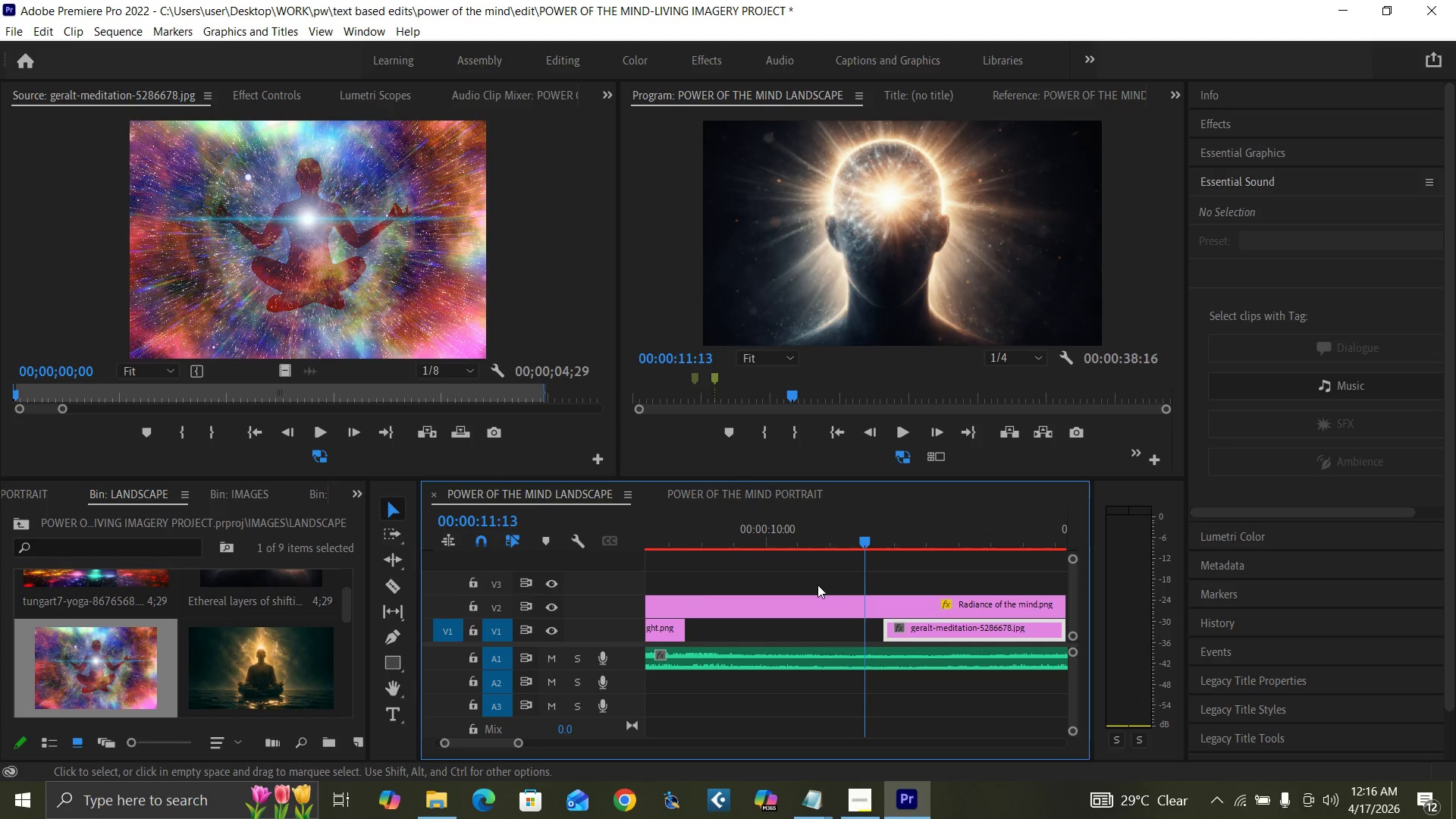 
key(ArrowRight)
 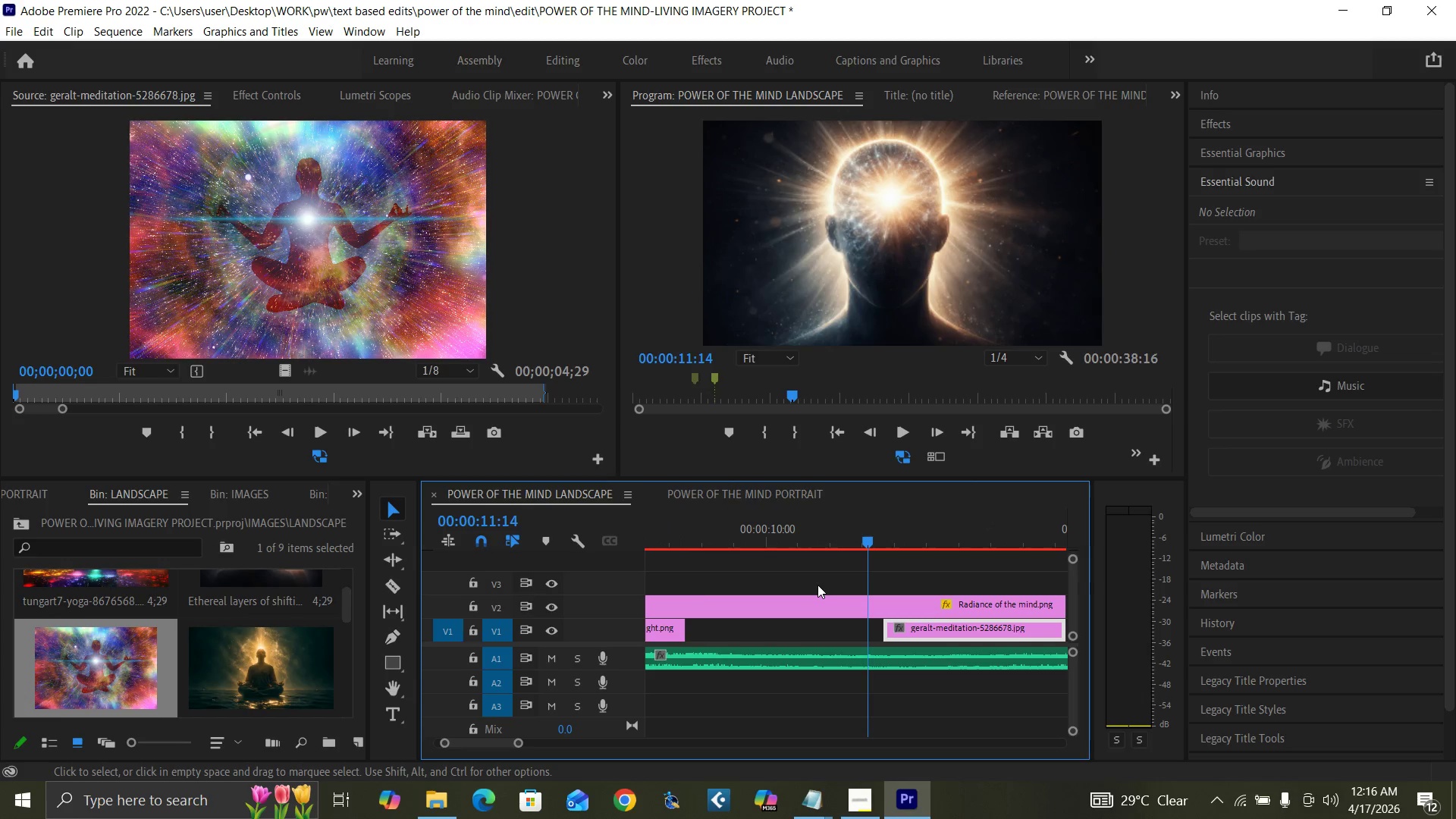 
key(ArrowRight)
 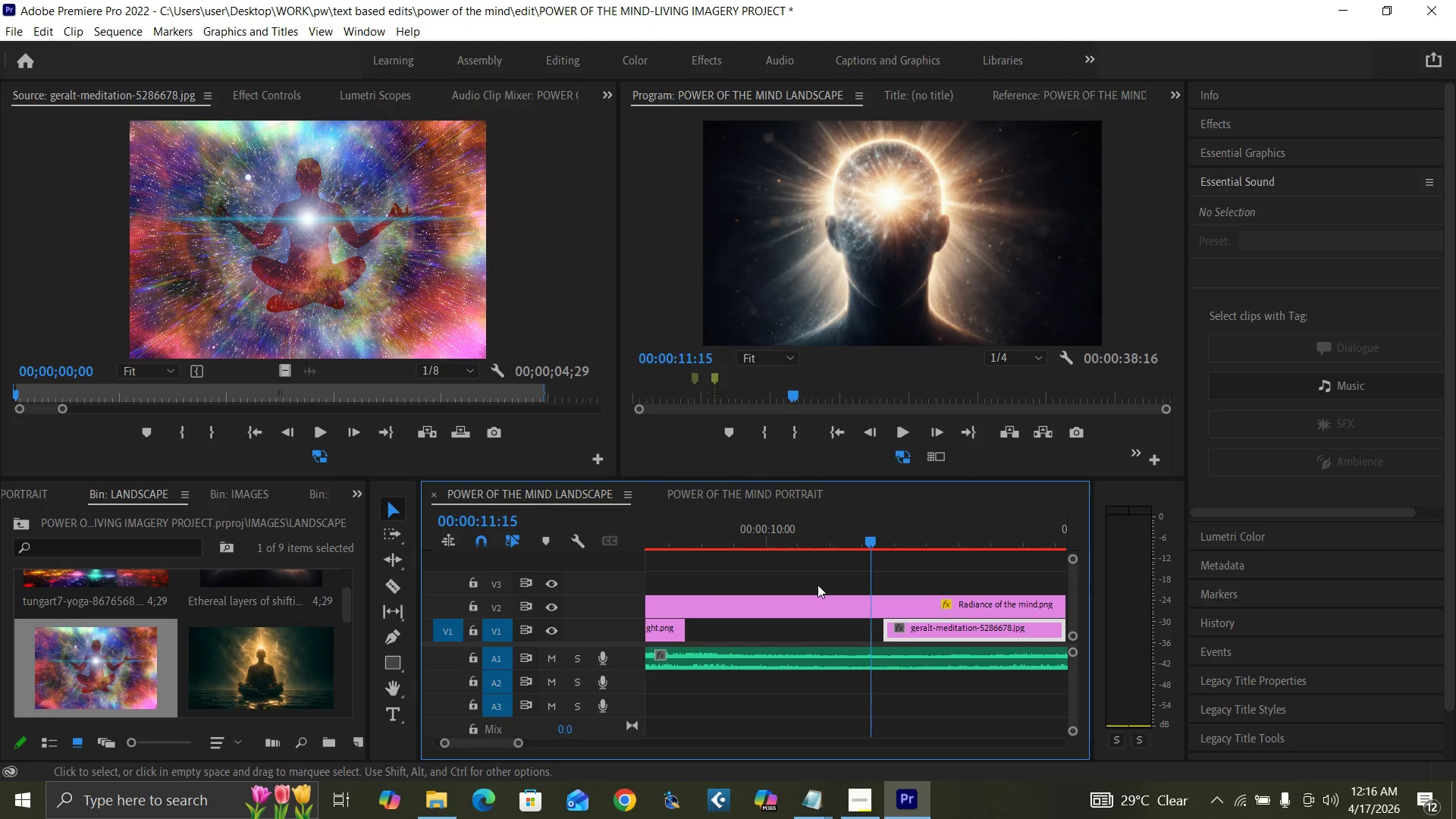 
key(ArrowRight)
 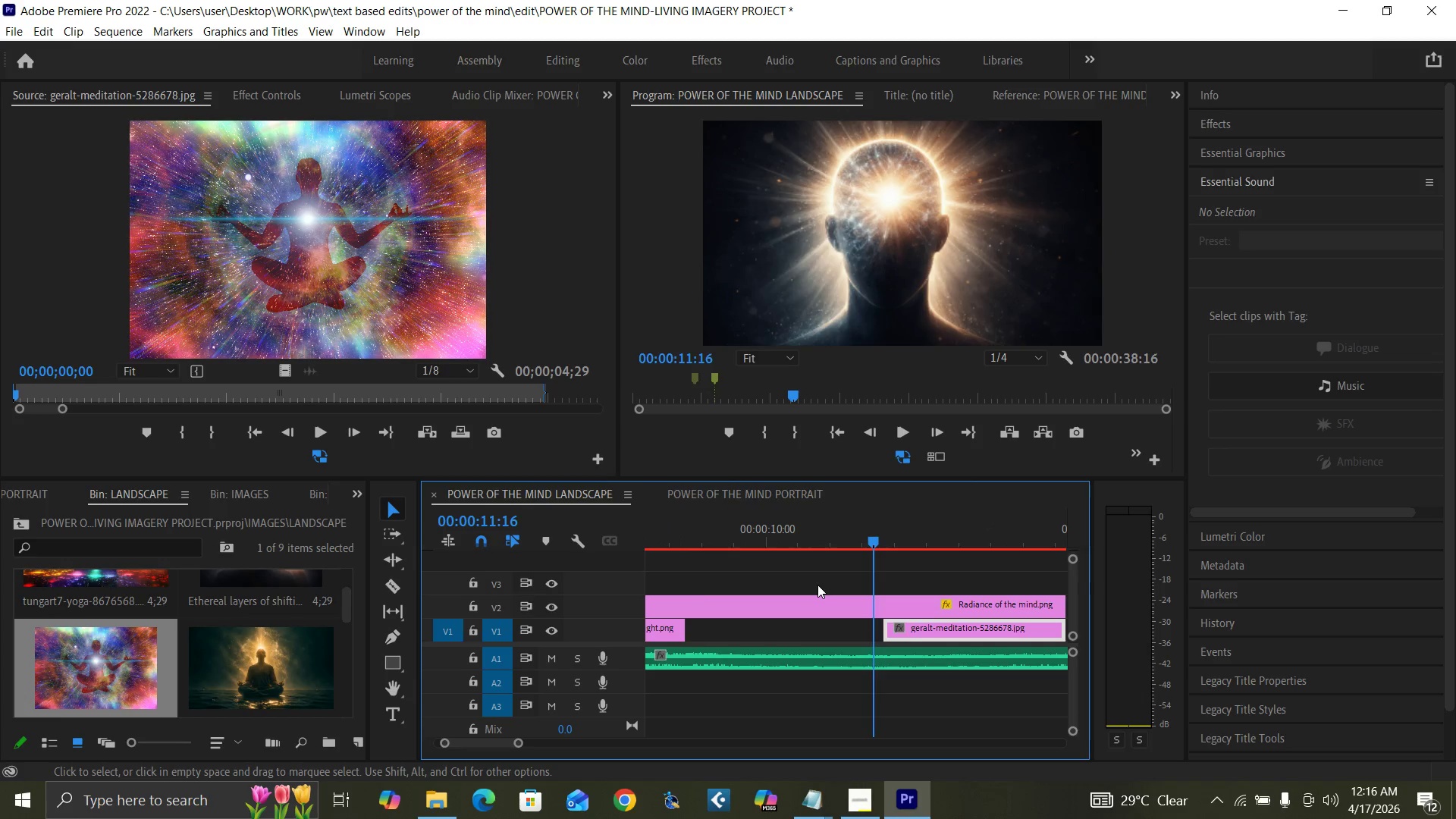 
key(ArrowRight)
 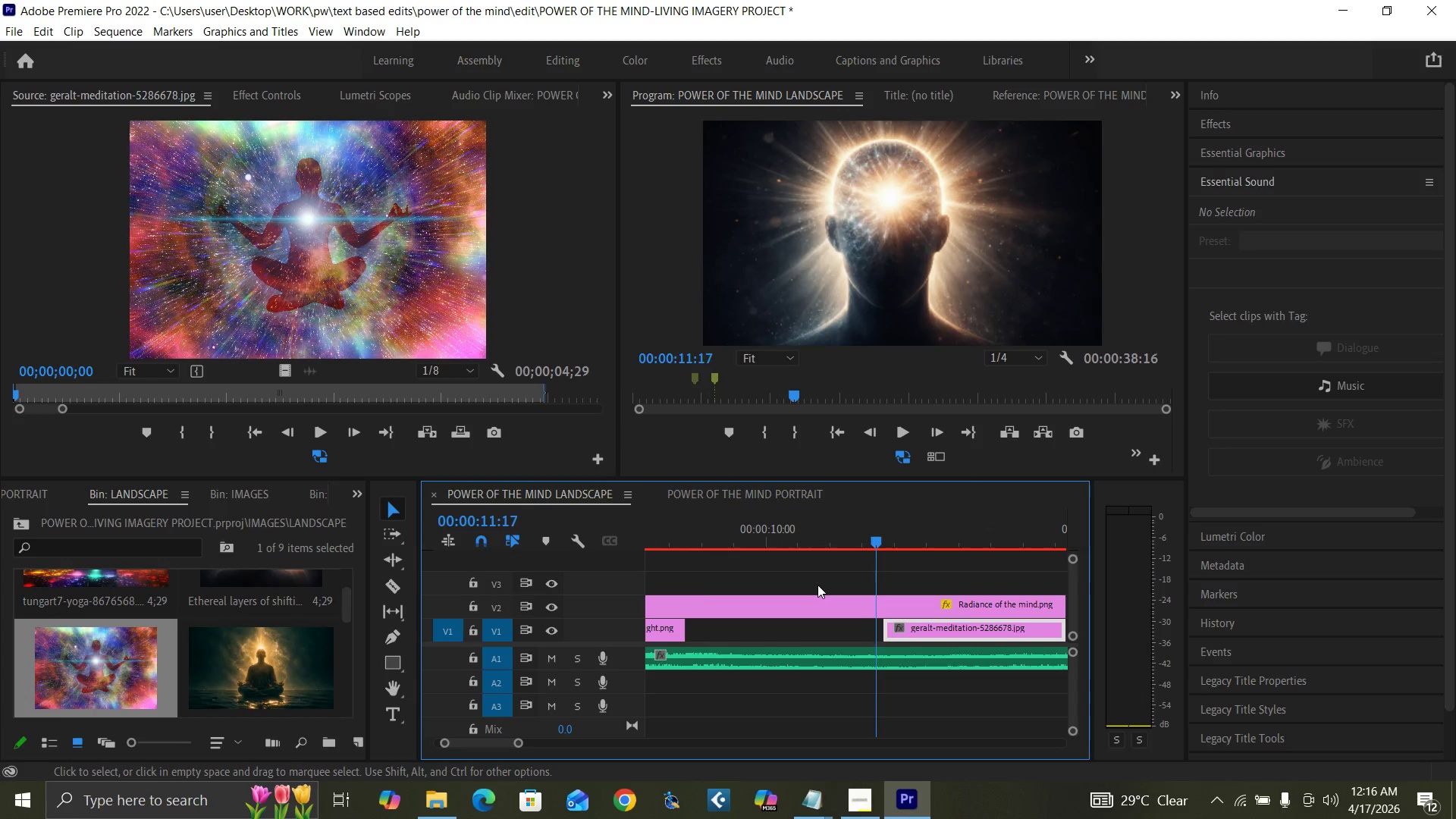 
key(ArrowRight)
 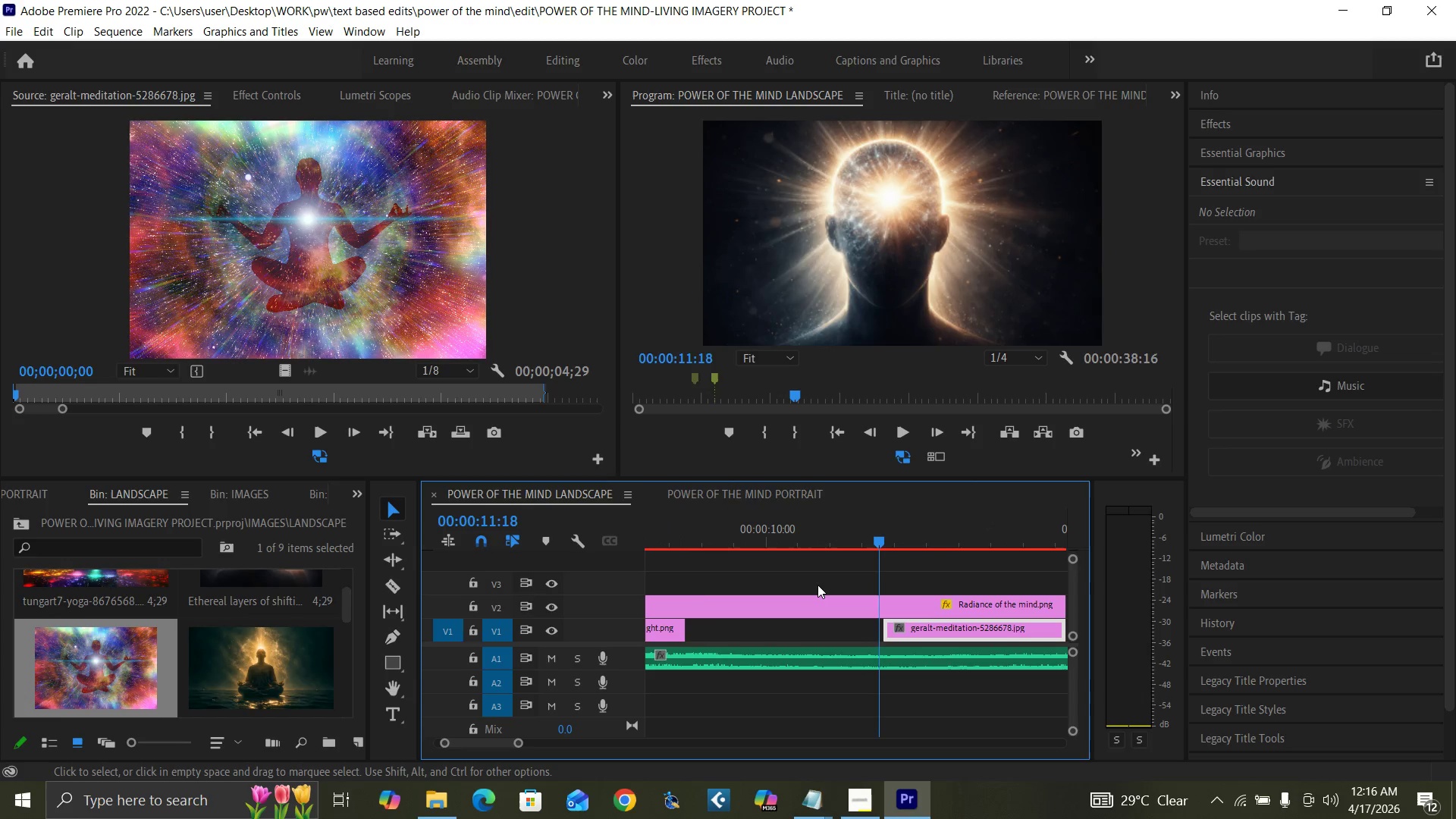 
key(ArrowRight)
 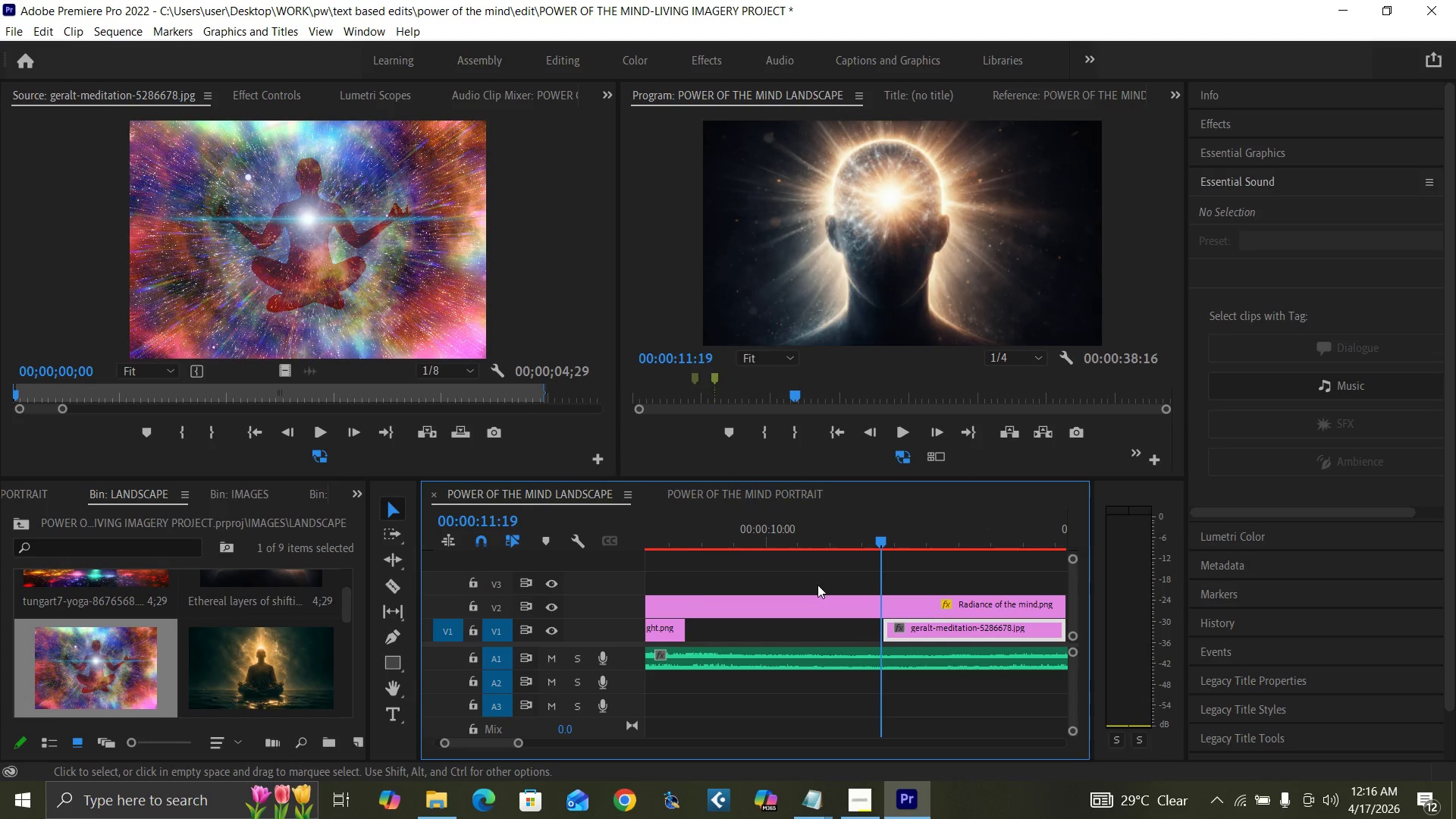 
key(ArrowRight)
 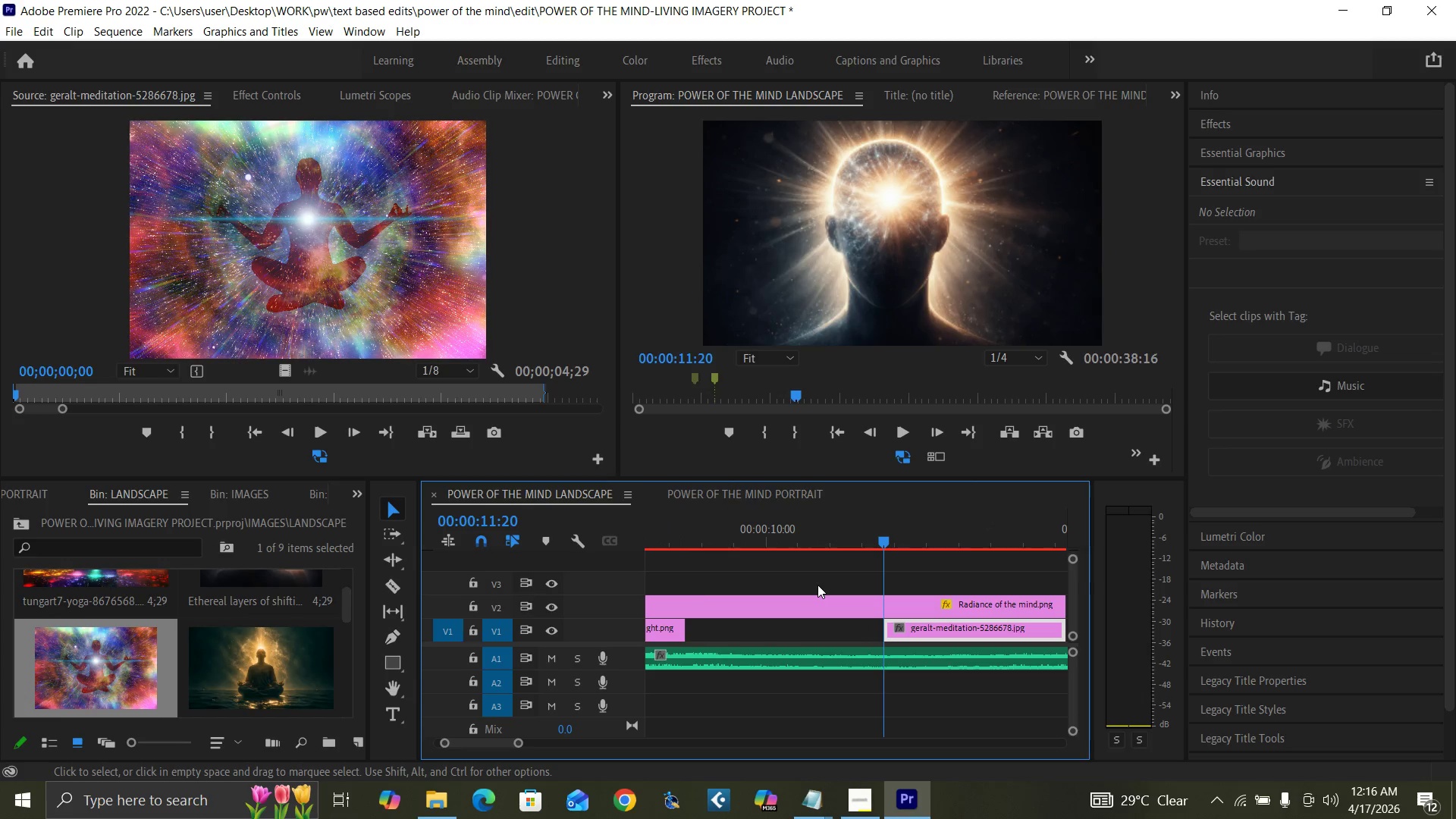 
hold_key(key=Minus, duration=0.34)
 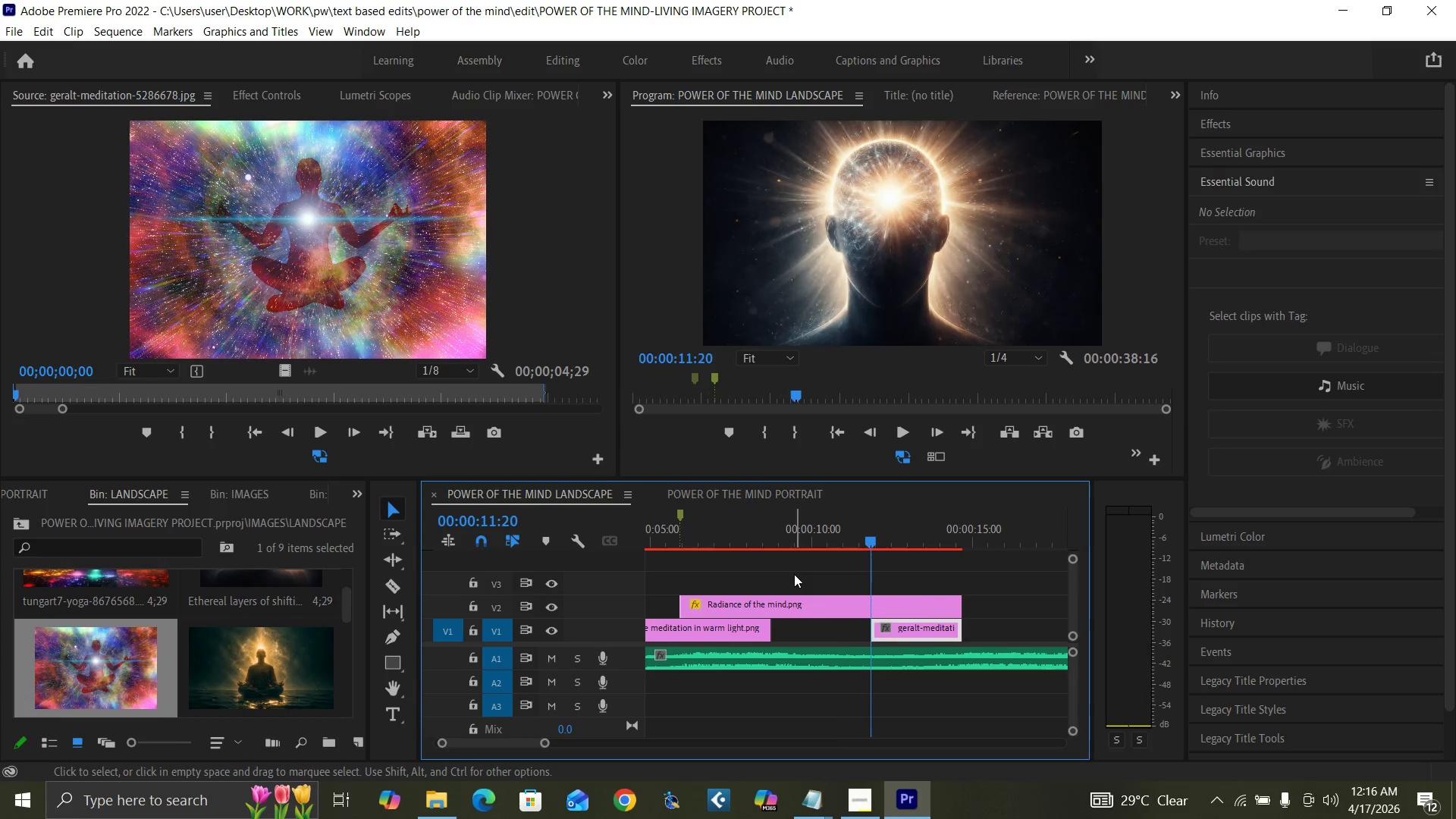 
key(Minus)
 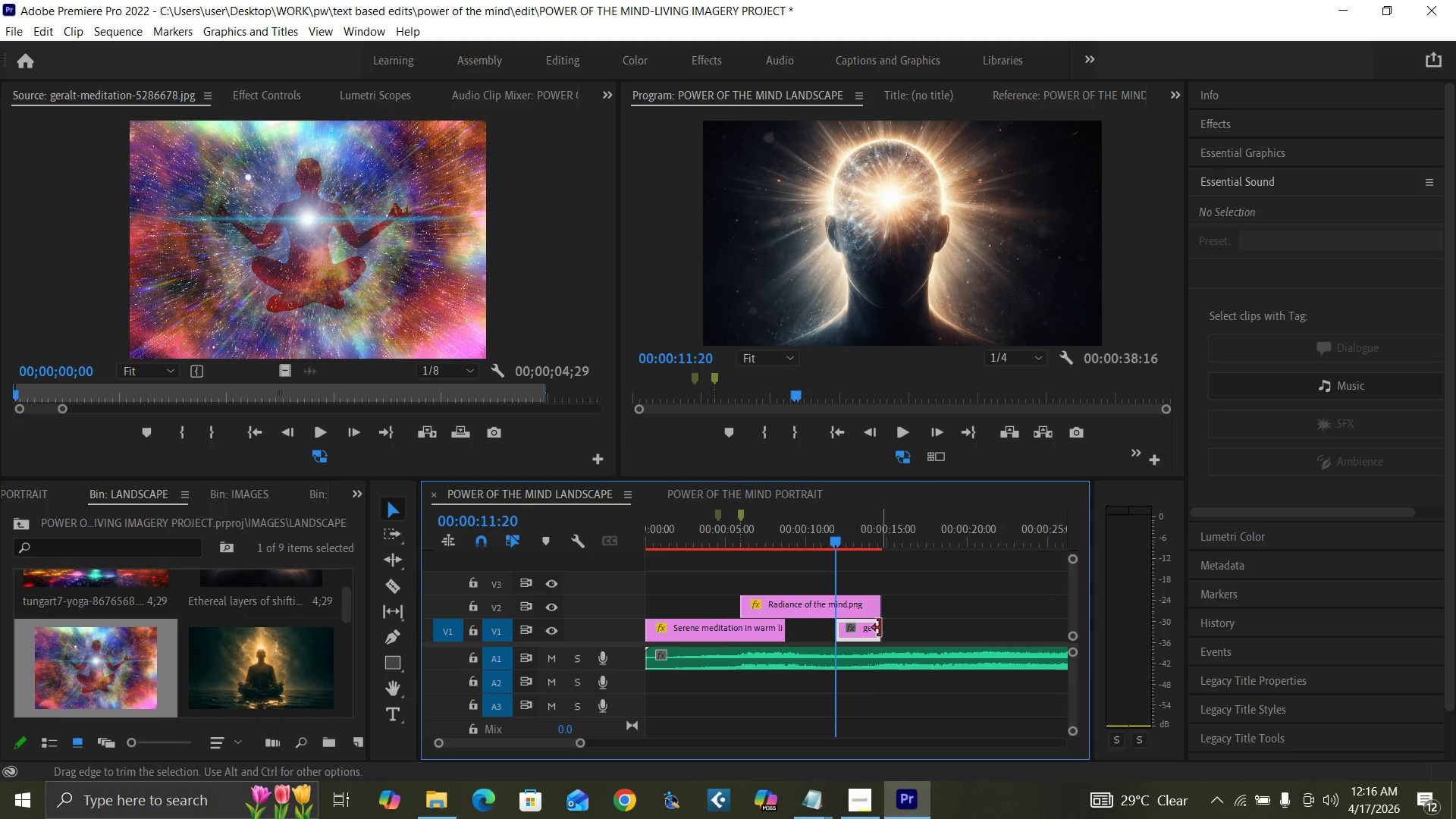 
key(Equal)
 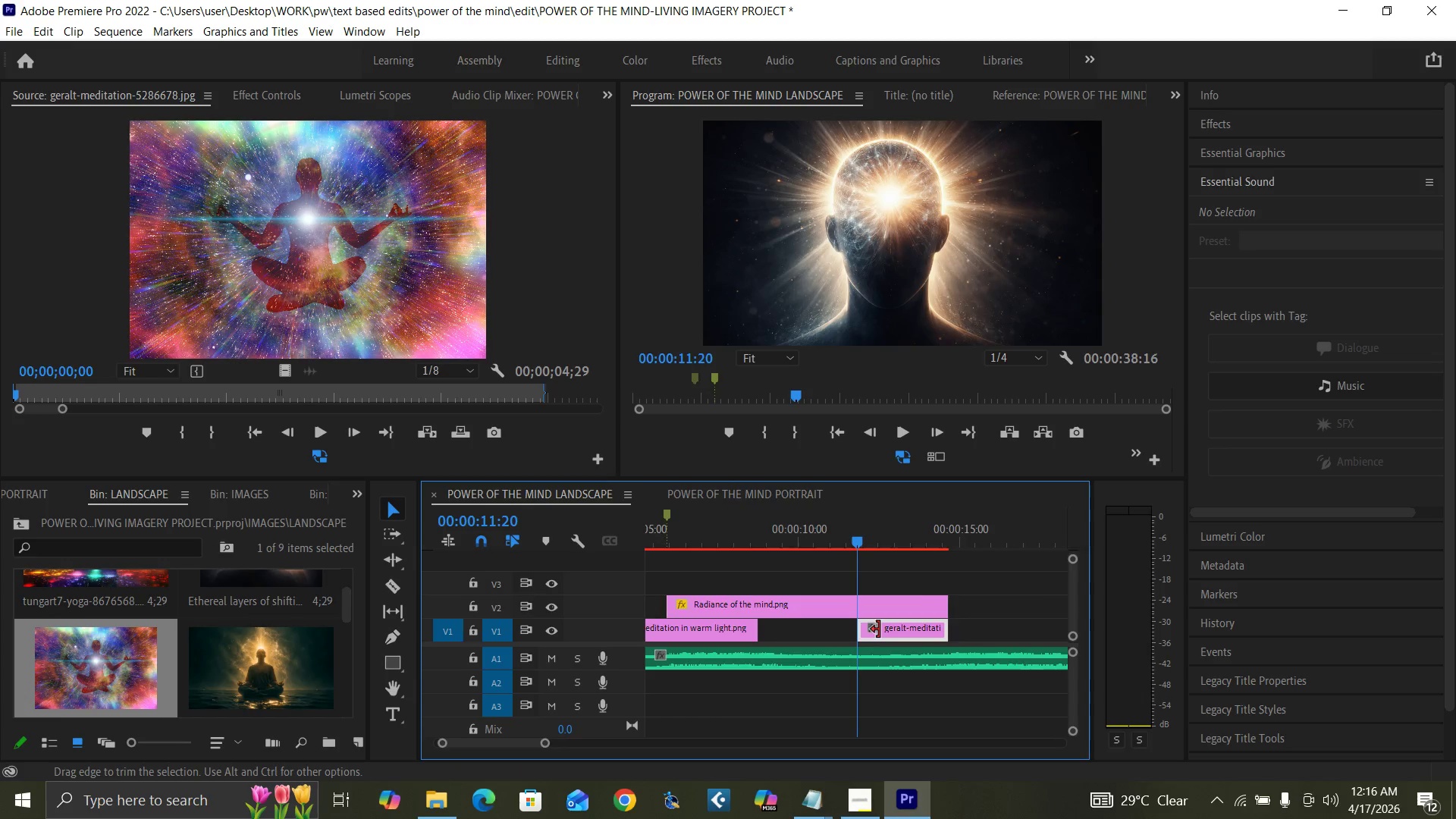 
key(Equal)
 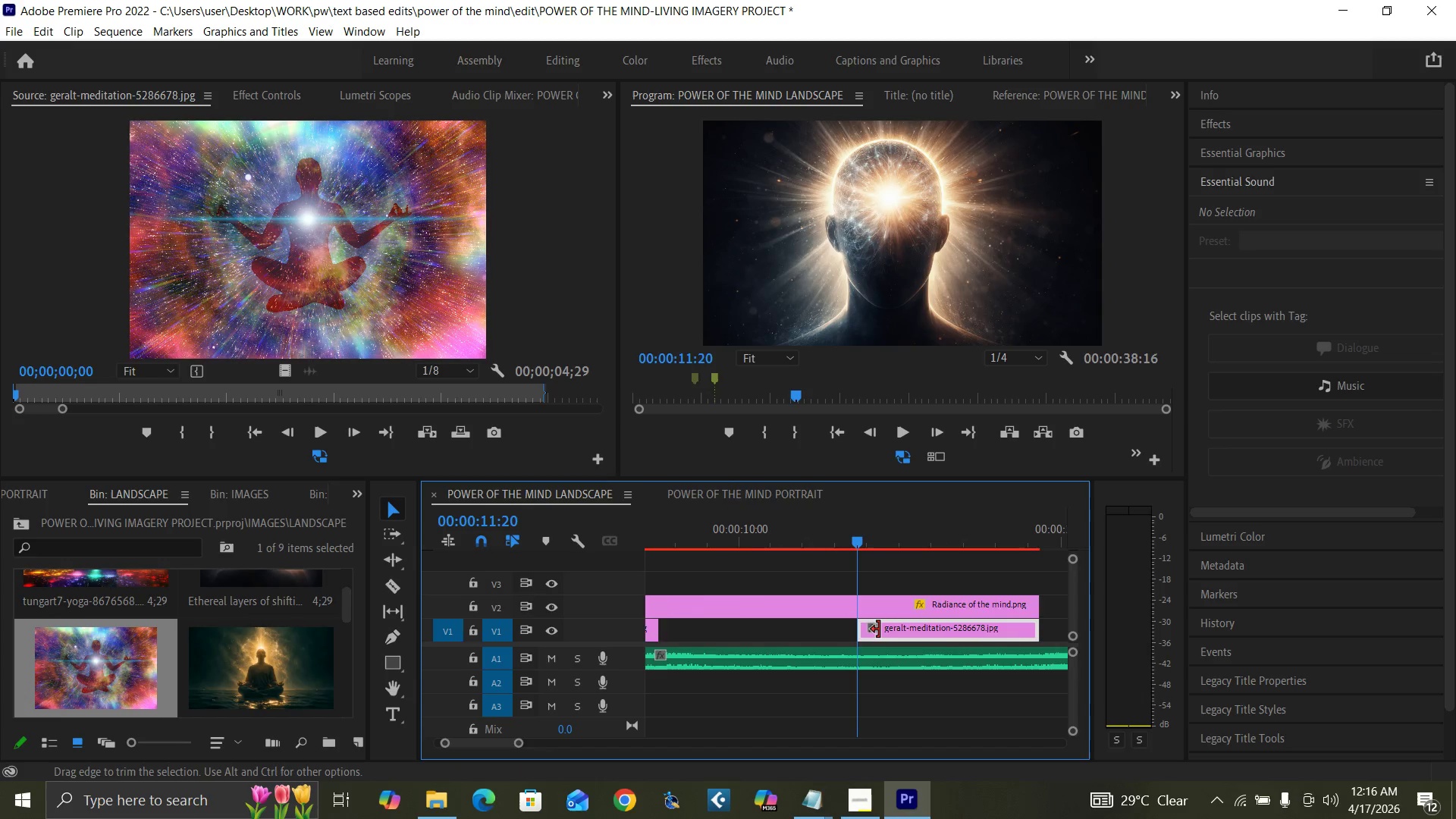 
key(Equal)
 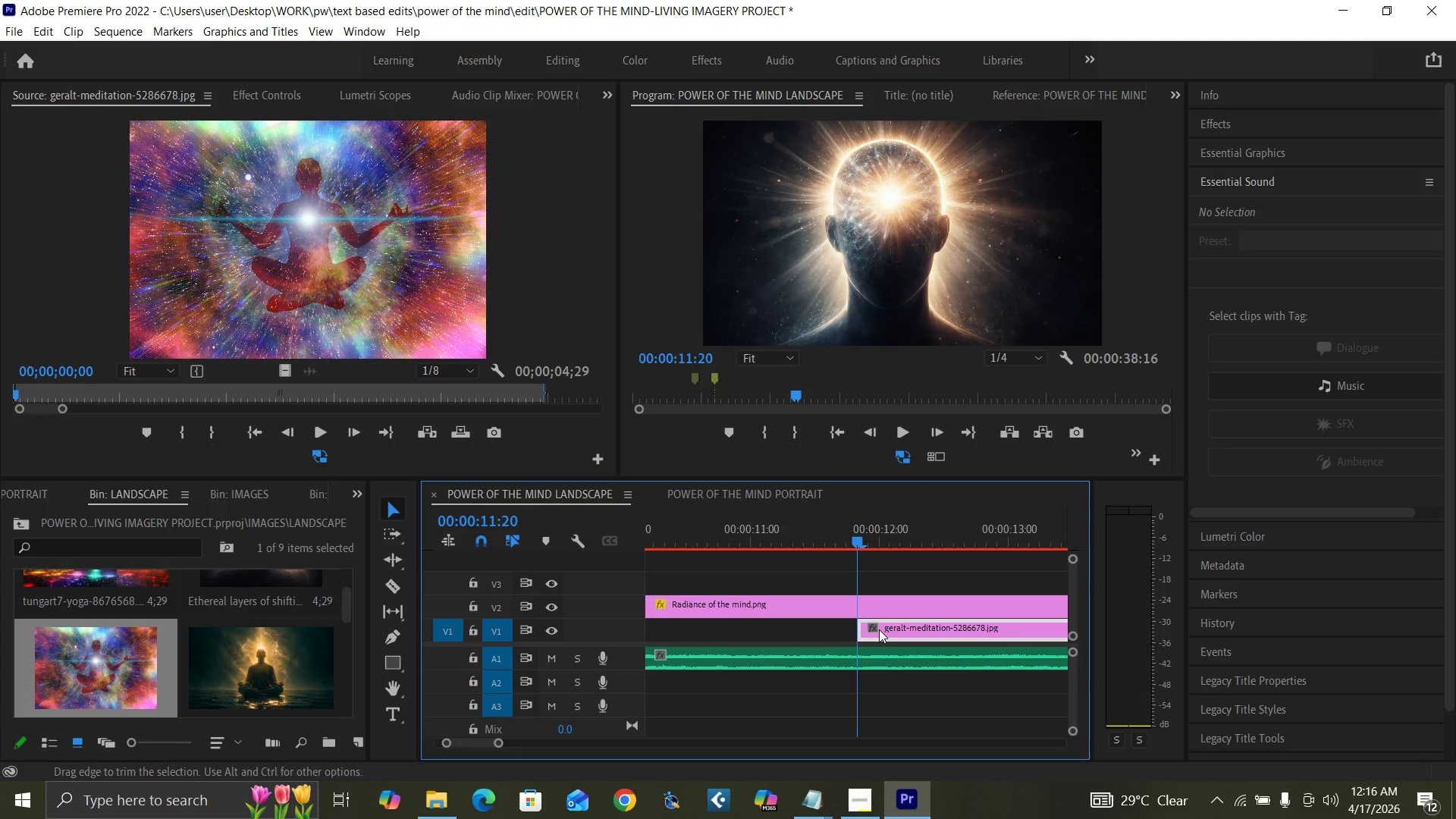 
key(Minus)
 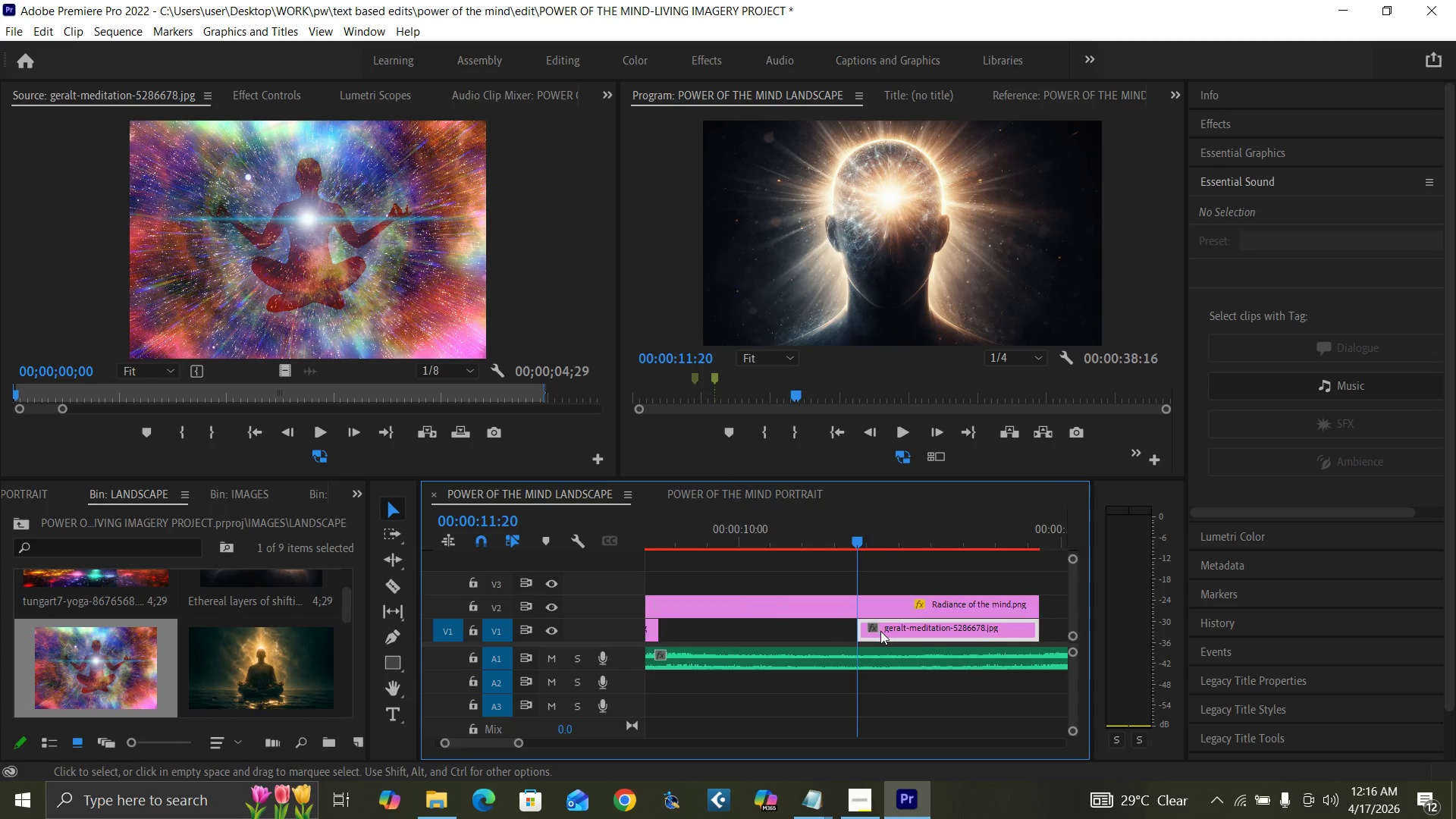 
key(Minus)
 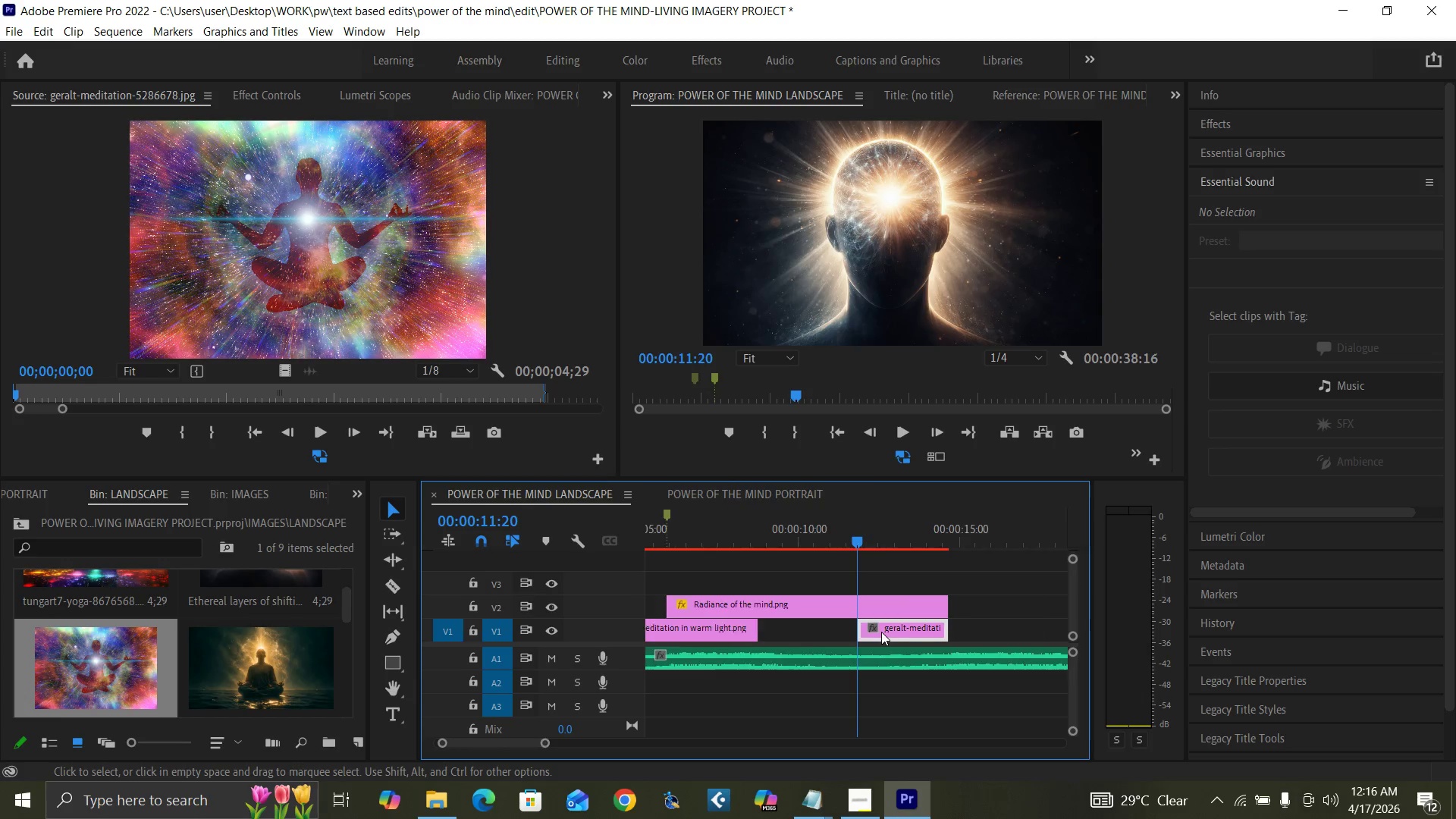 
key(Minus)
 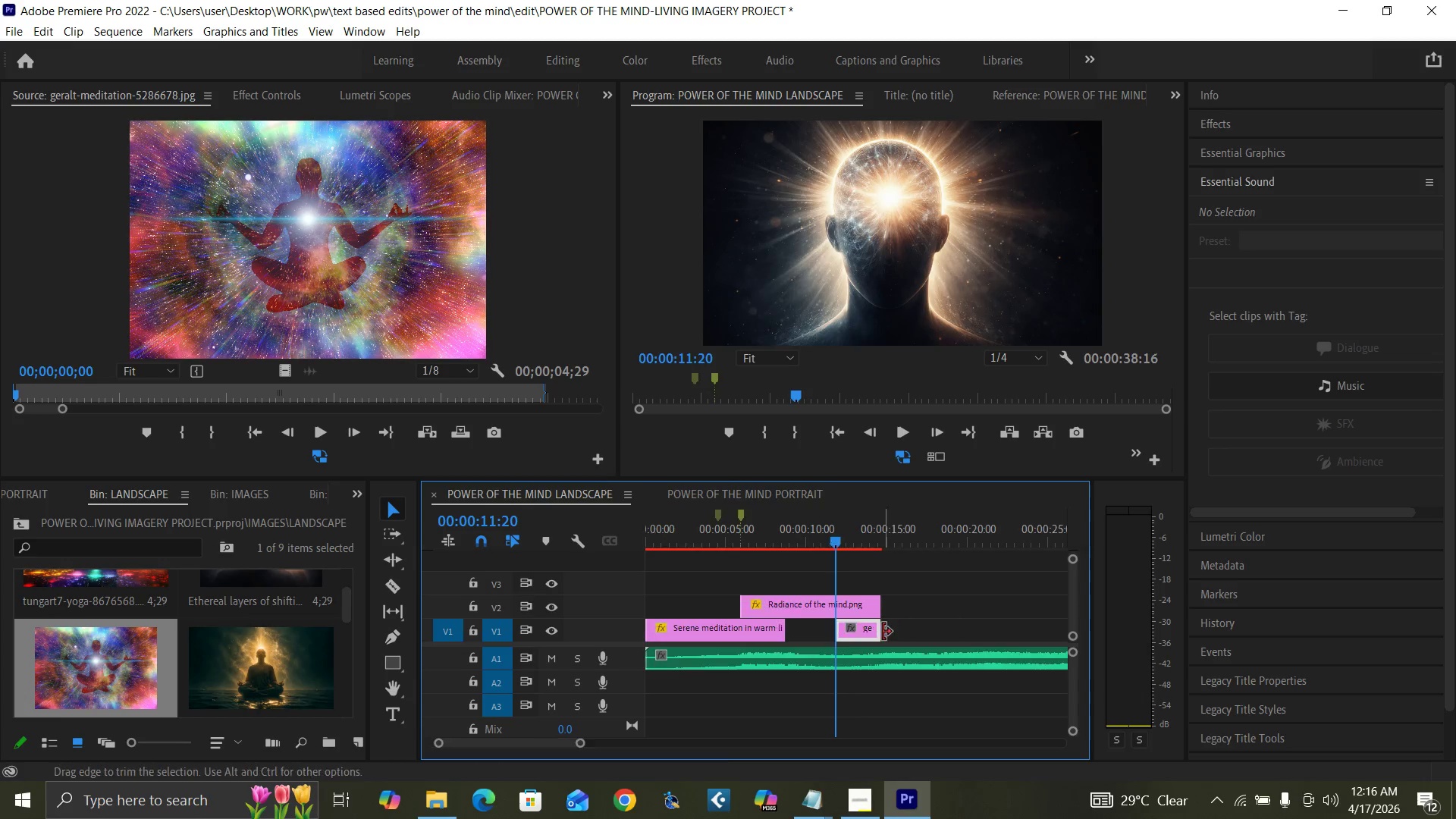 
key(Minus)
 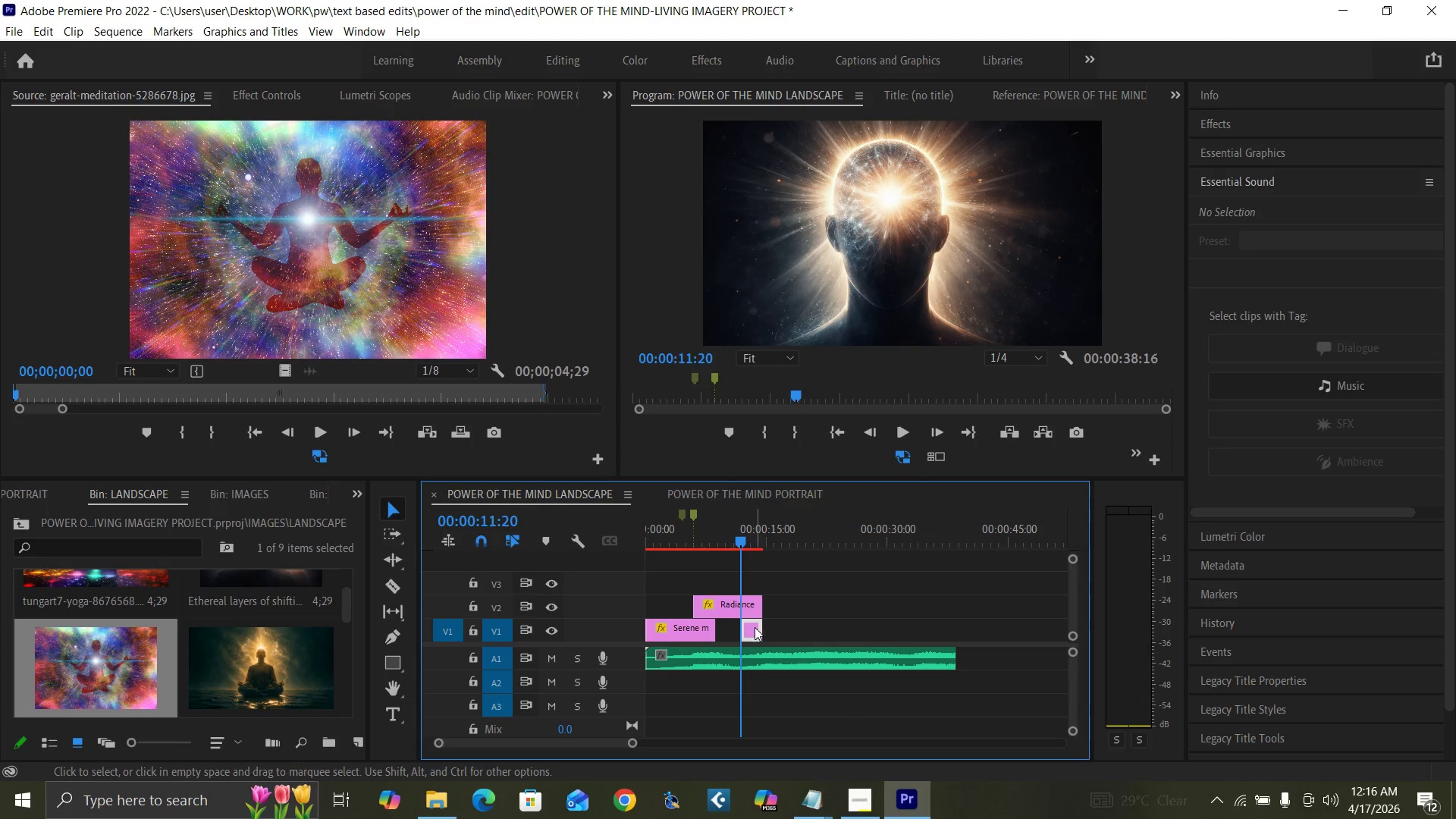 
left_click_drag(start_coordinate=[757, 629], to_coordinate=[810, 631])
 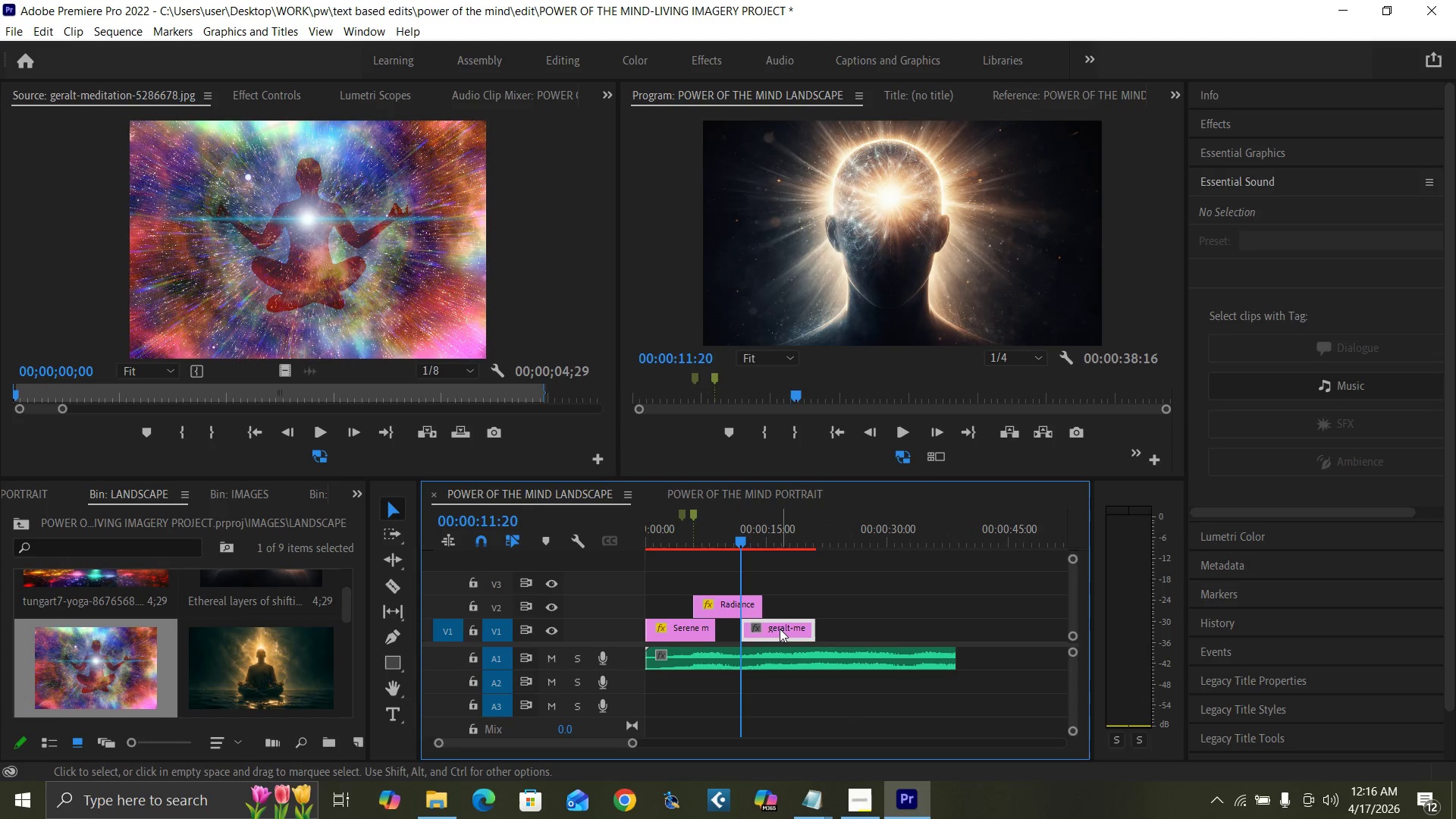 
left_click_drag(start_coordinate=[778, 627], to_coordinate=[732, 587])
 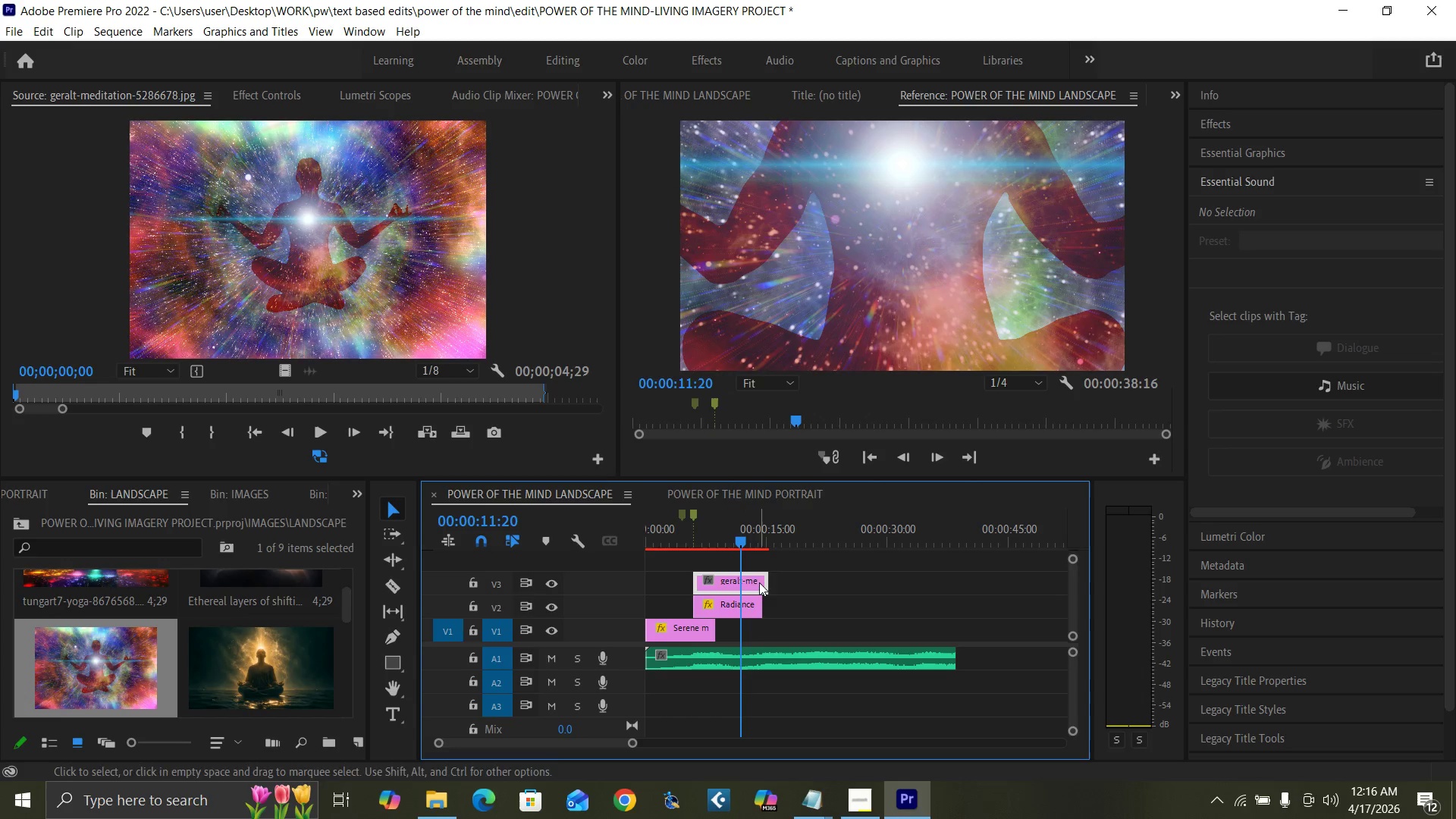 
left_click_drag(start_coordinate=[764, 582], to_coordinate=[759, 581])
 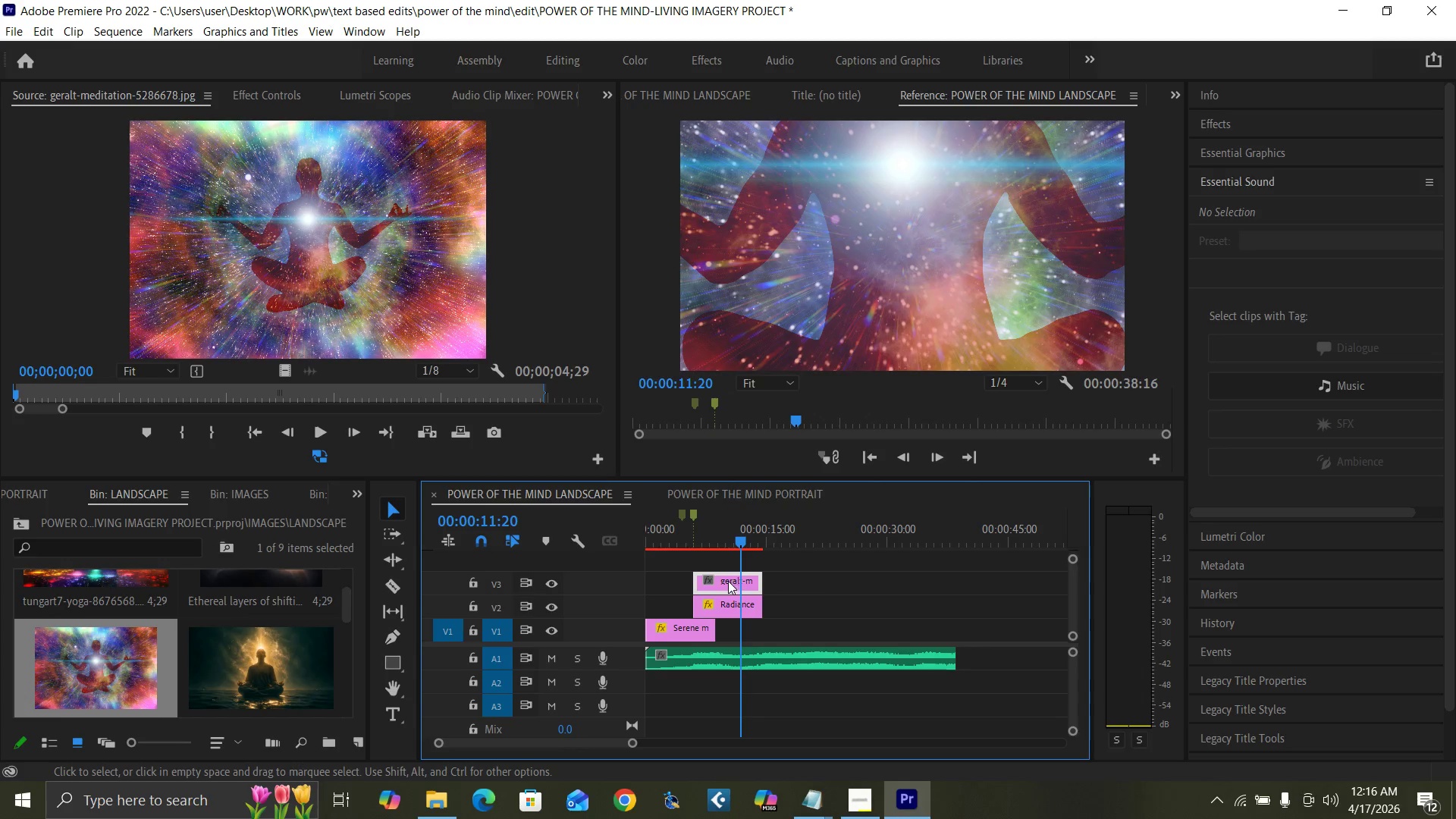 
left_click_drag(start_coordinate=[723, 580], to_coordinate=[766, 625])
 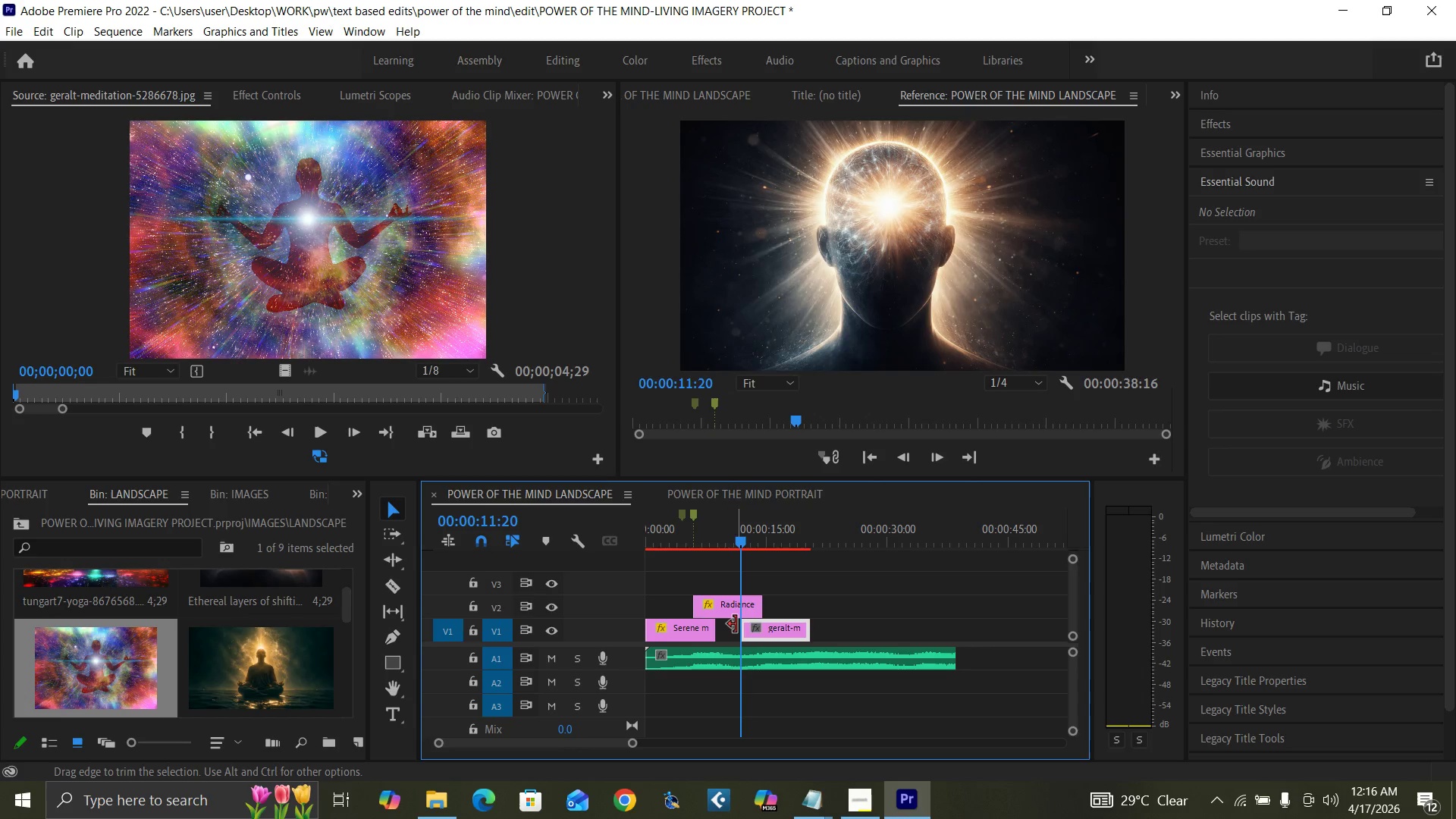 
key(Equal)
 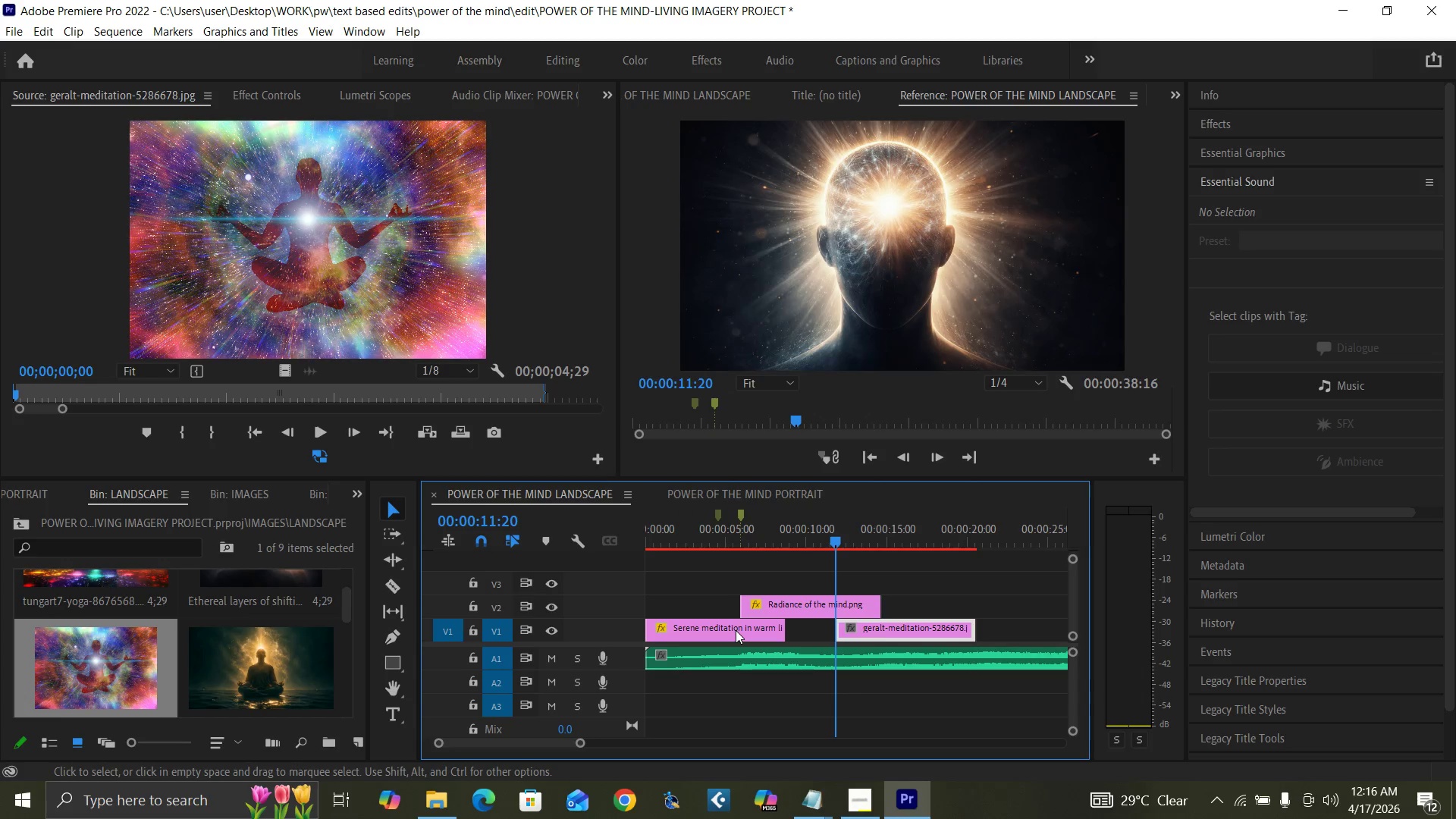 
key(Equal)
 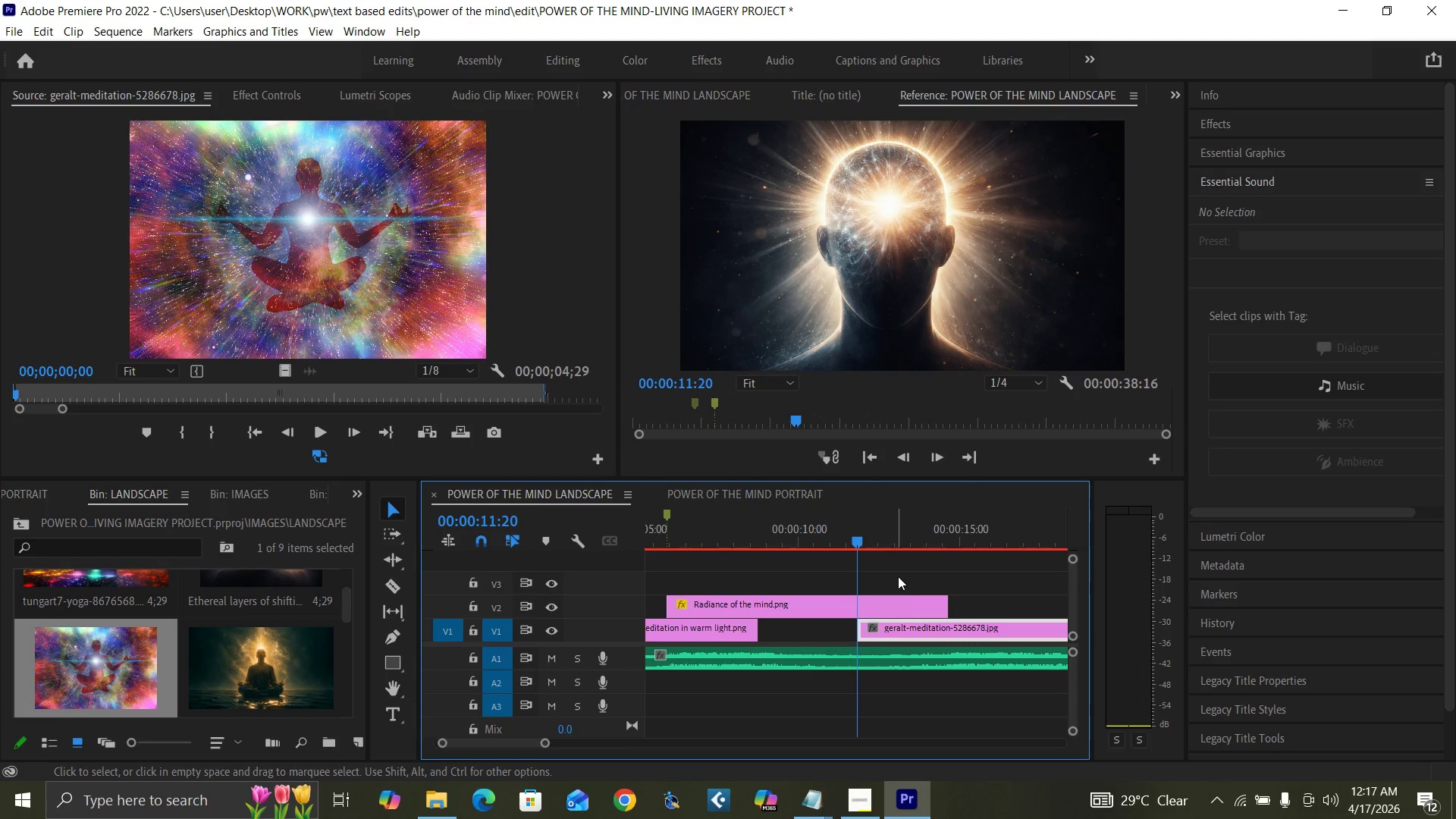 
left_click([894, 607])
 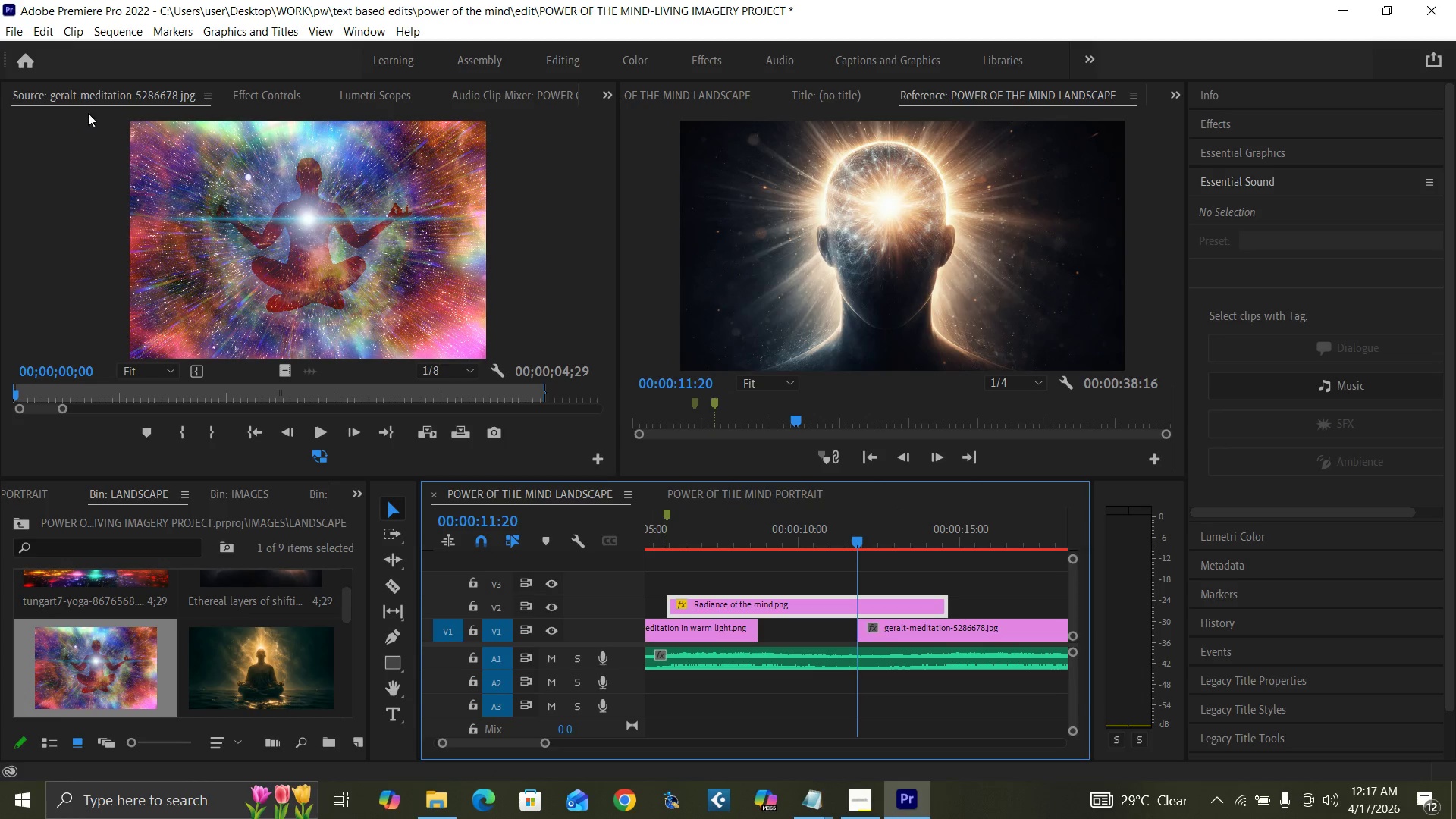 
left_click([249, 95])
 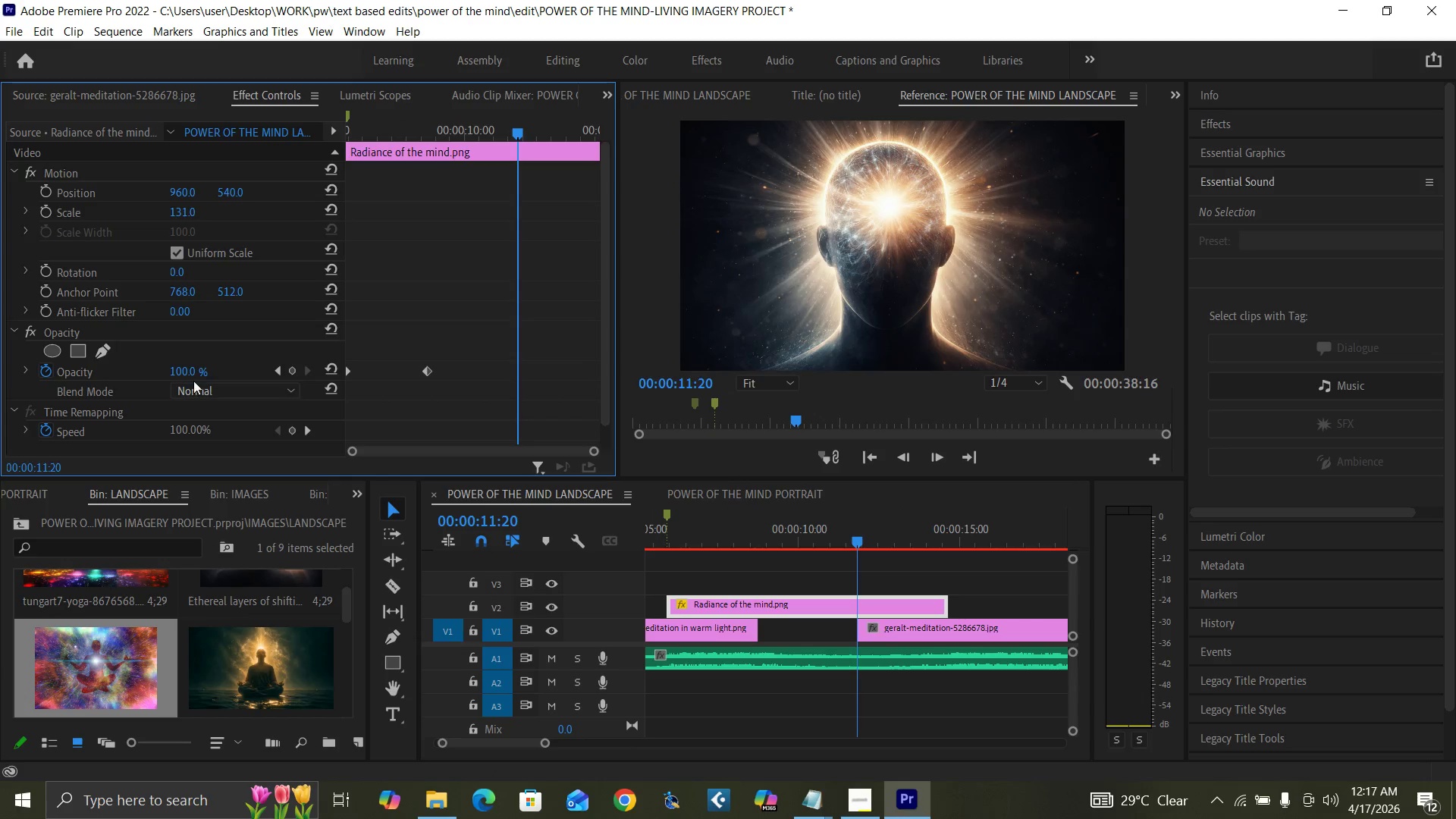 
left_click([181, 373])
 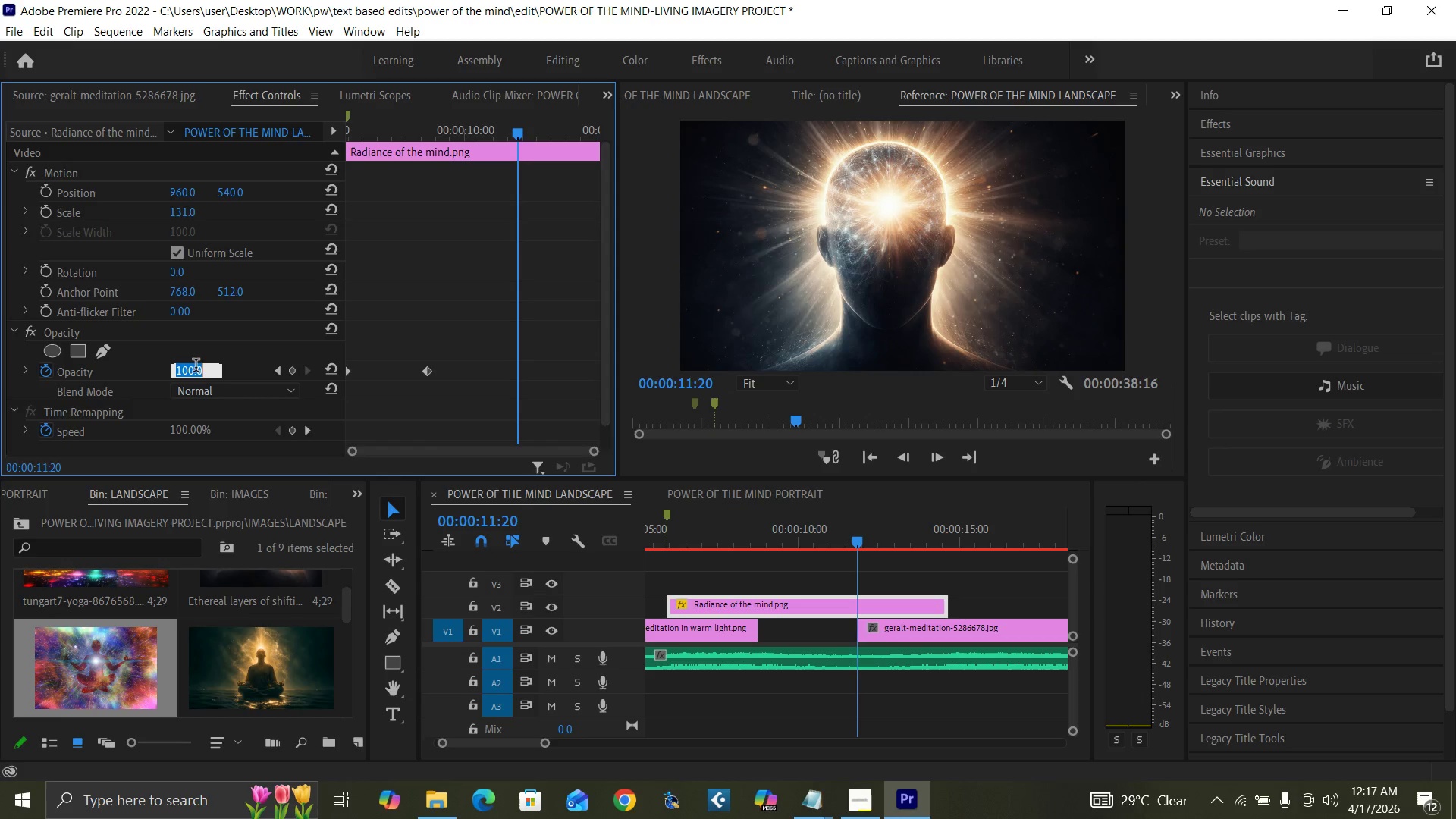 
type(100)
 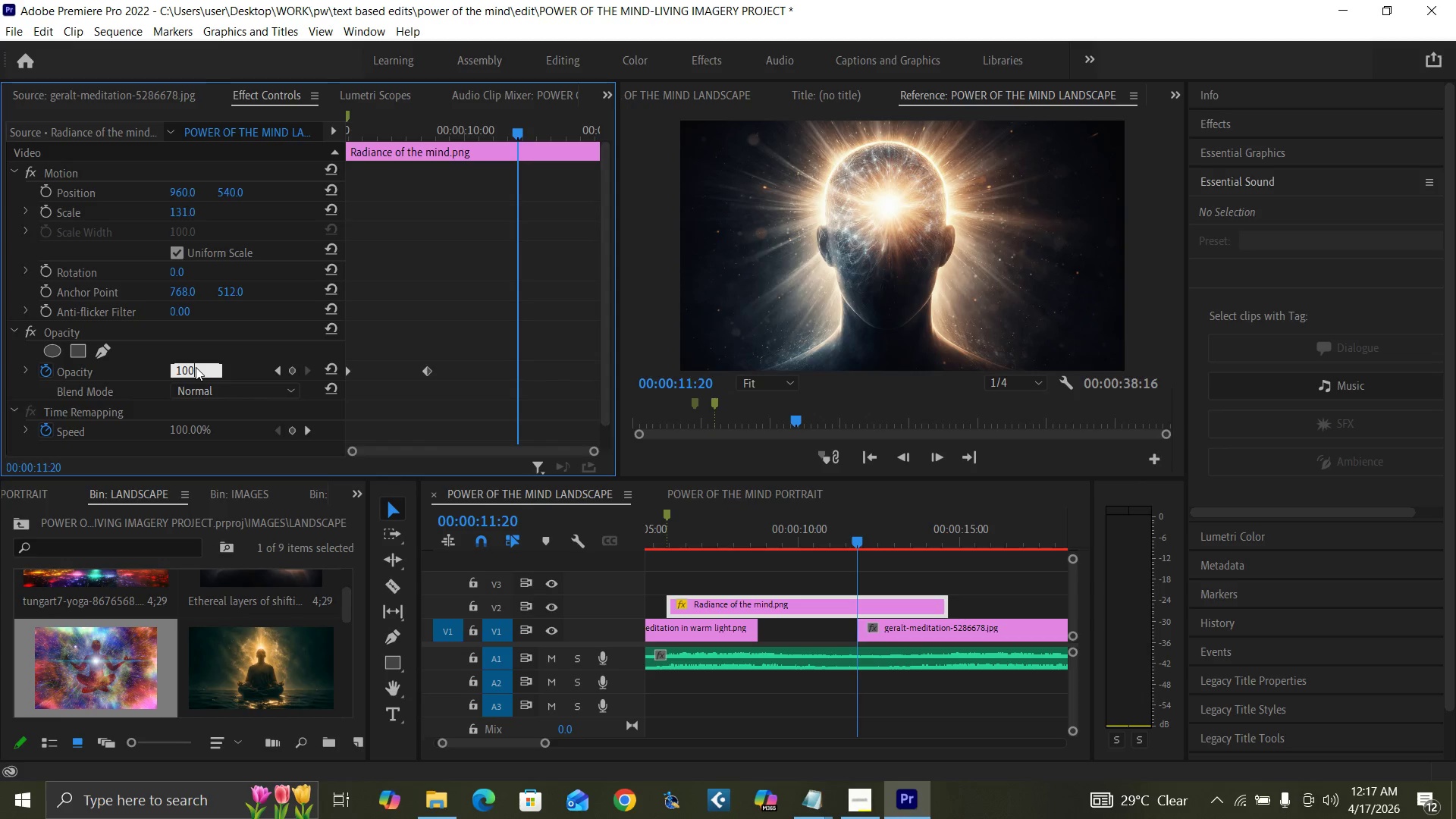 
key(Enter)
 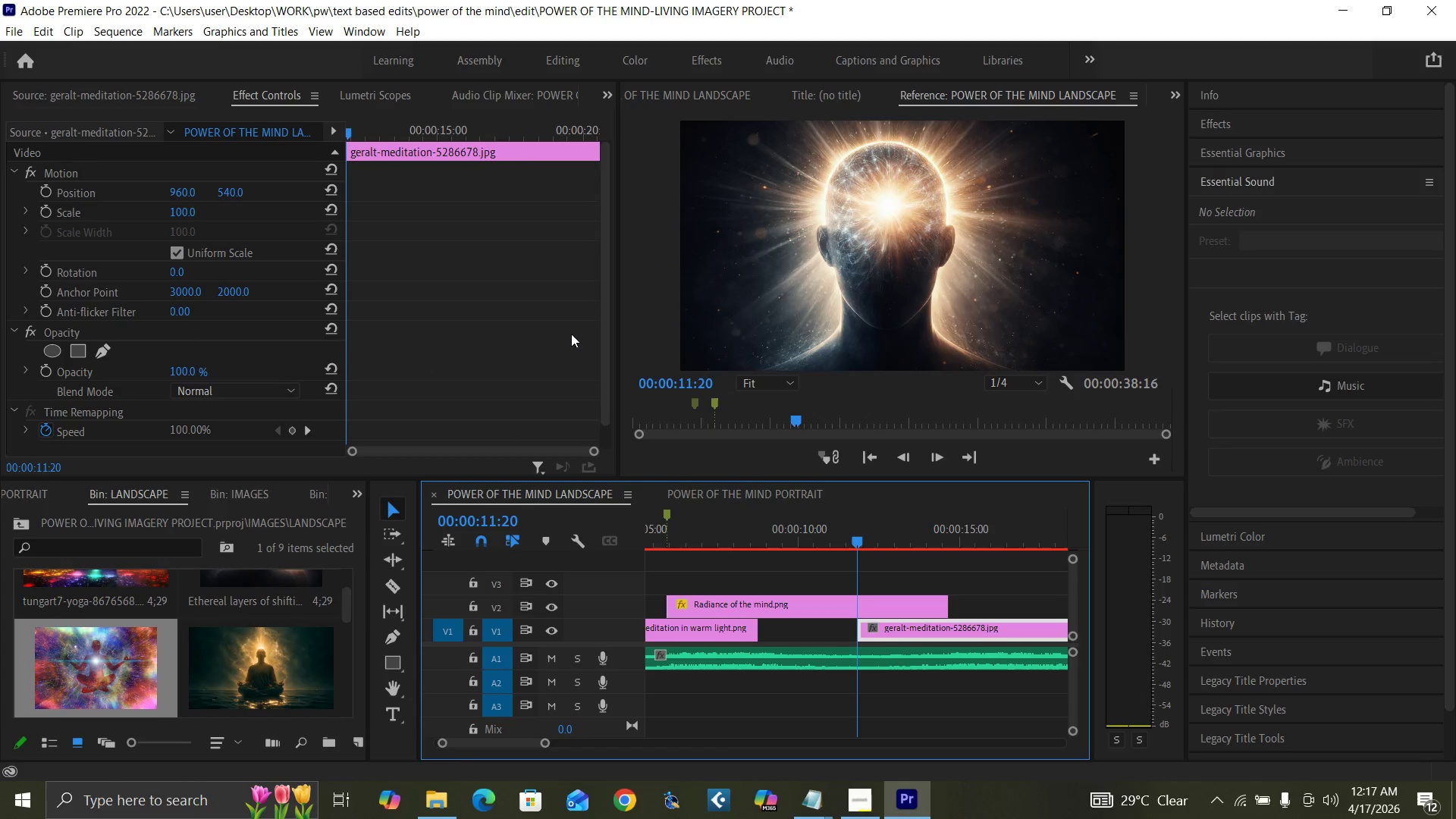 
left_click([180, 372])
 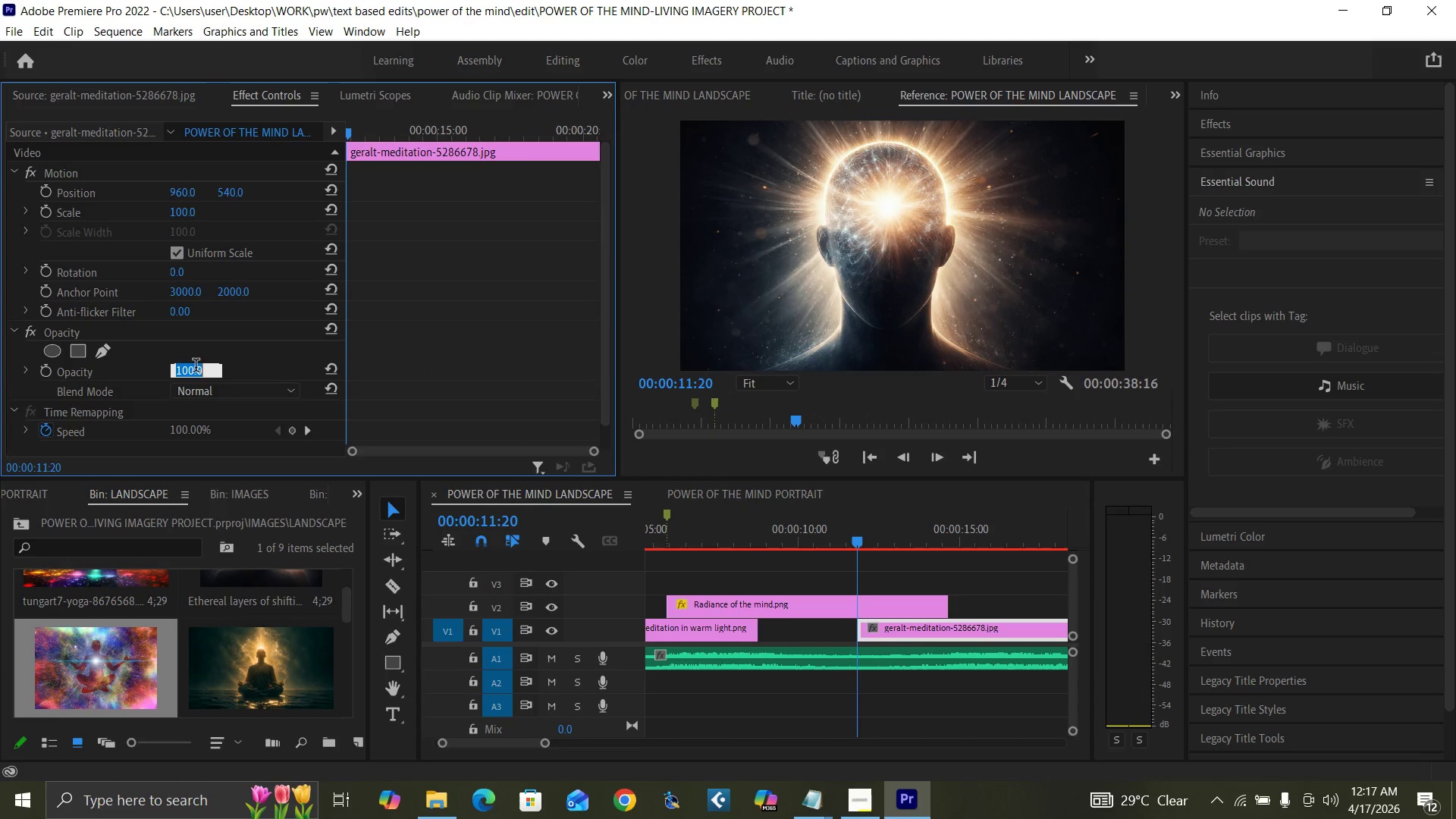 
key(0)
 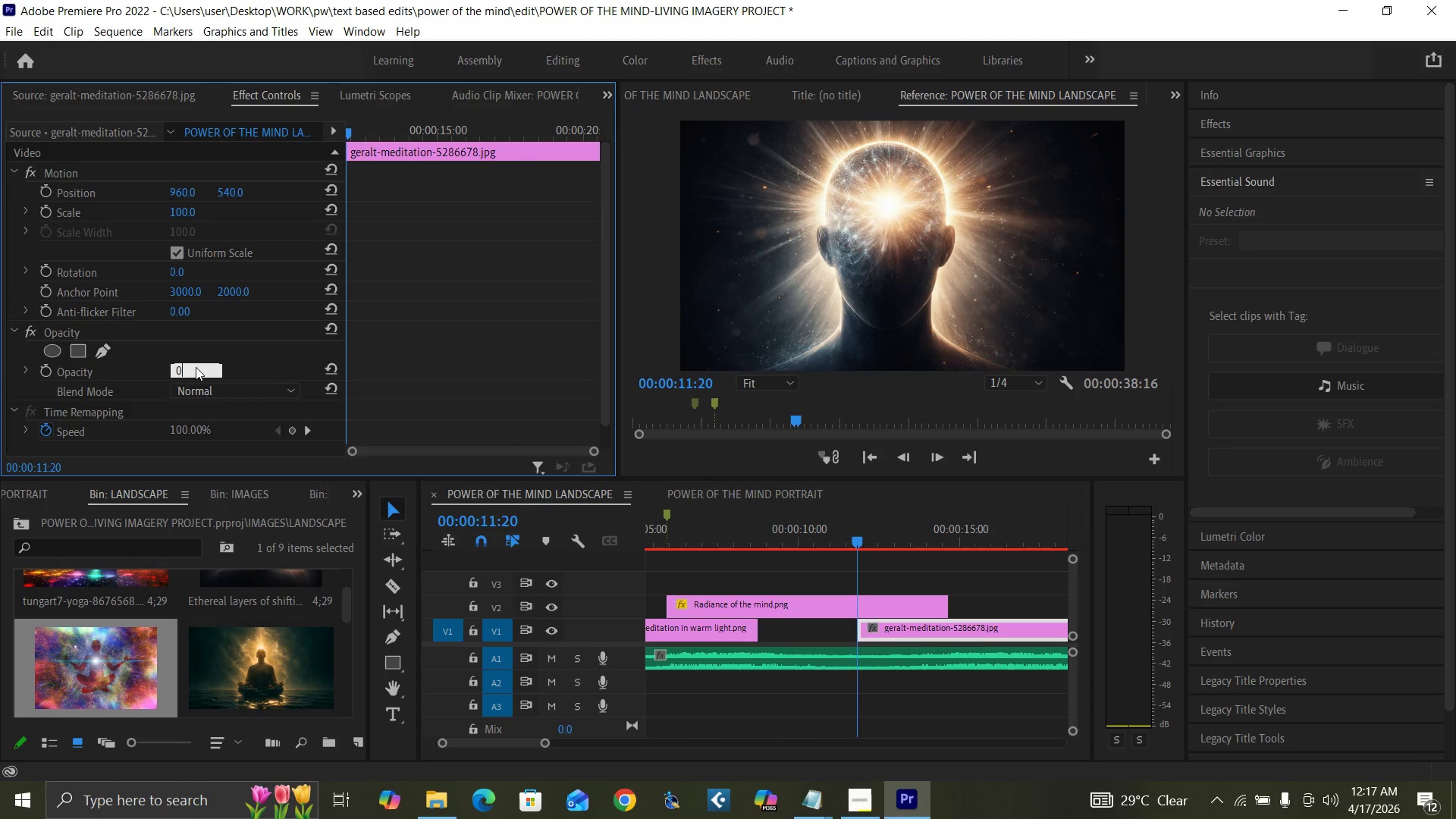 
key(Enter)
 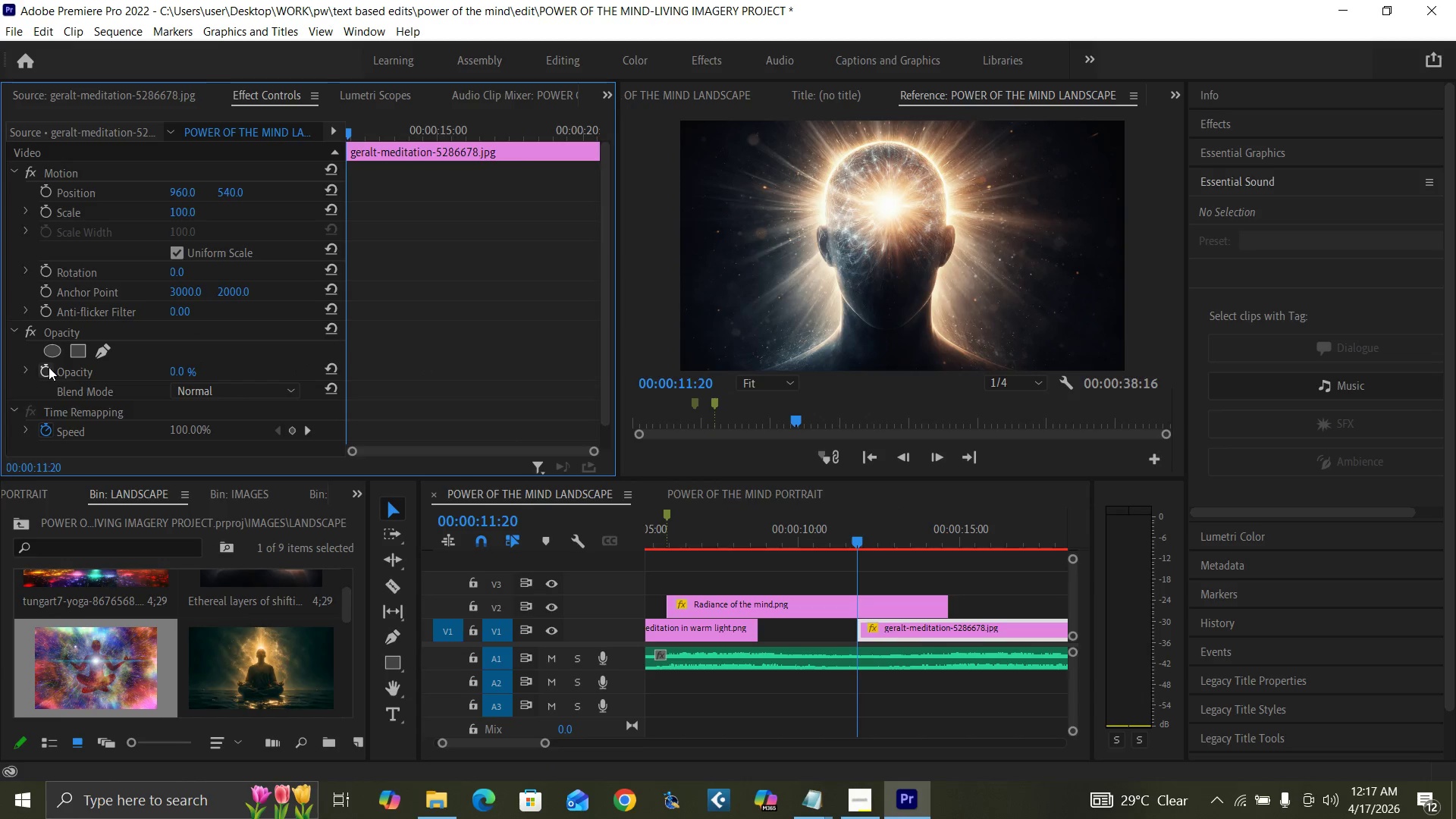 
left_click([46, 369])
 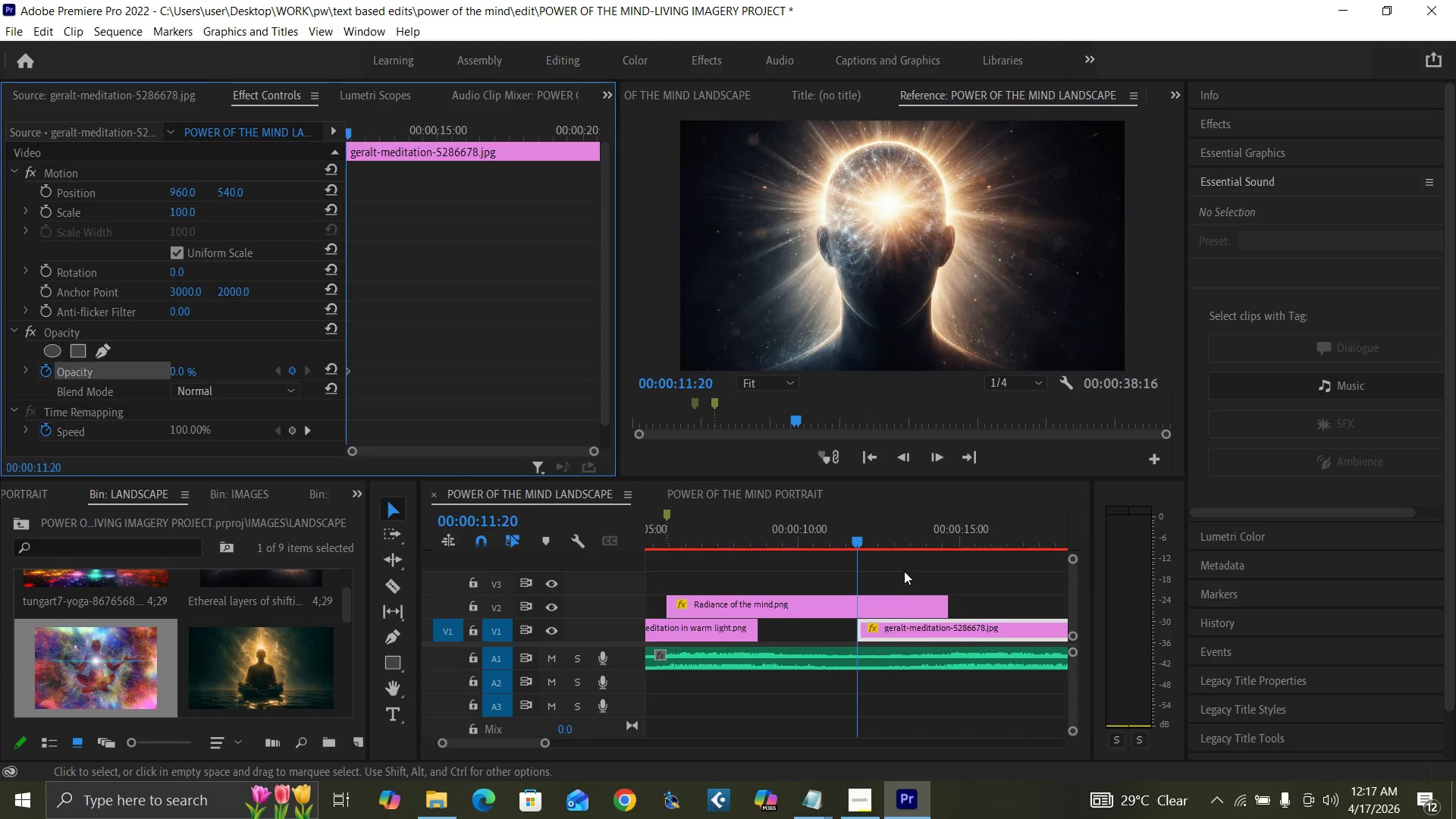 
left_click([942, 547])
 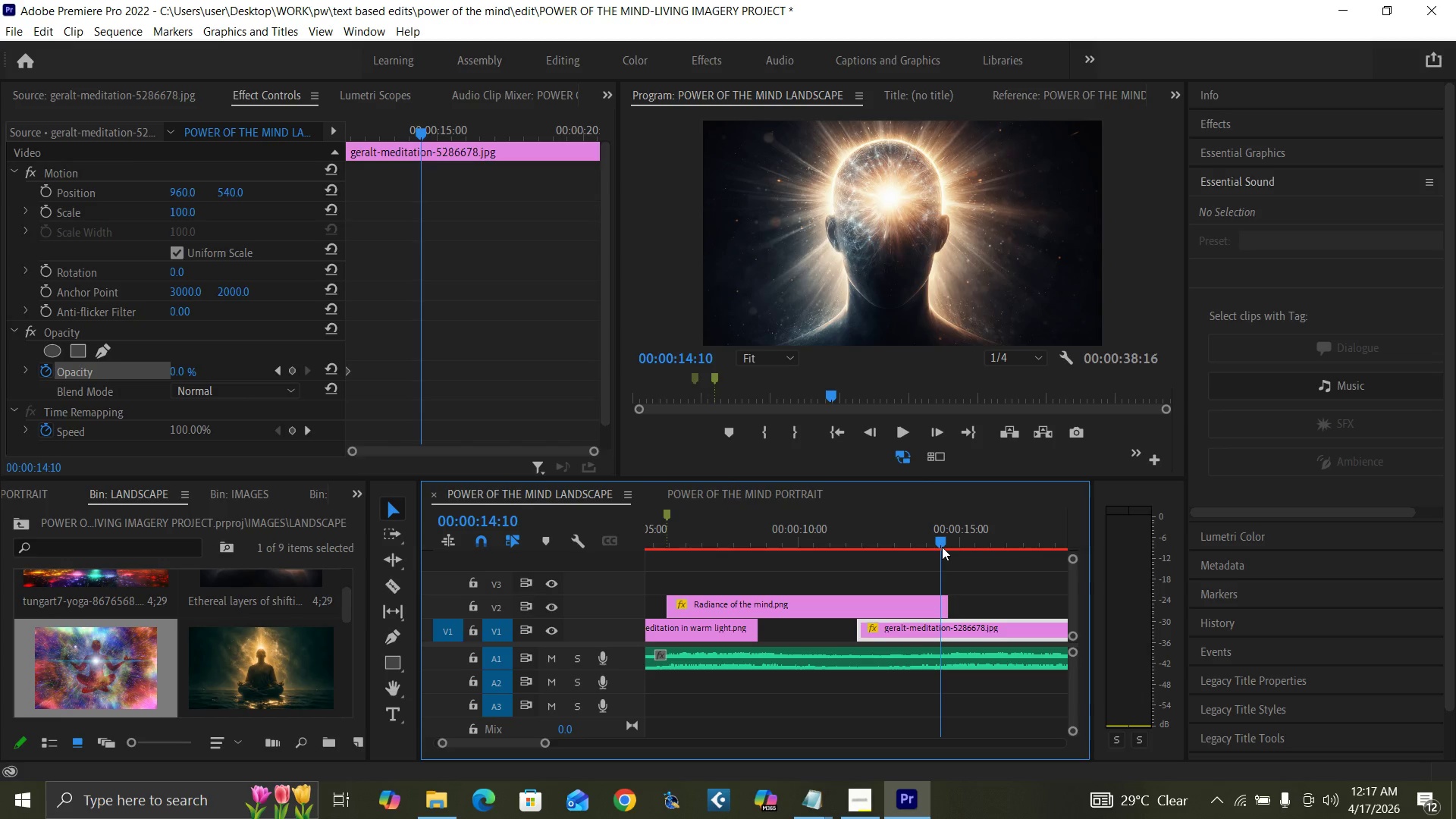 
key(ArrowRight)
 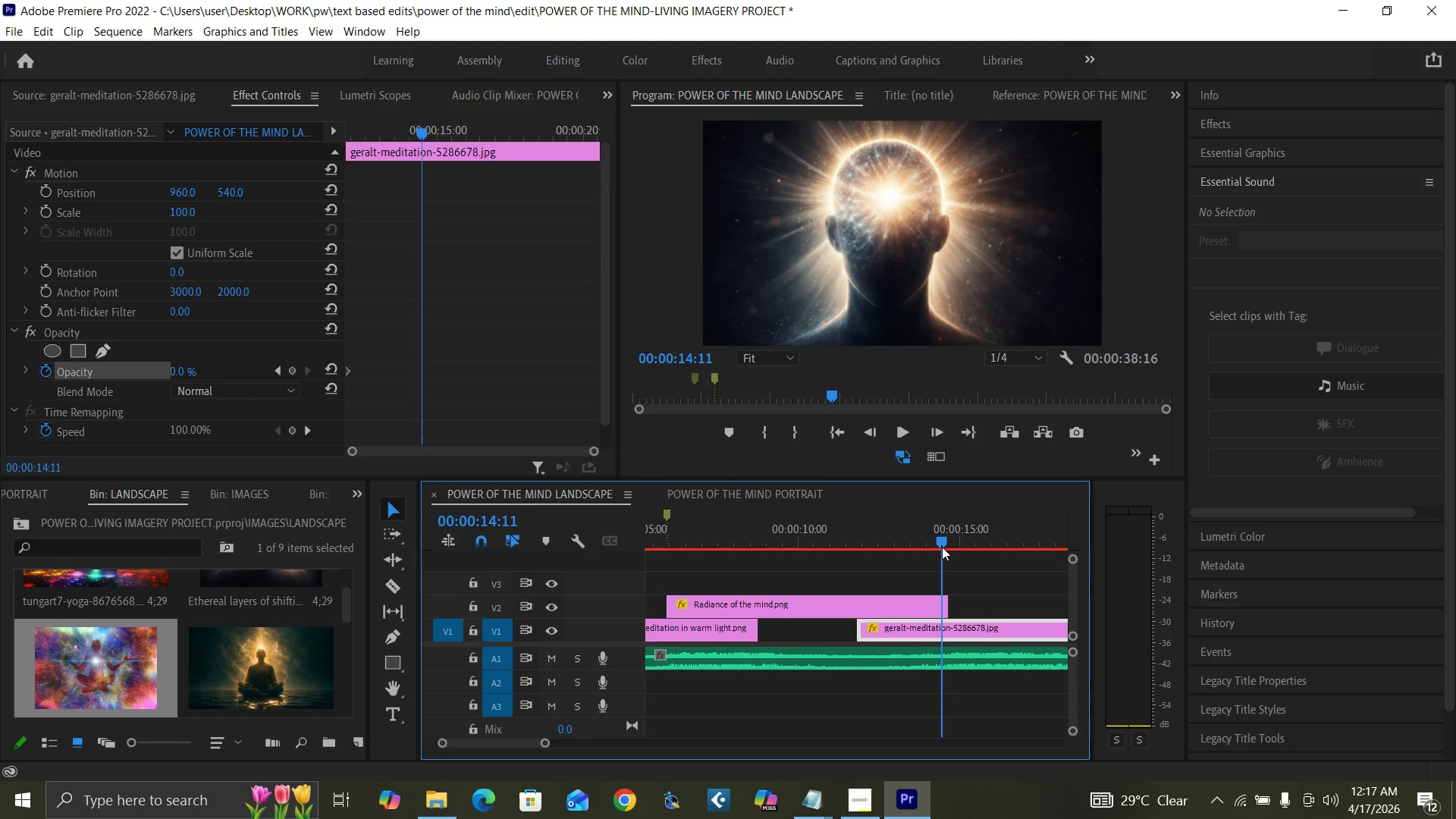 
key(ArrowRight)
 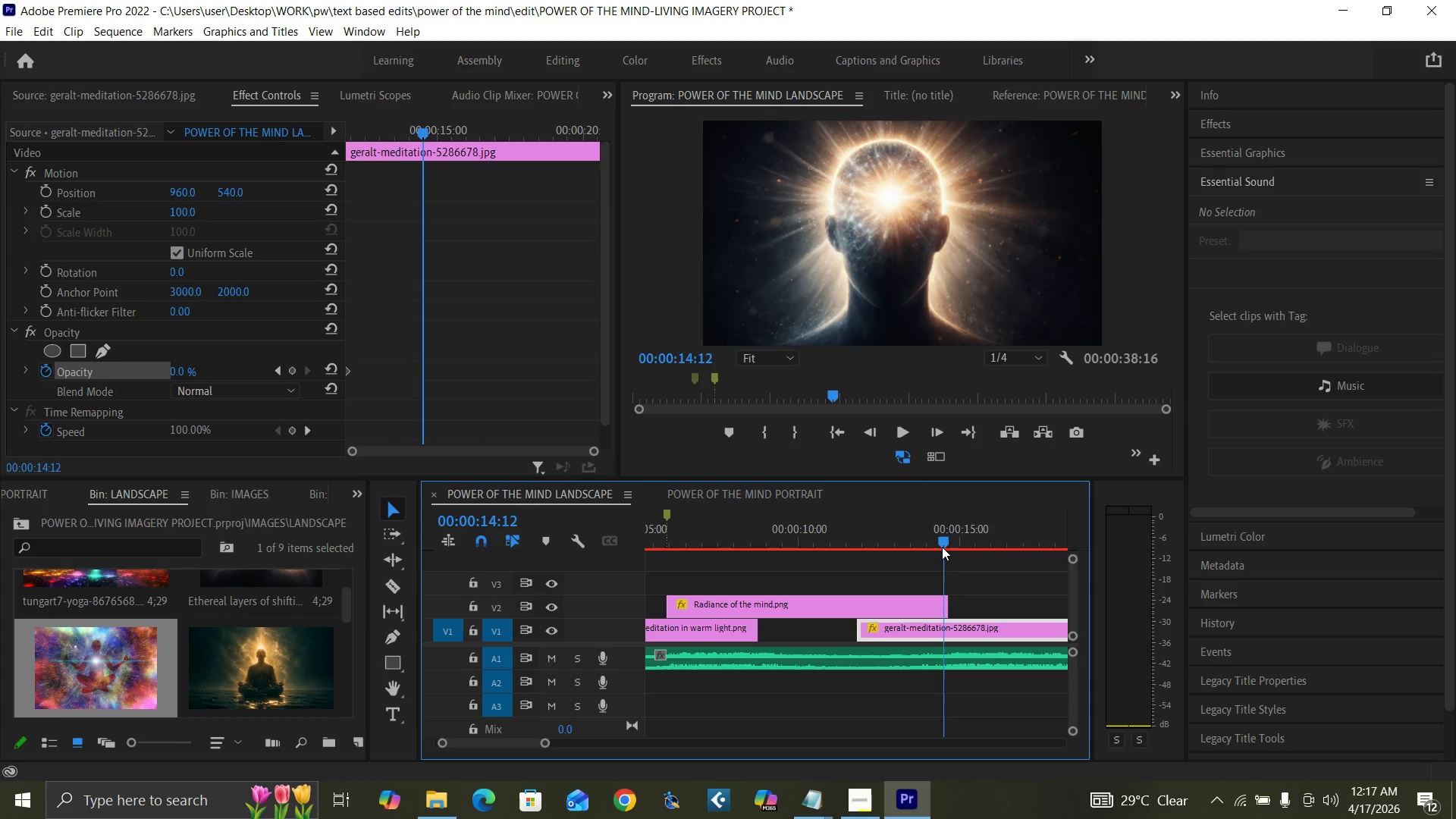 
key(ArrowRight)
 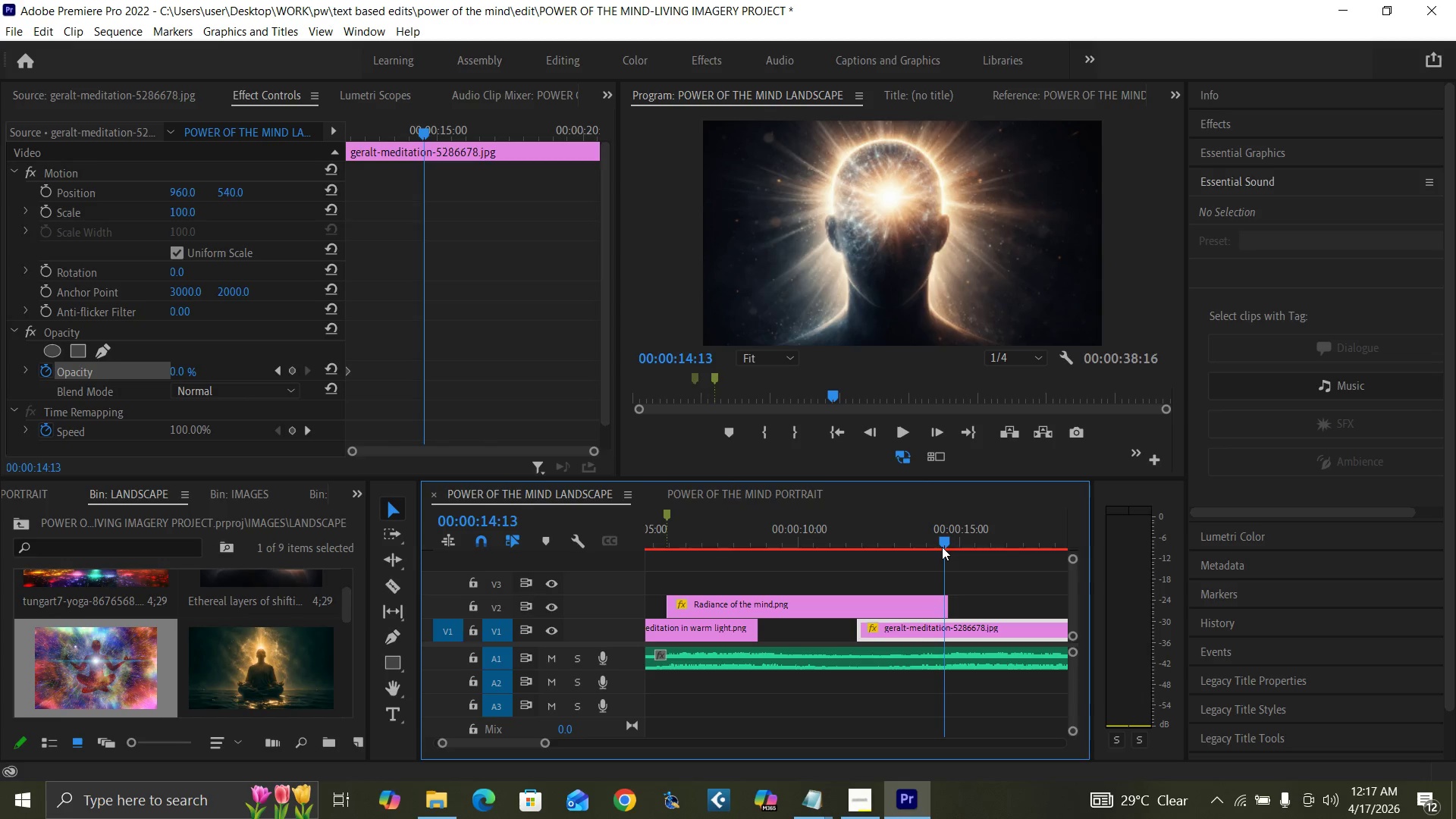 
key(ArrowRight)
 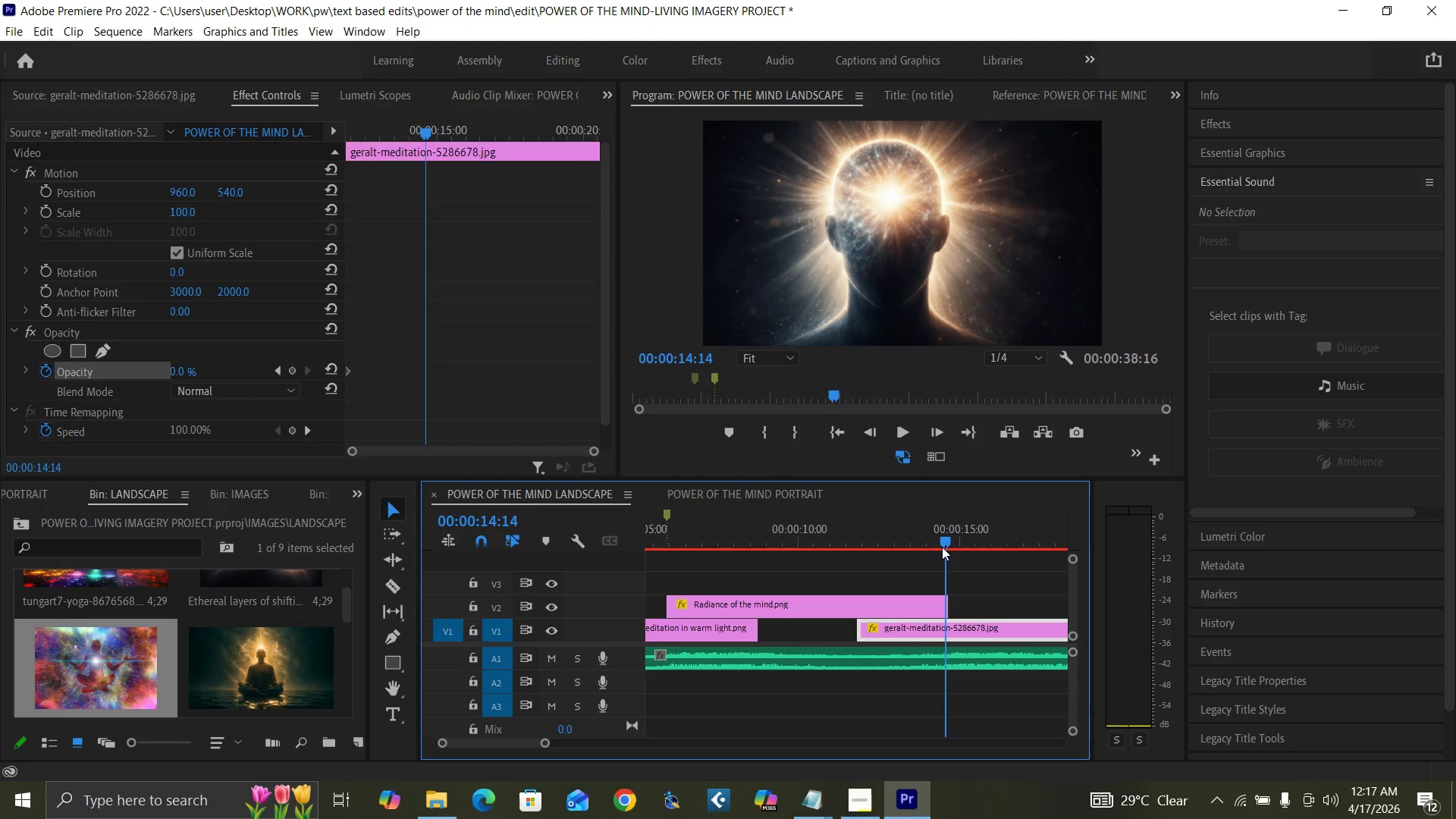 
key(ArrowRight)
 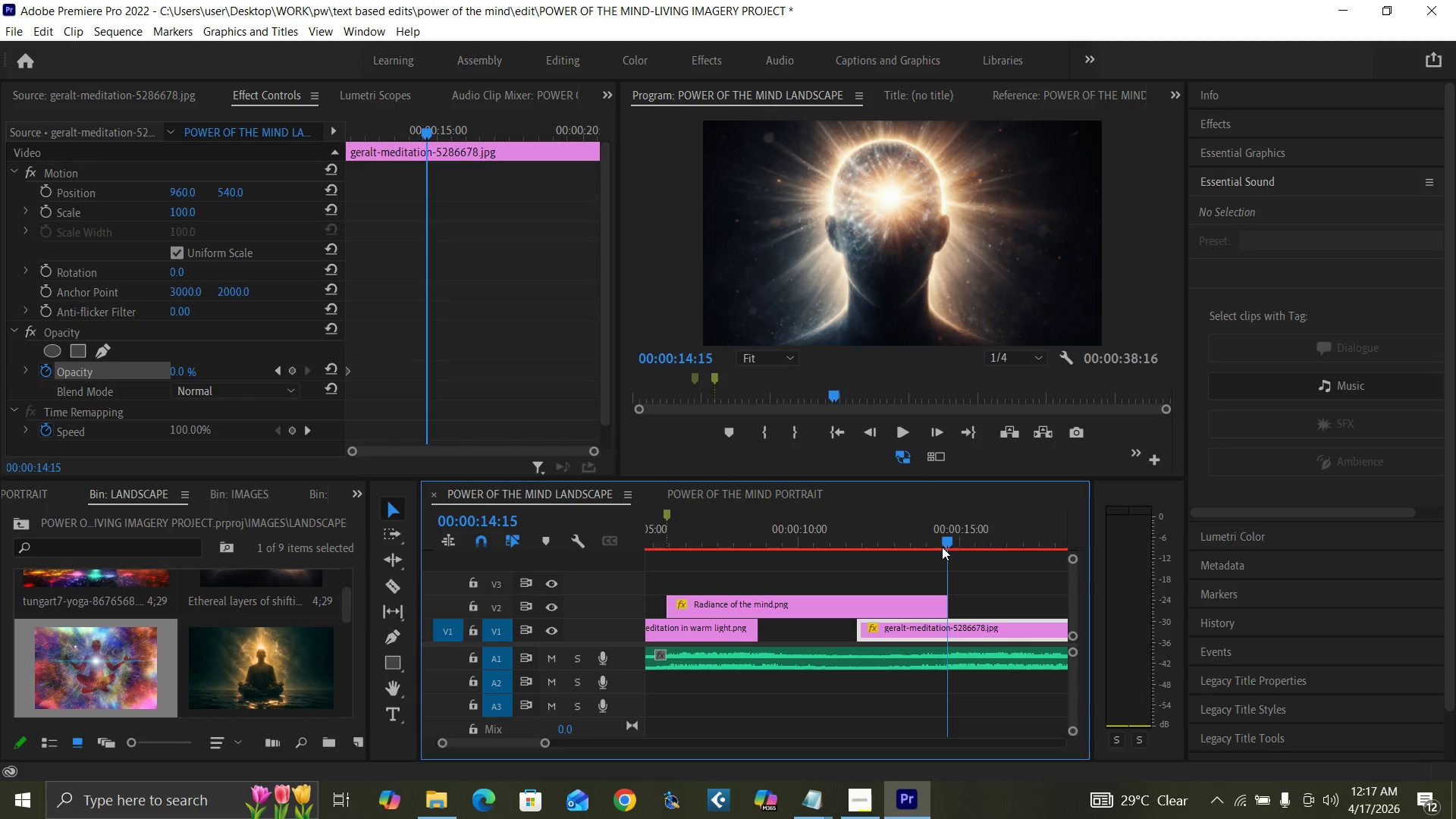 
key(Equal)
 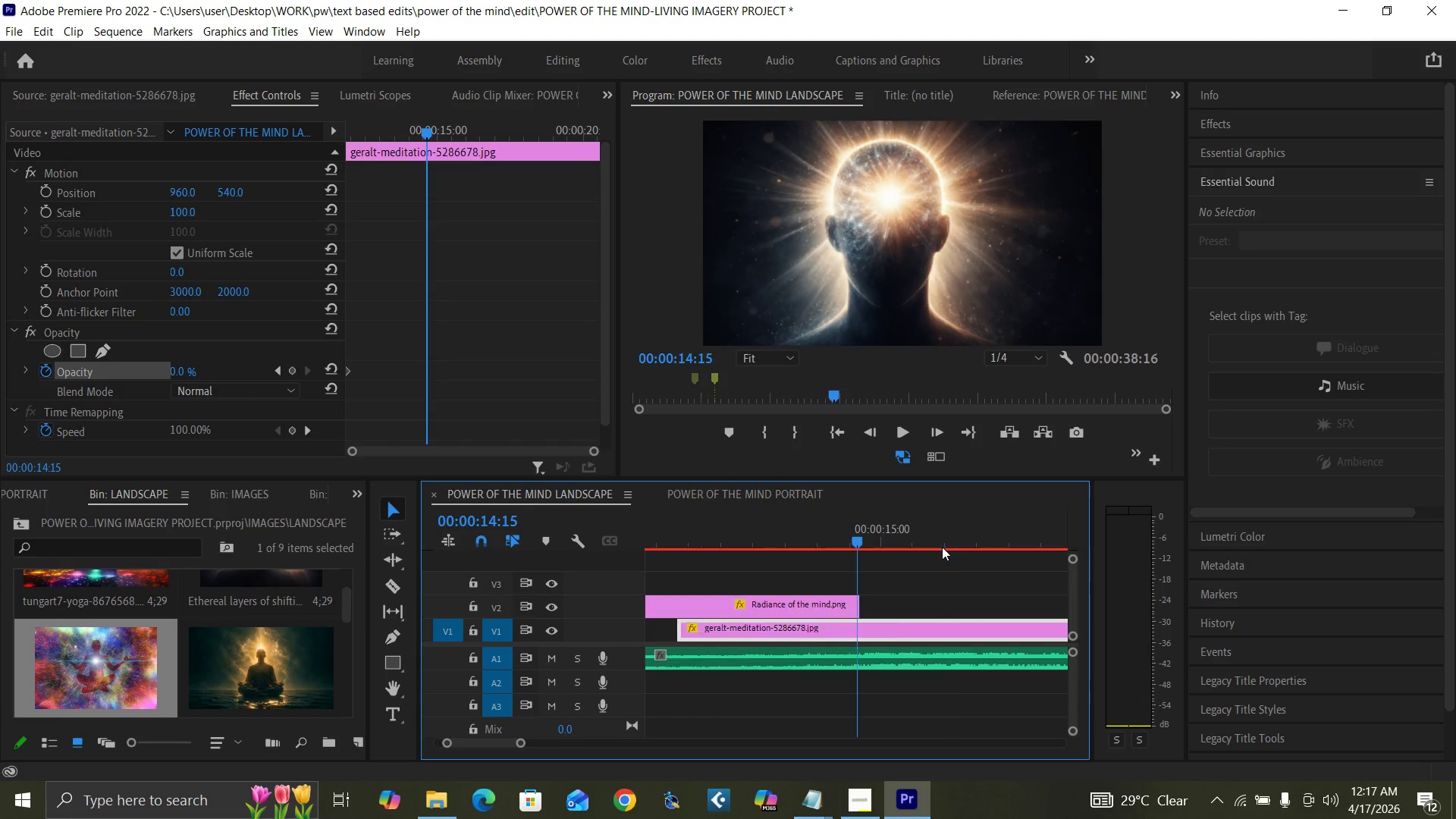 
key(Equal)
 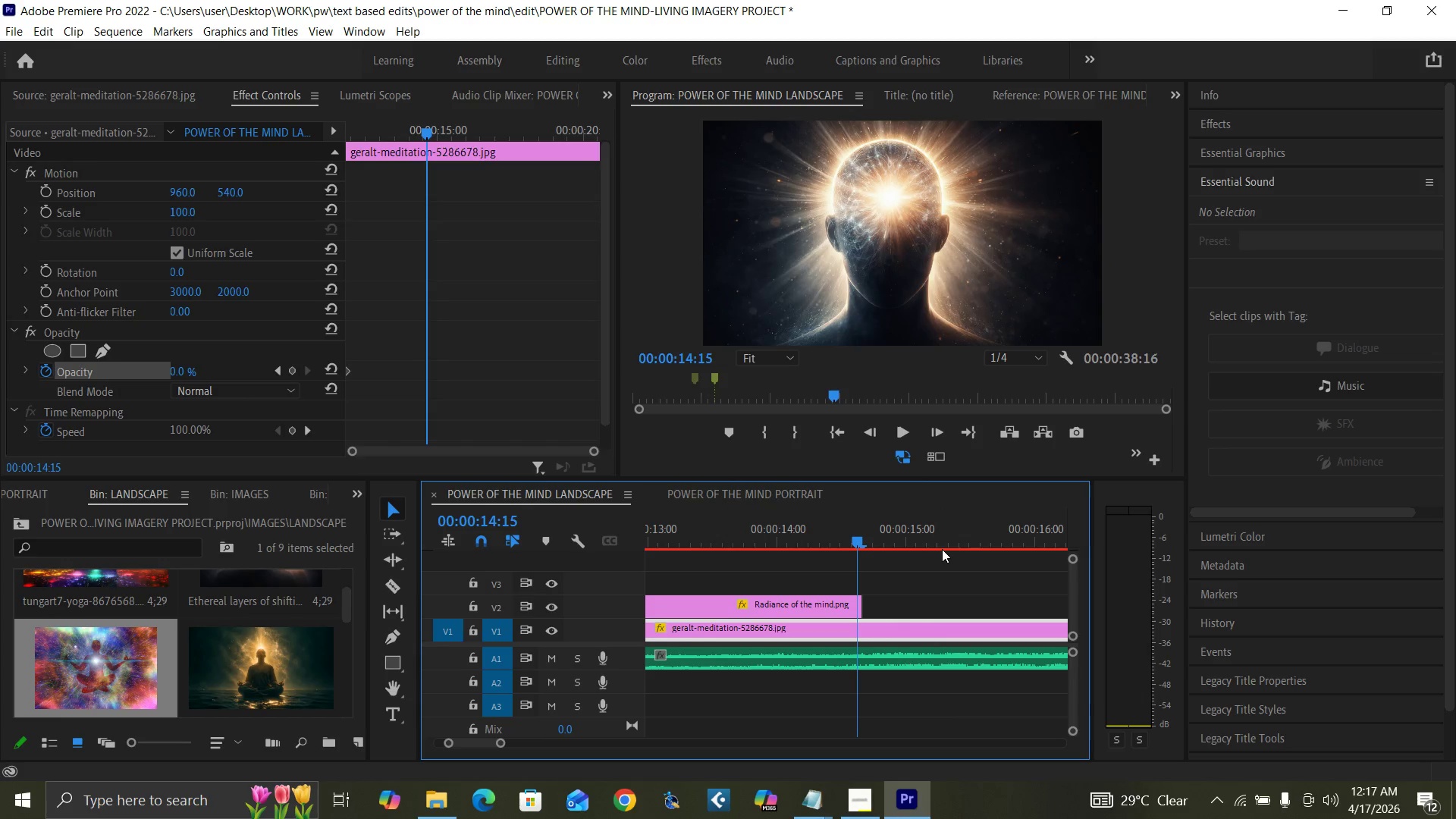 
key(ArrowRight)
 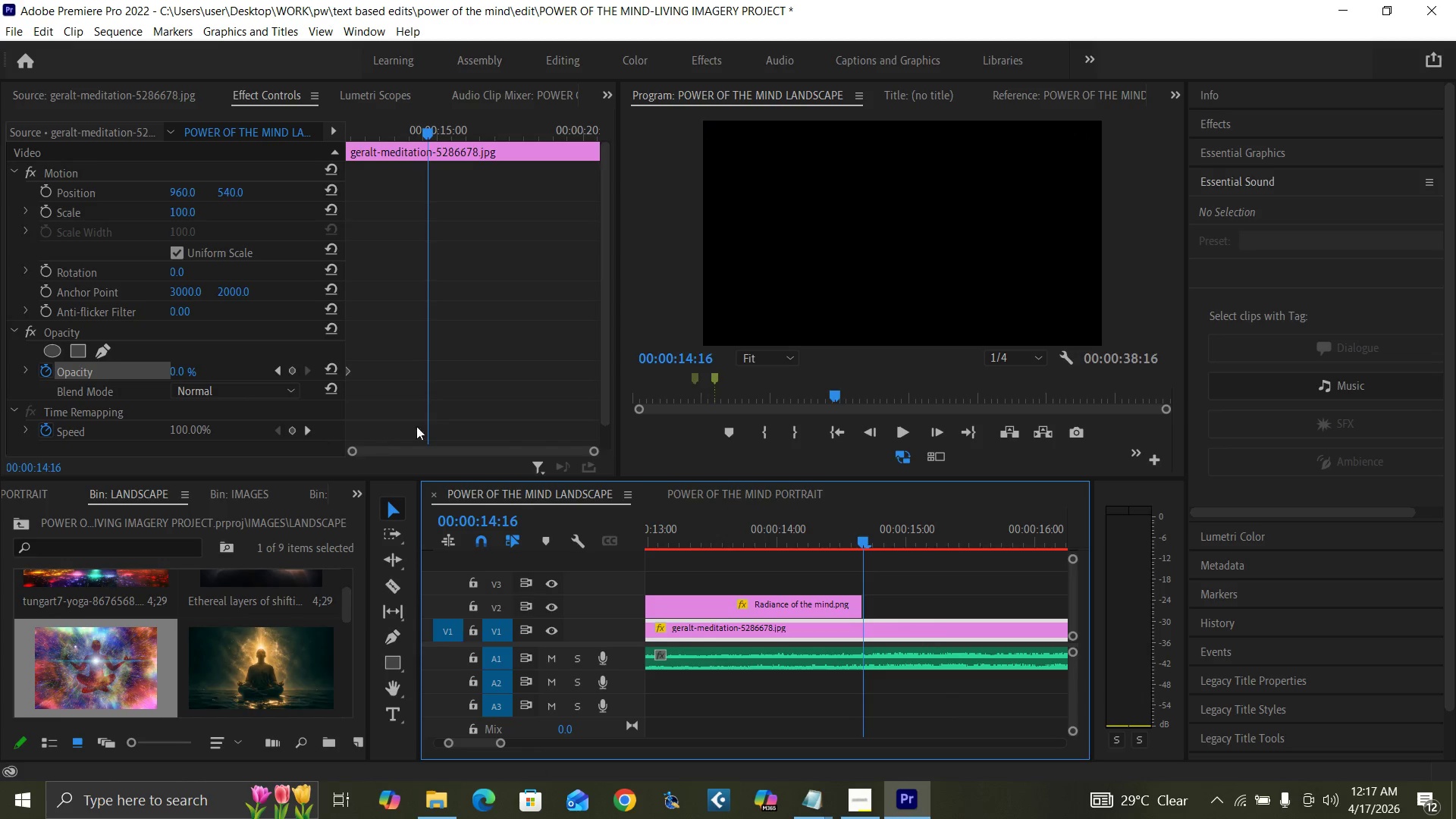 
left_click([328, 374])
 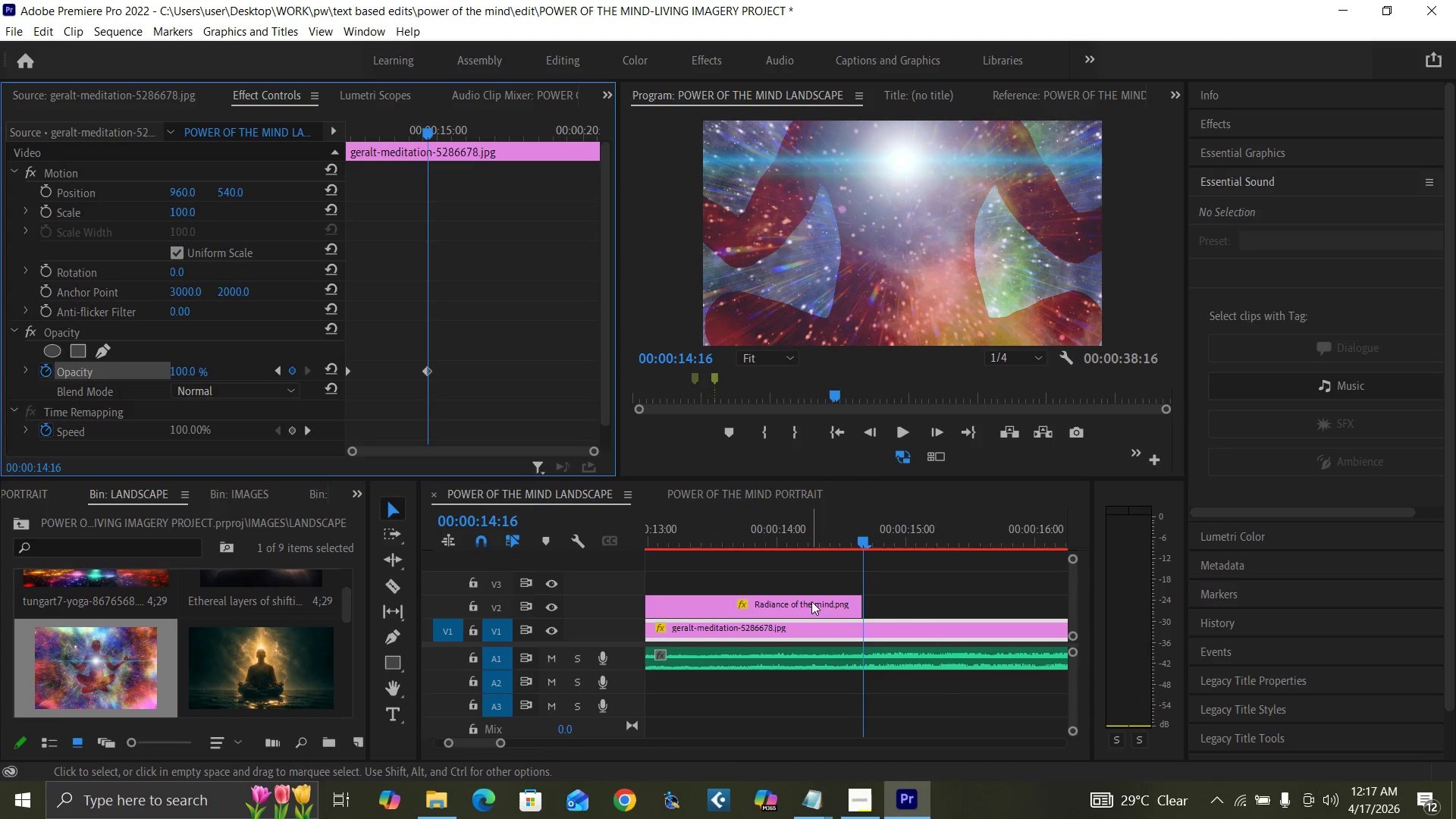 
left_click([814, 605])
 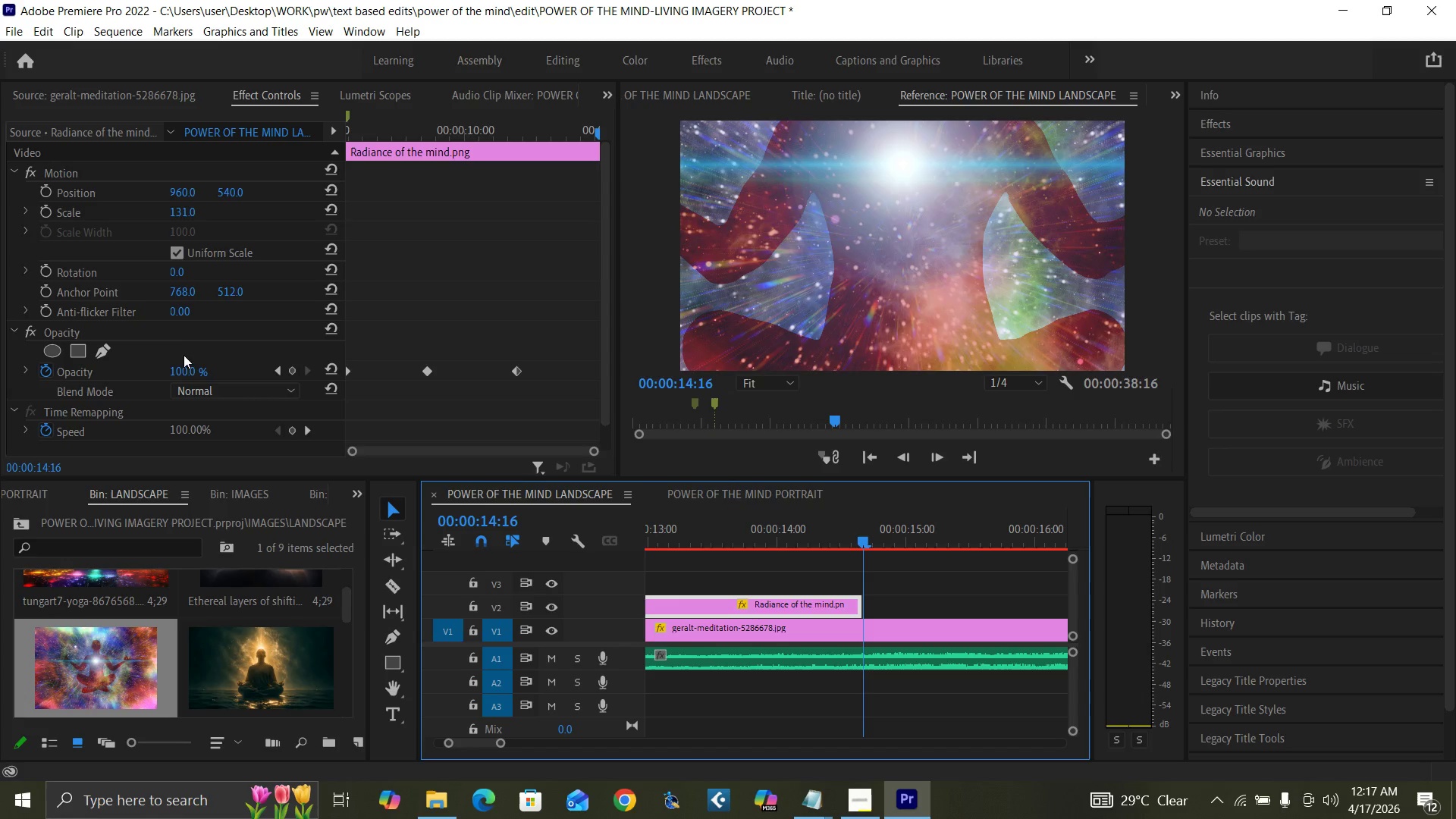 
left_click([180, 368])
 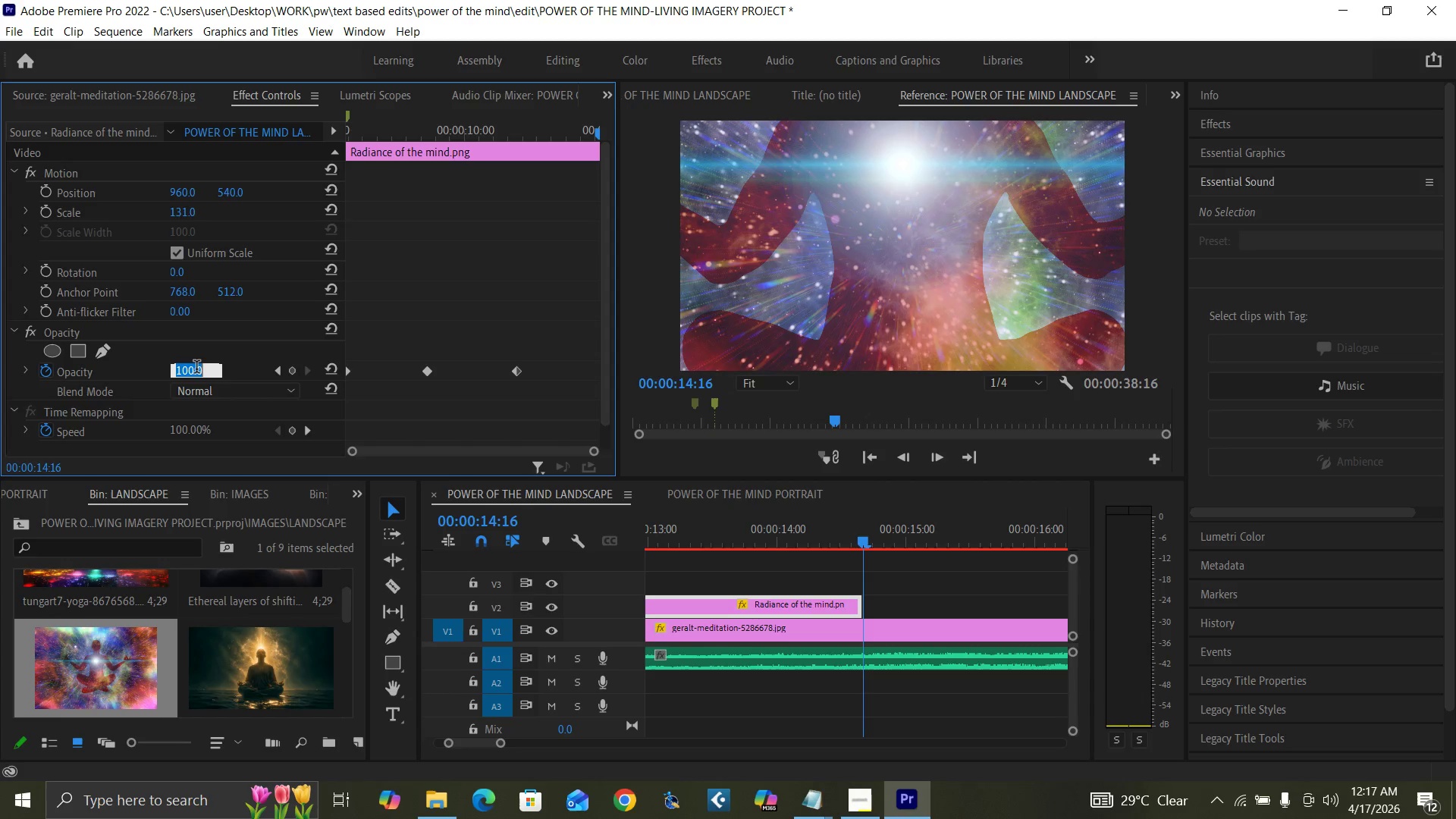 
key(0)
 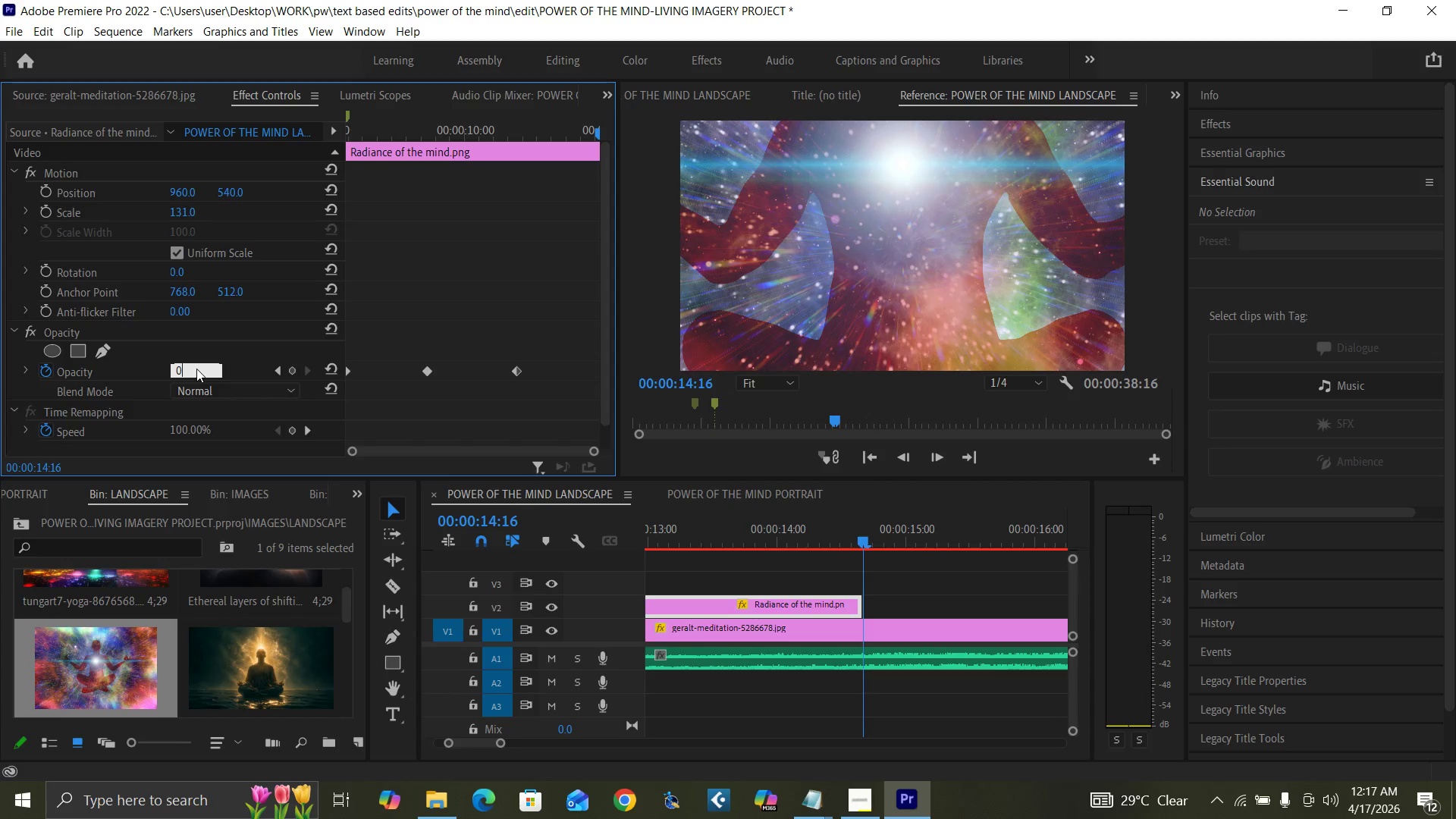 
key(Enter)
 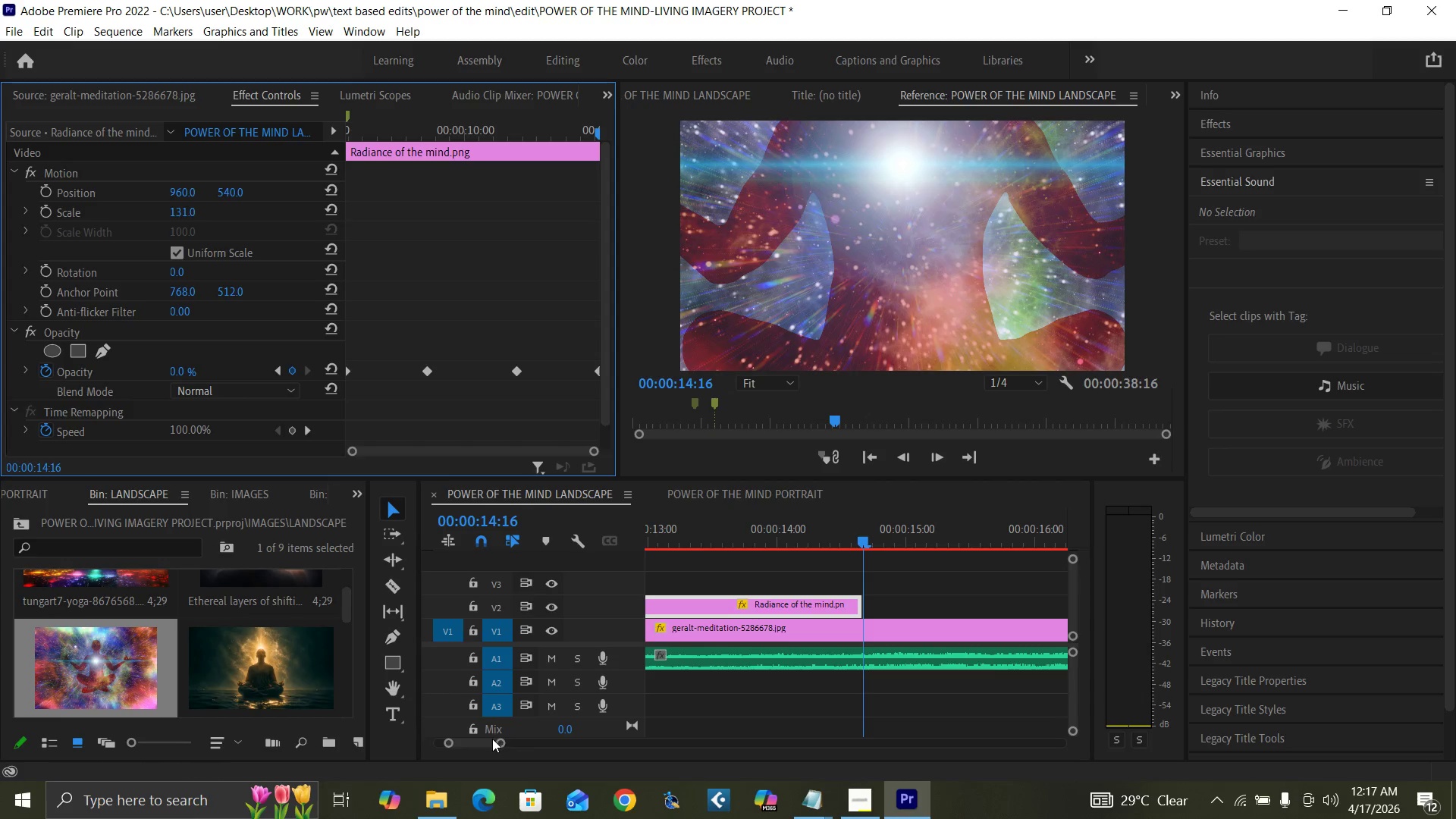 
left_click_drag(start_coordinate=[498, 742], to_coordinate=[538, 743])
 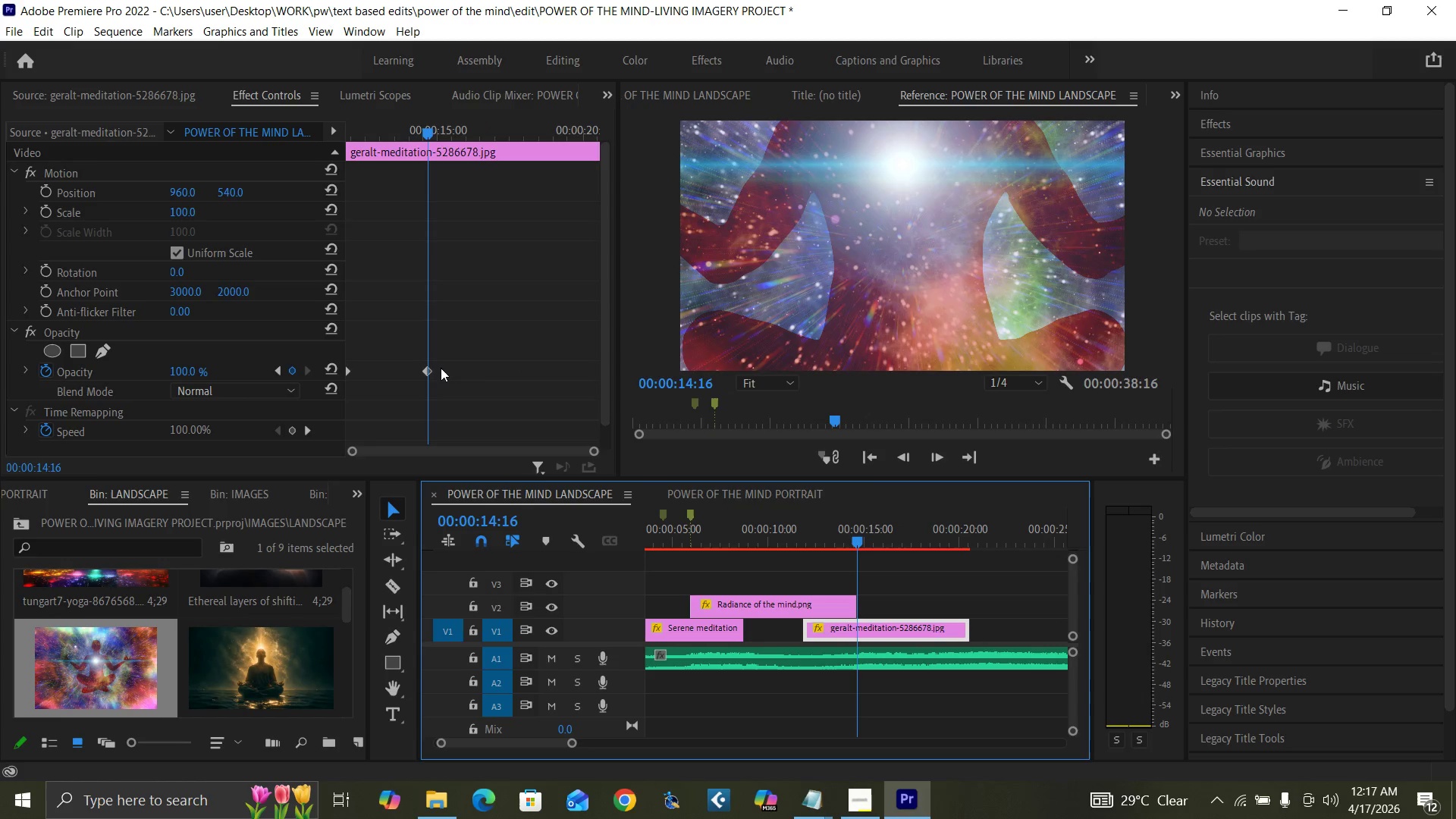 
left_click([427, 373])
 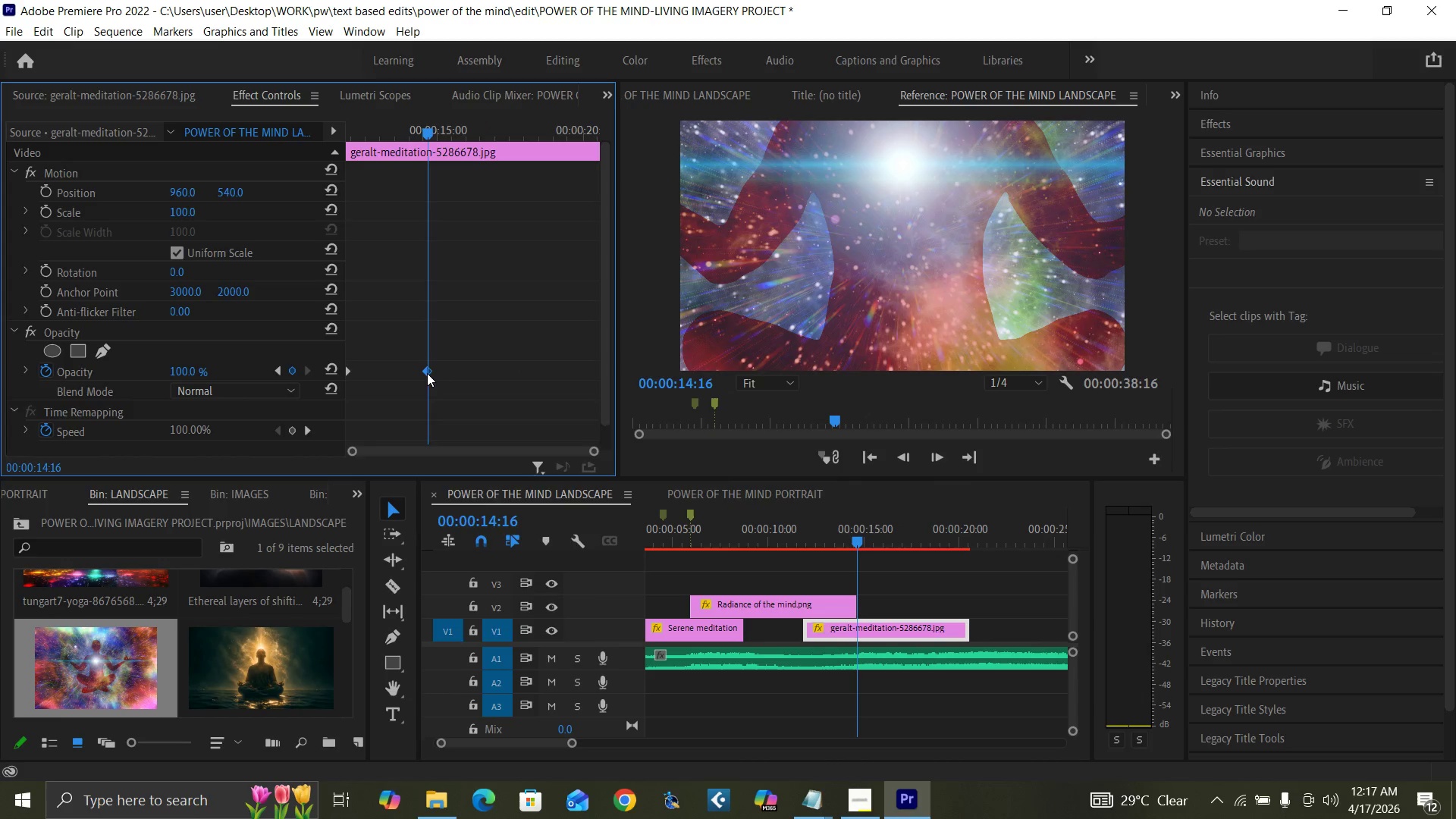 
right_click([427, 373])
 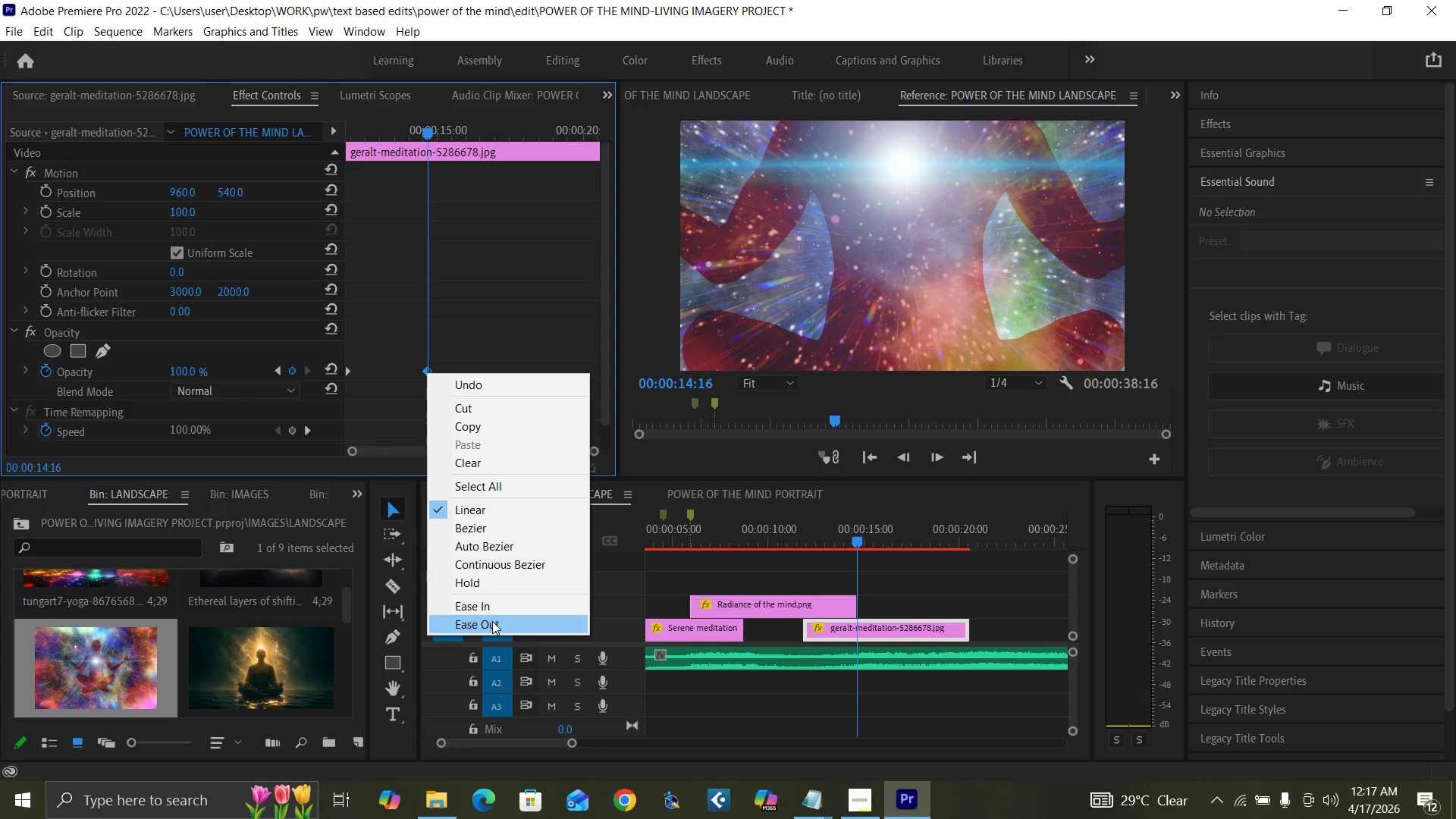 
wait(6.45)
 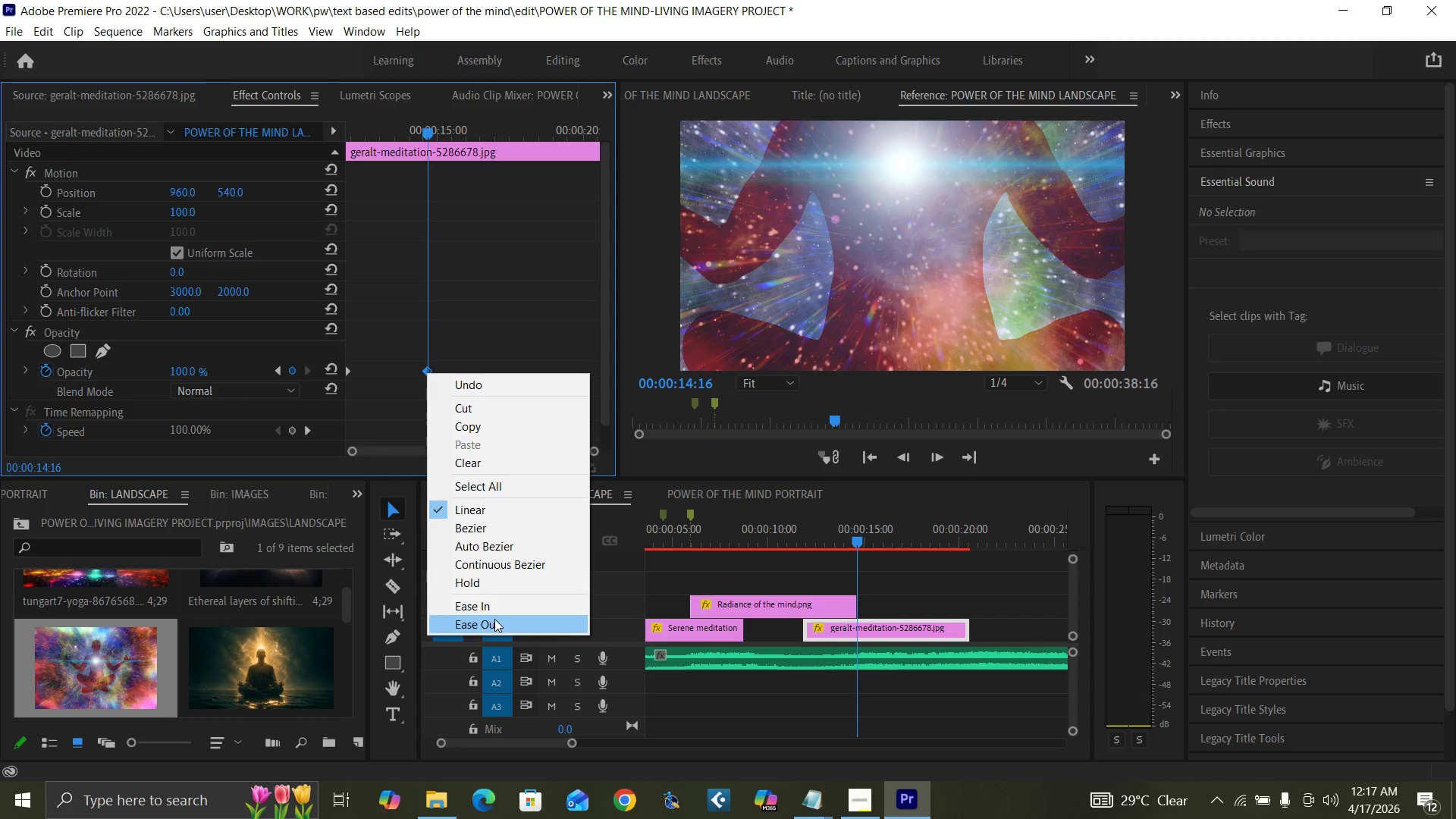 
left_click([481, 604])
 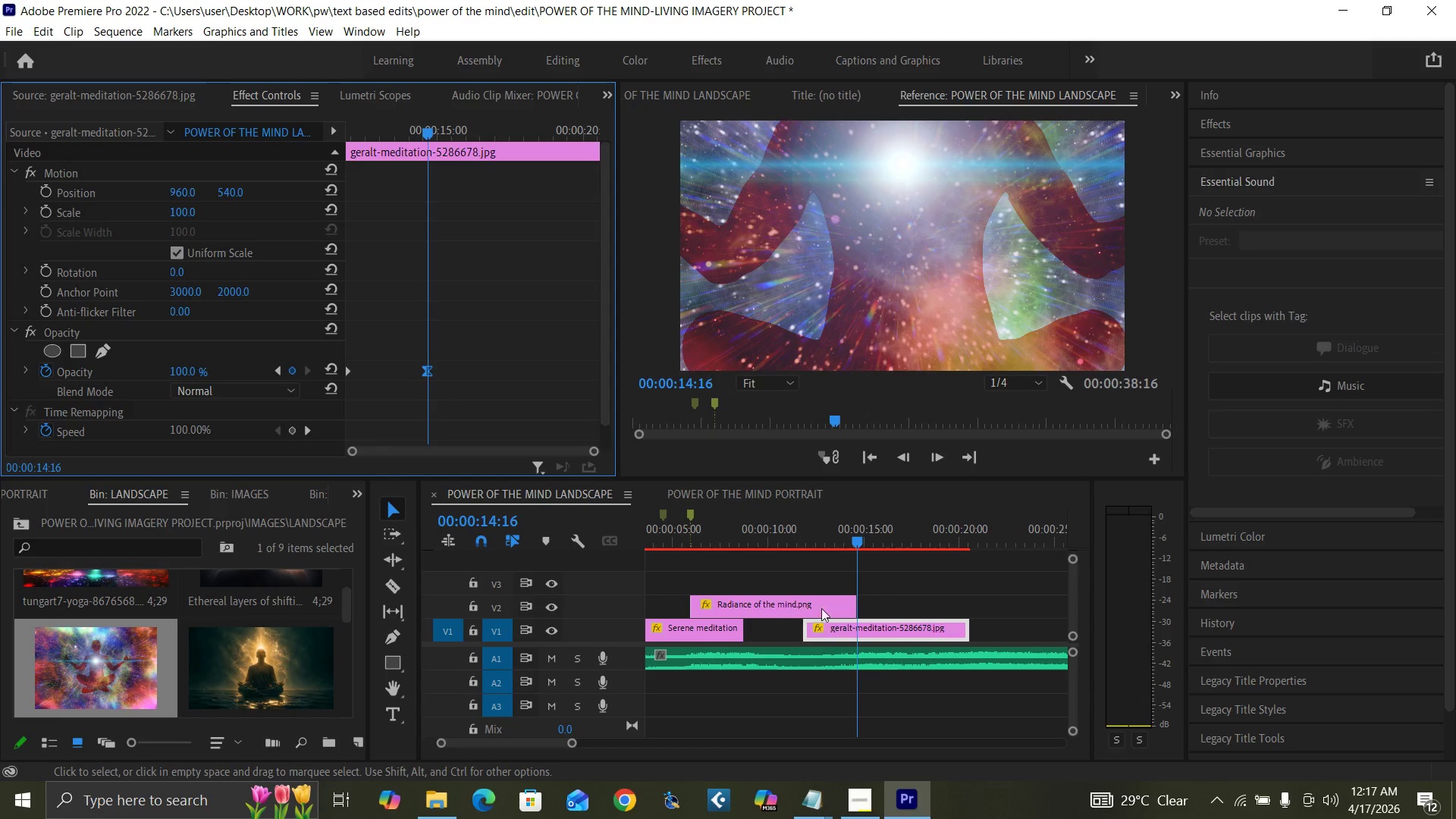 
left_click([843, 603])
 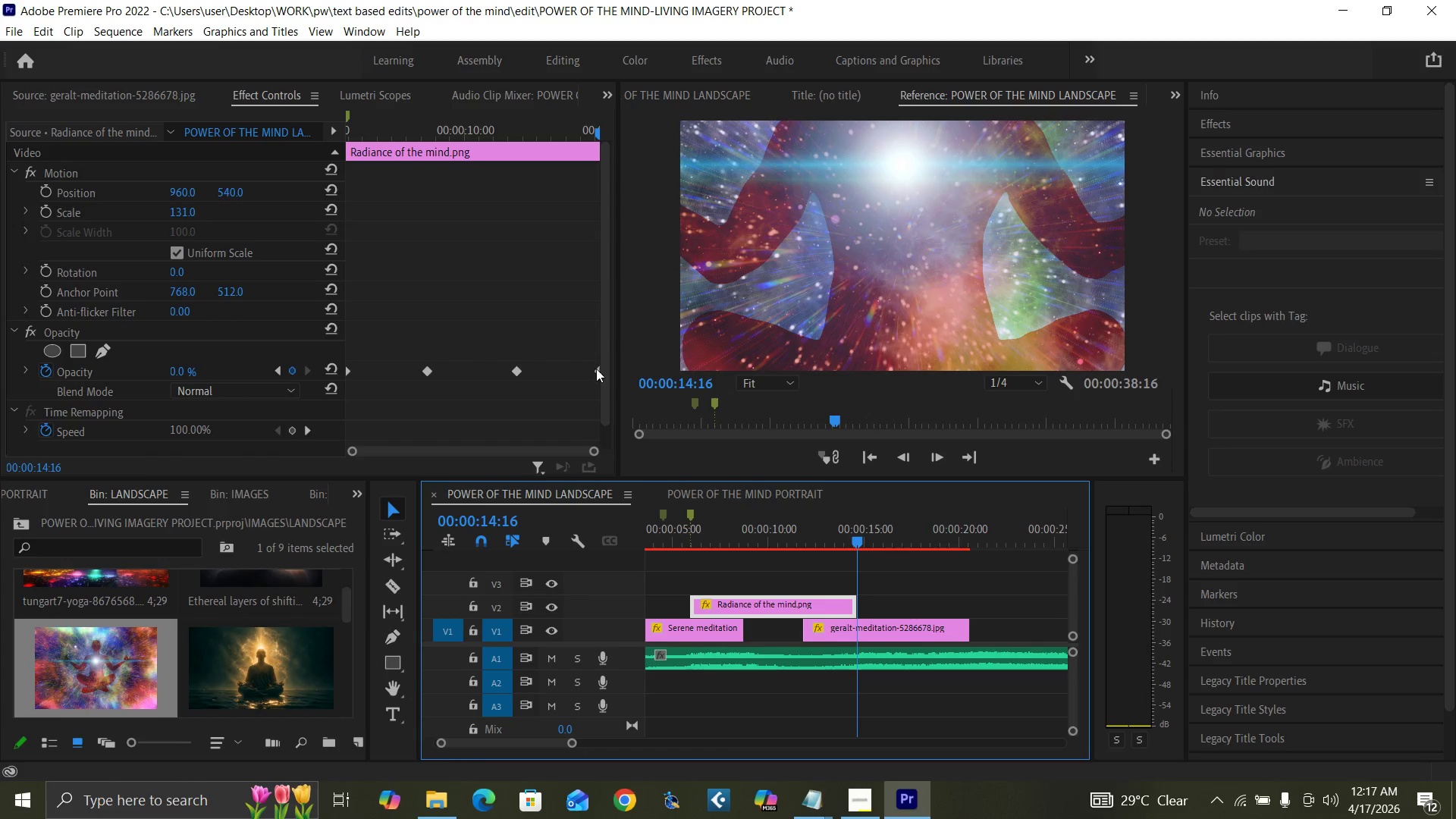 
left_click([596, 369])
 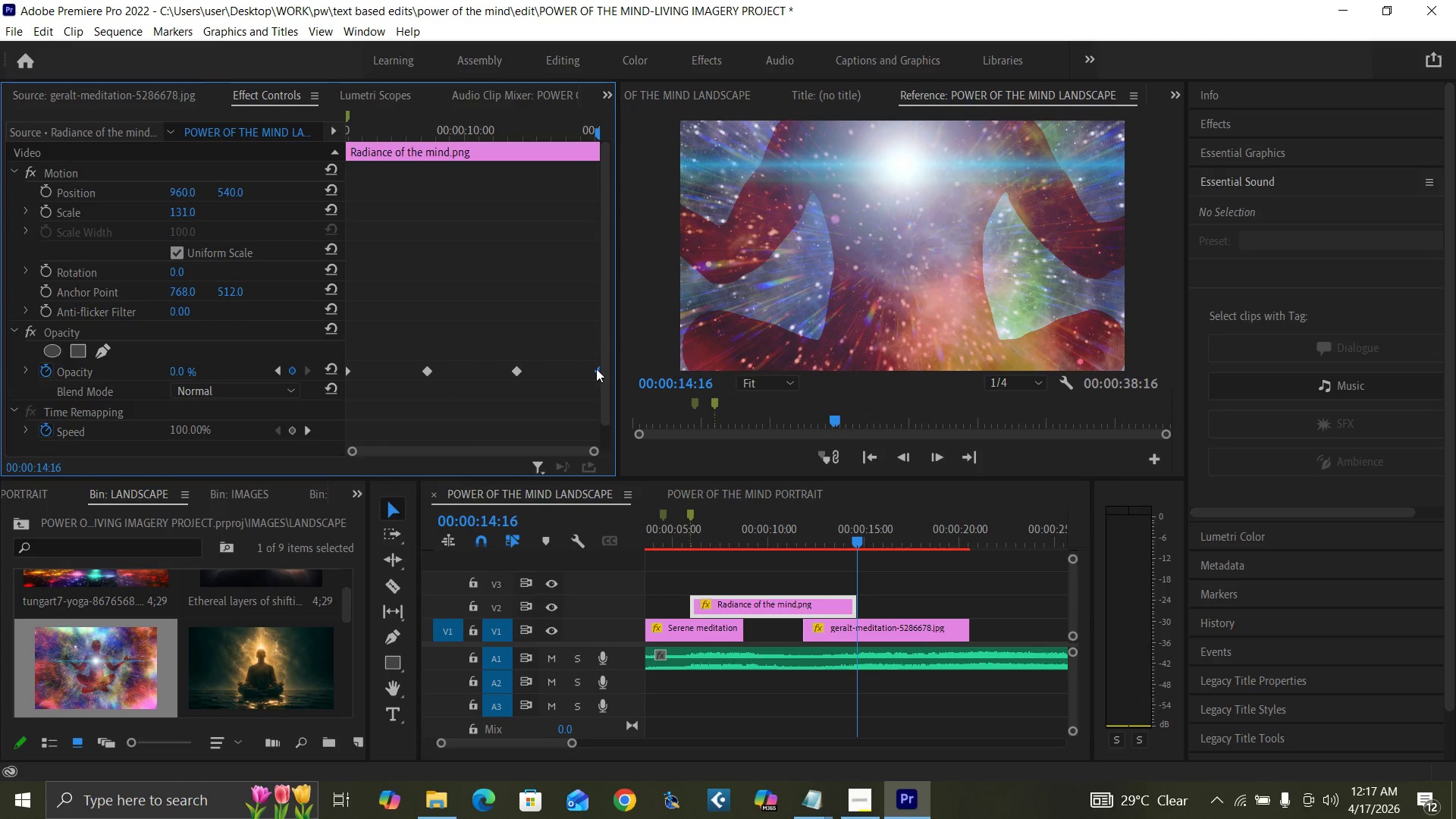 
right_click([596, 369])
 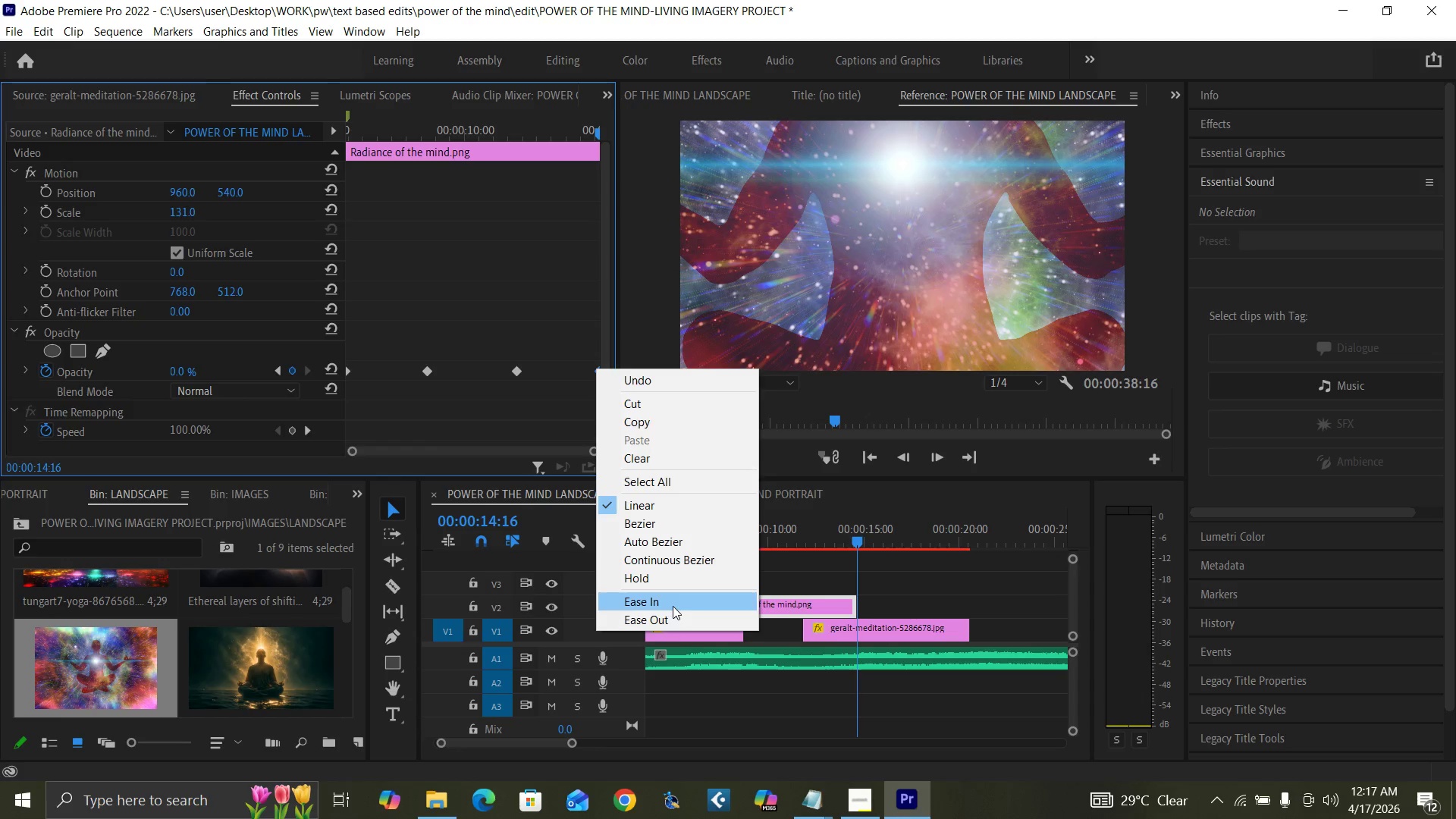 
left_click([680, 617])
 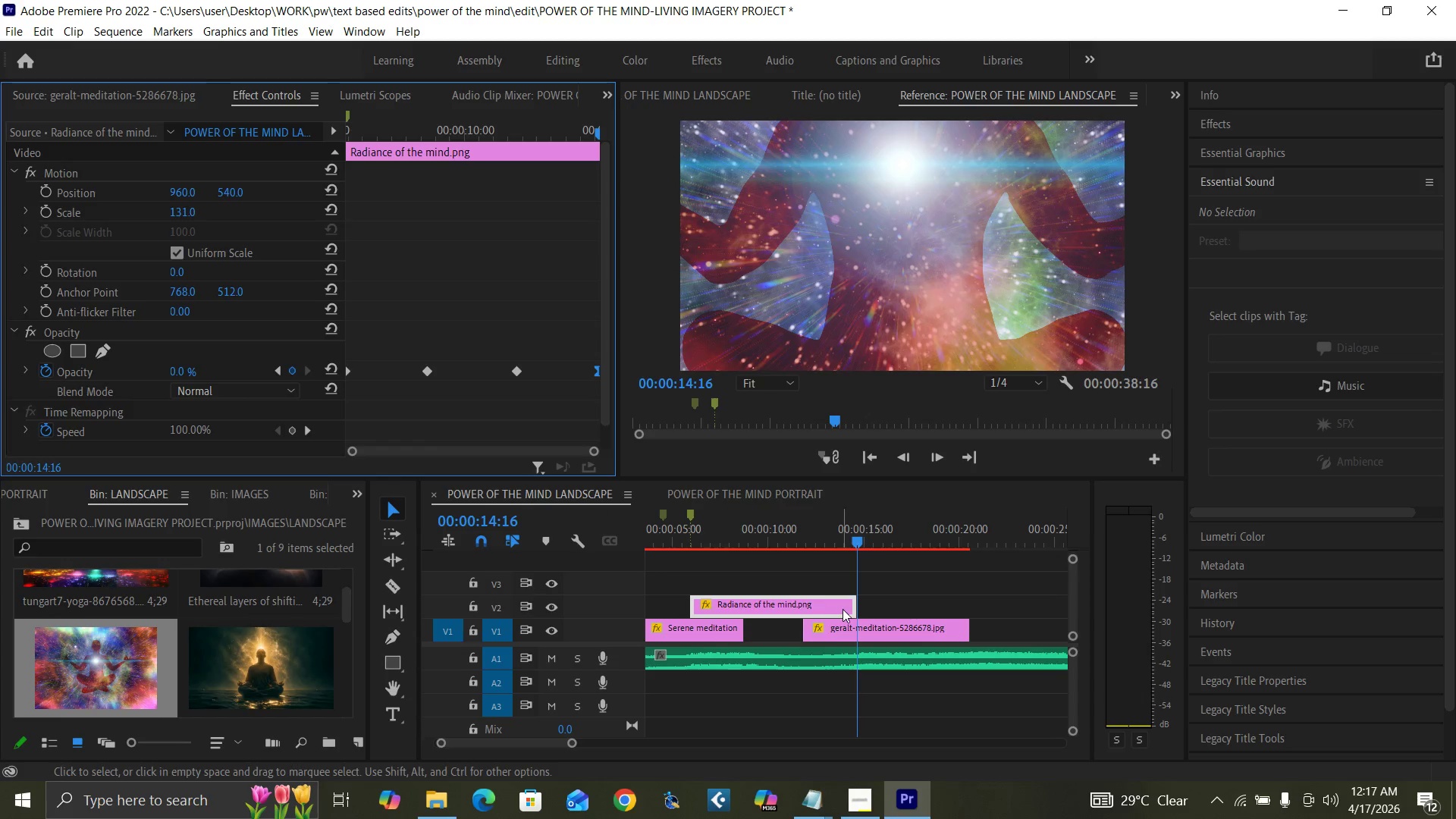 
left_click([843, 632])
 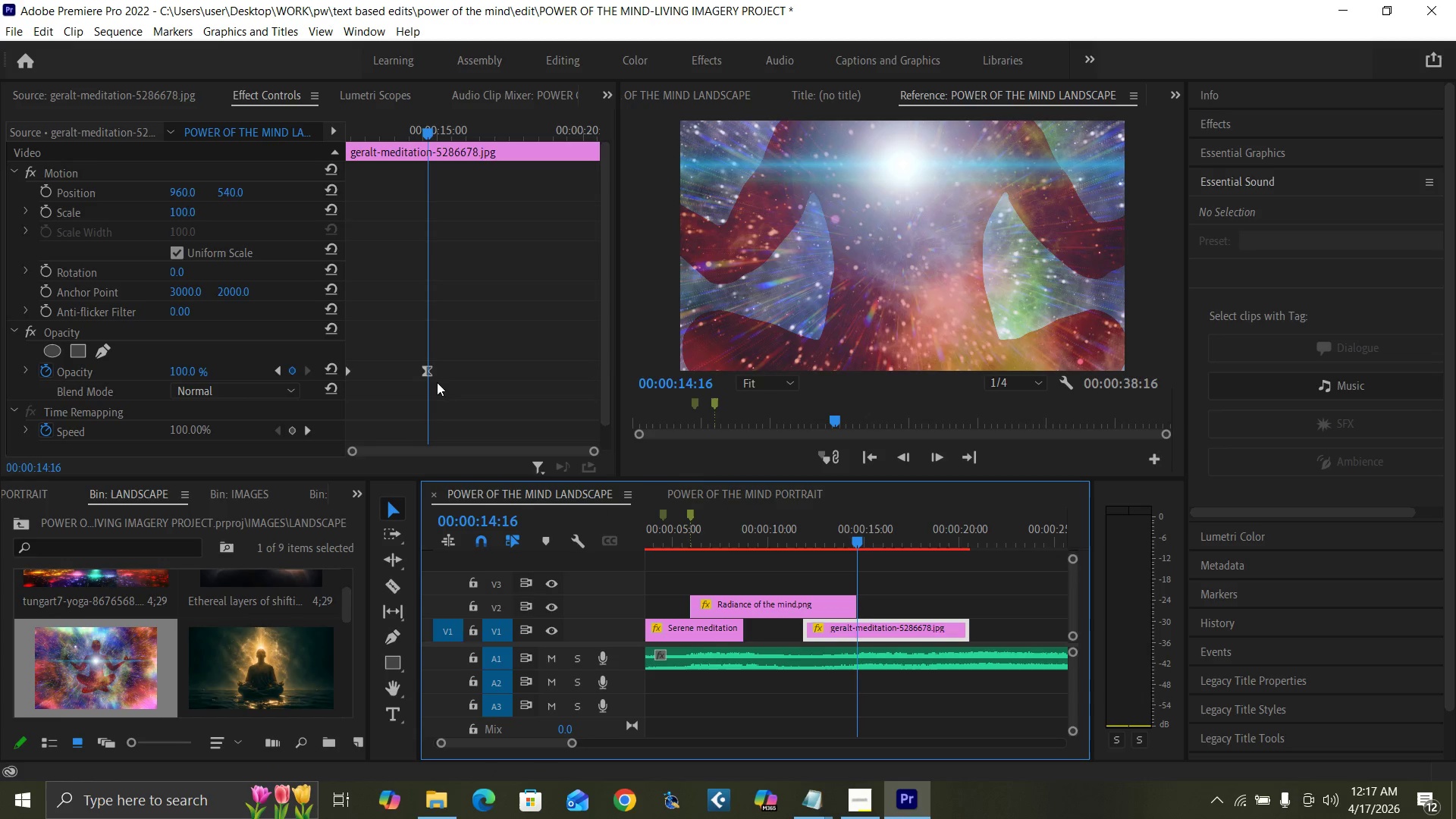 
right_click([426, 370])
 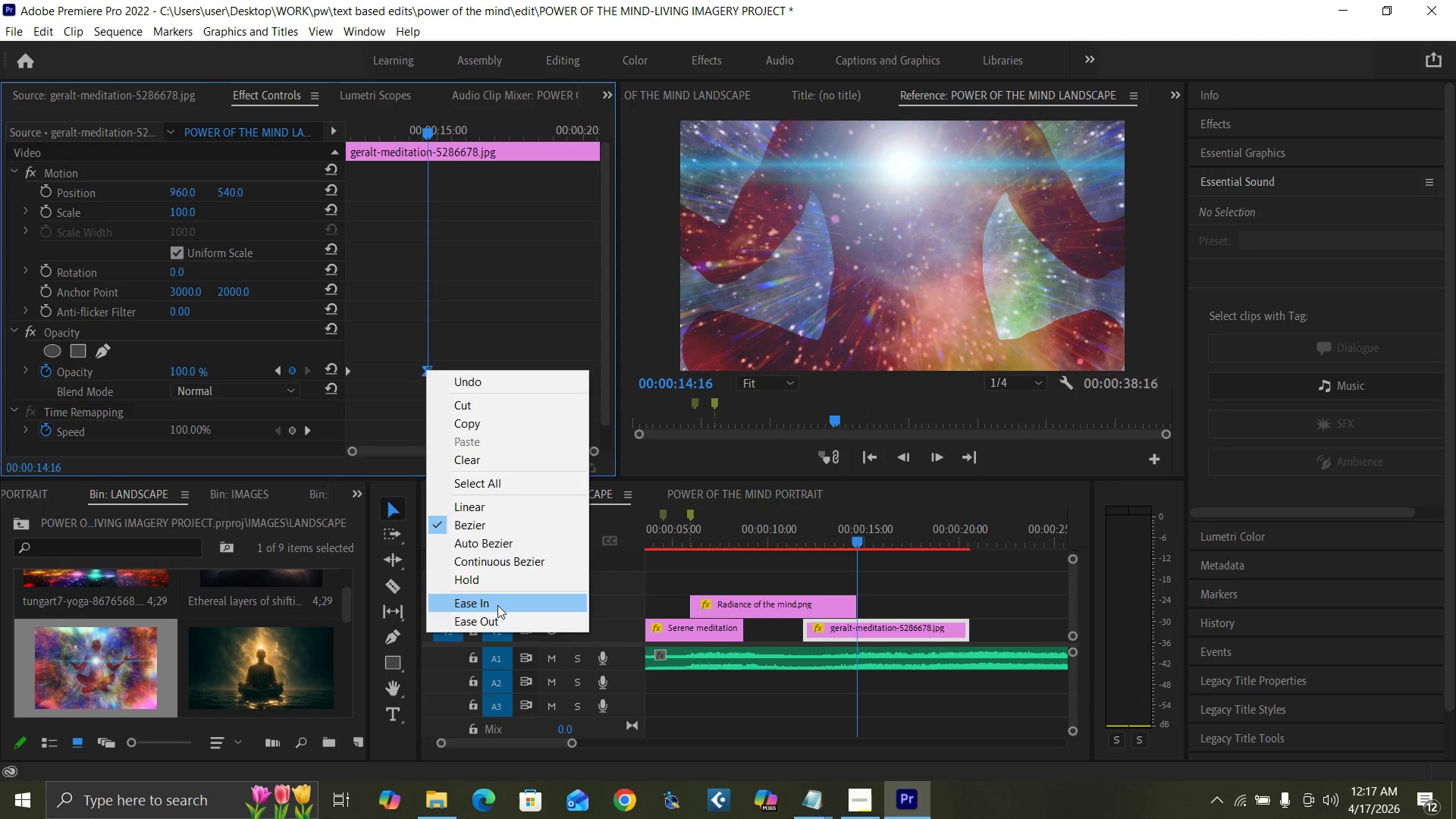 
left_click([494, 604])
 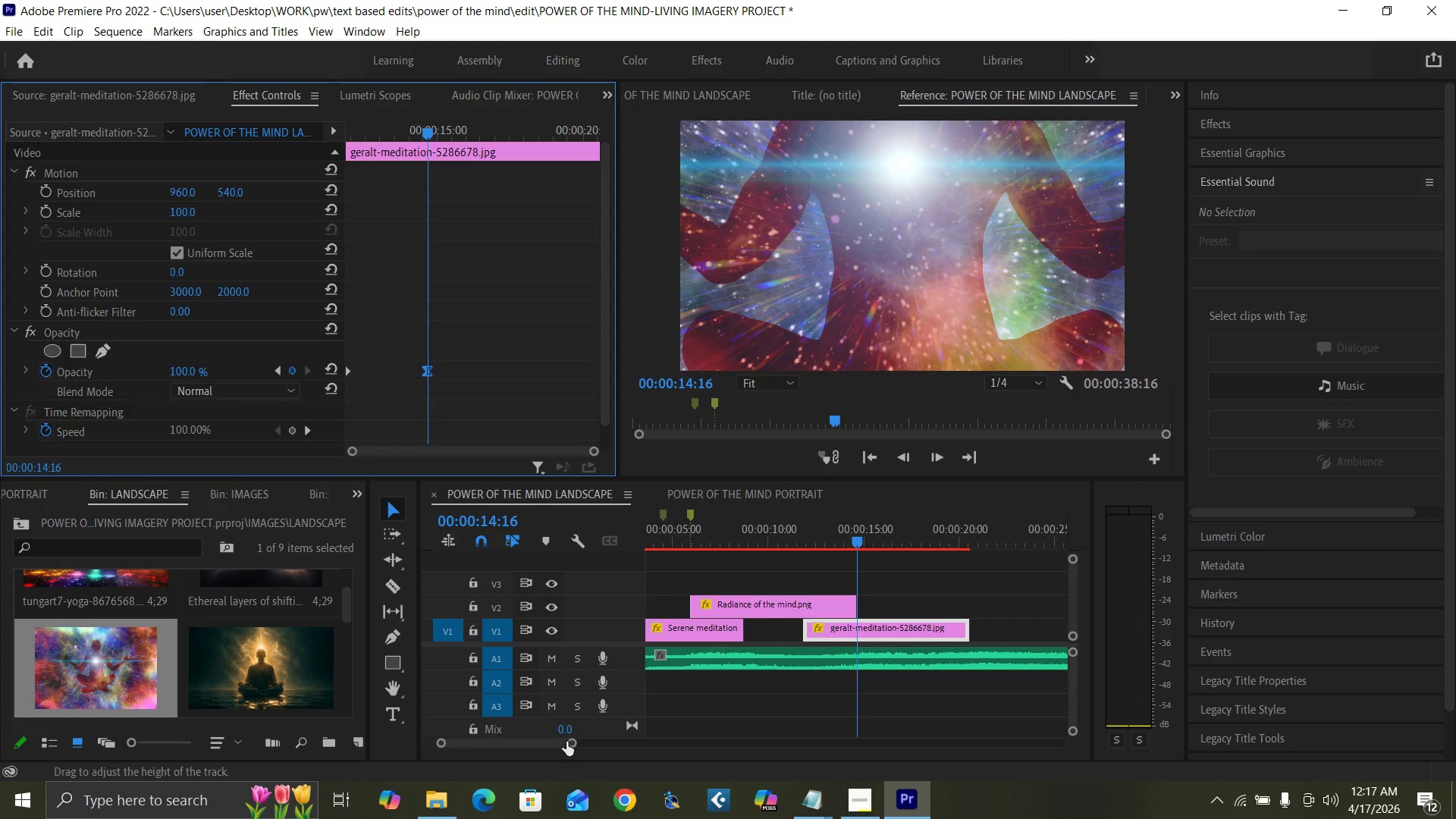 
left_click_drag(start_coordinate=[567, 745], to_coordinate=[585, 748])
 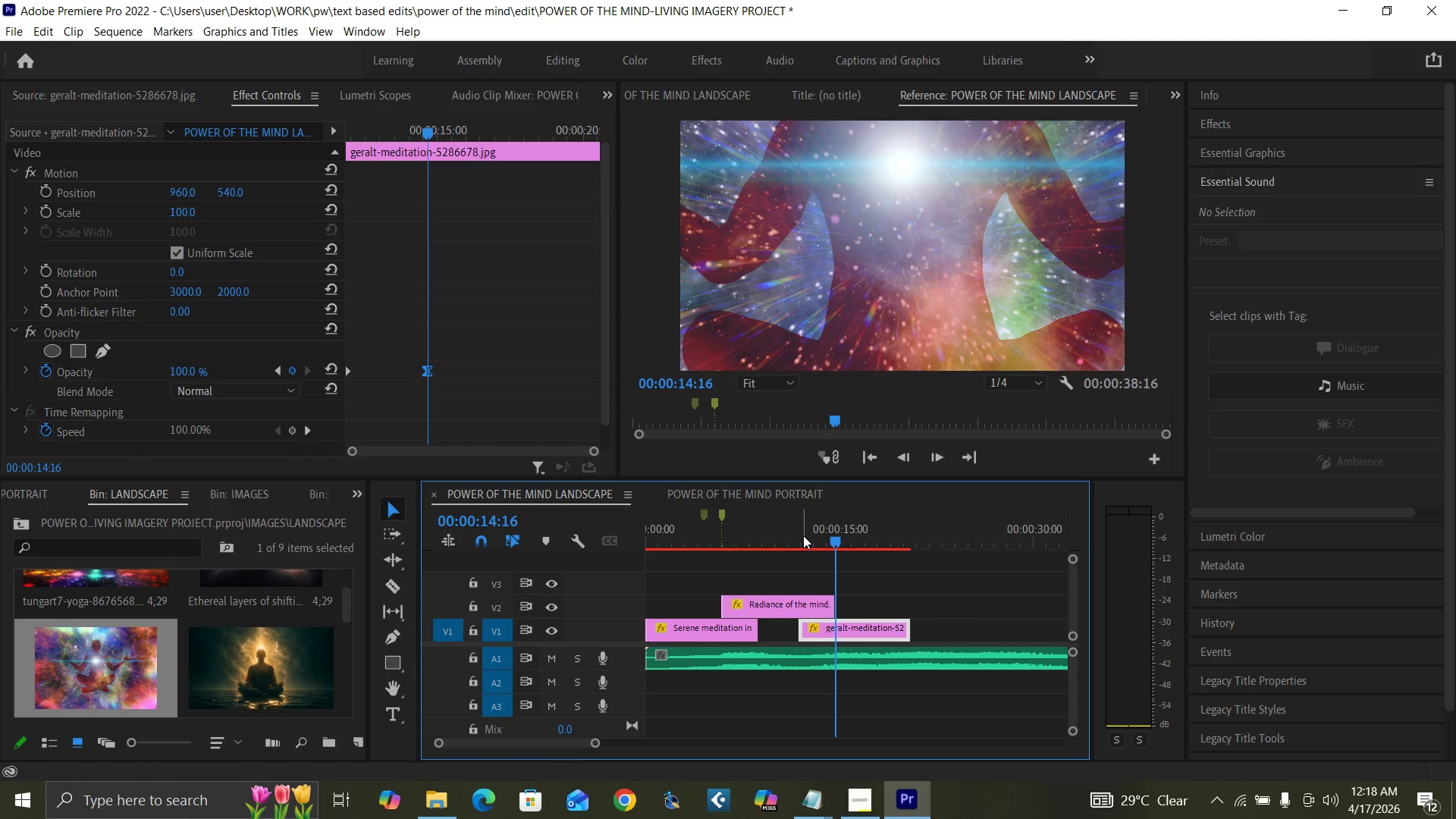 
left_click([794, 534])
 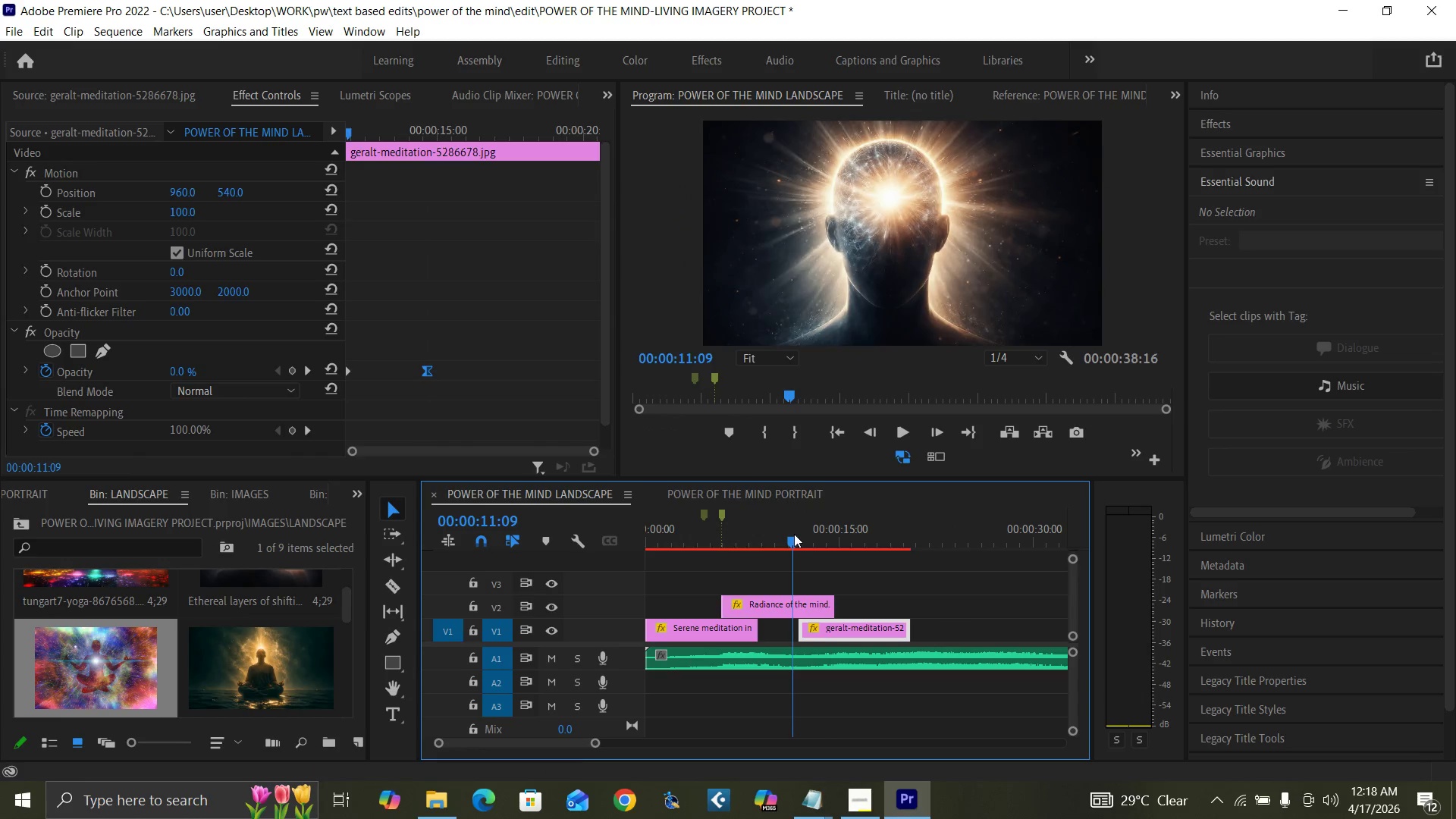 
key(Space)
 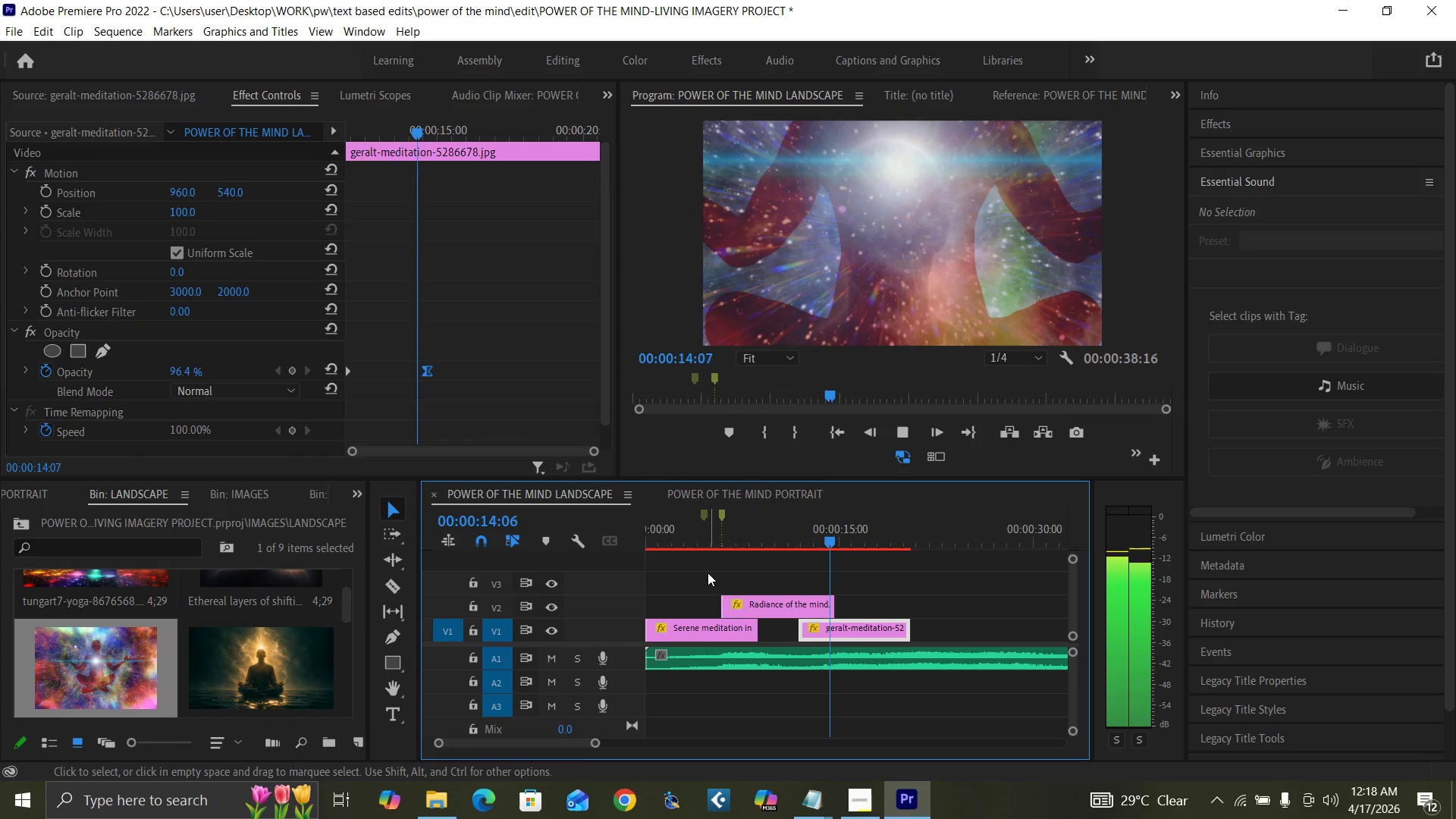 
key(Space)
 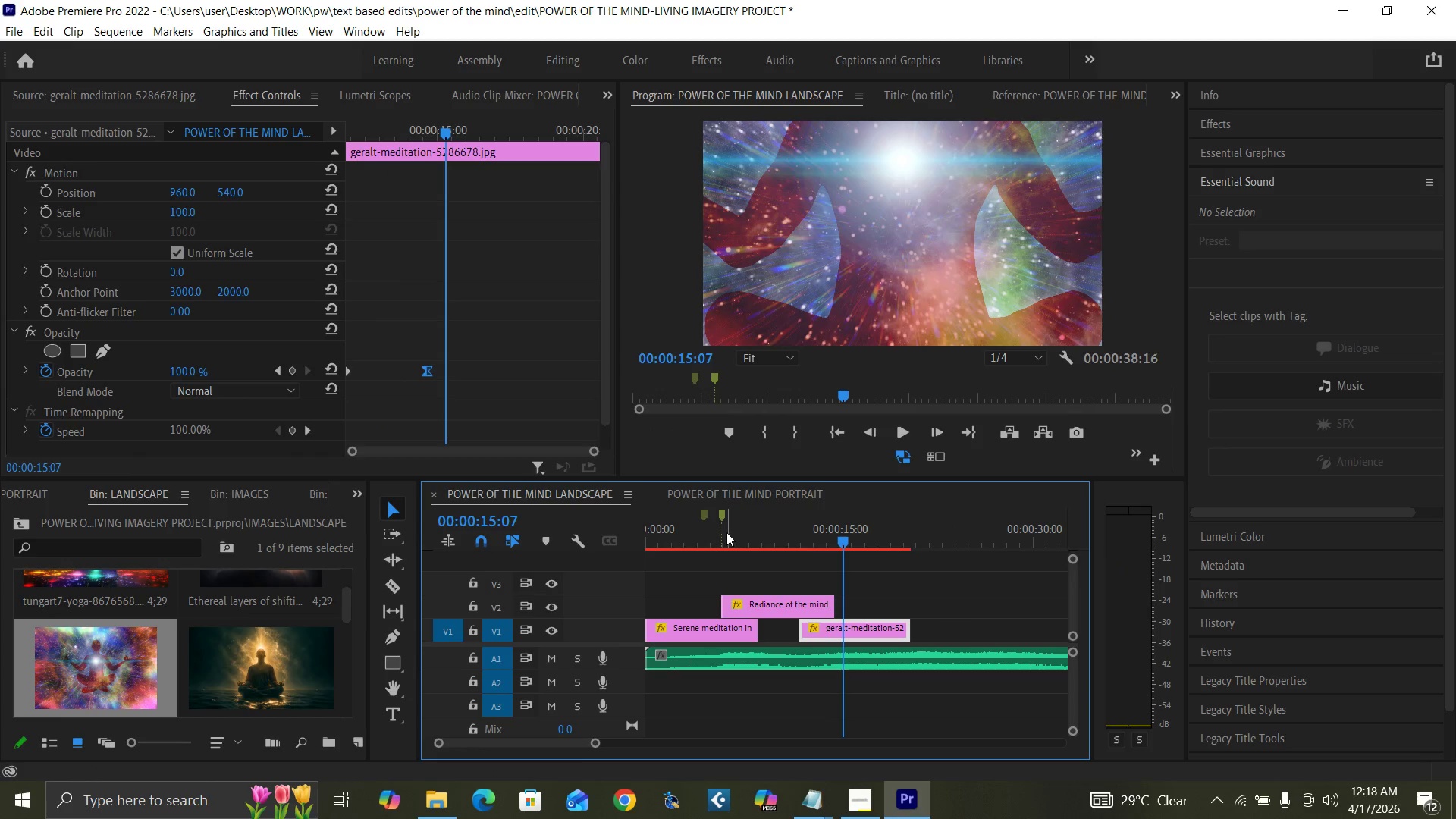 
left_click([720, 540])
 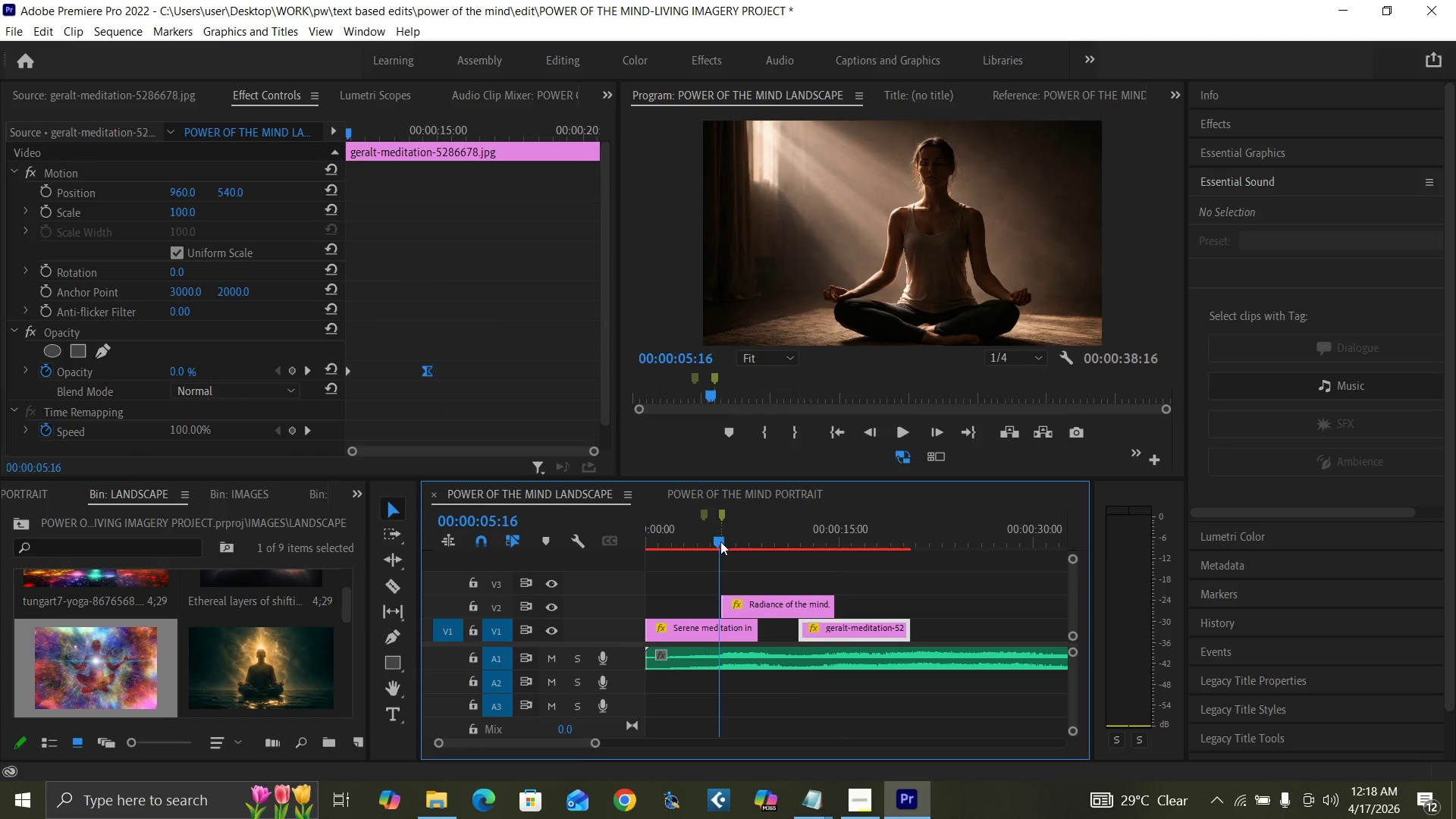 
key(ArrowRight)
 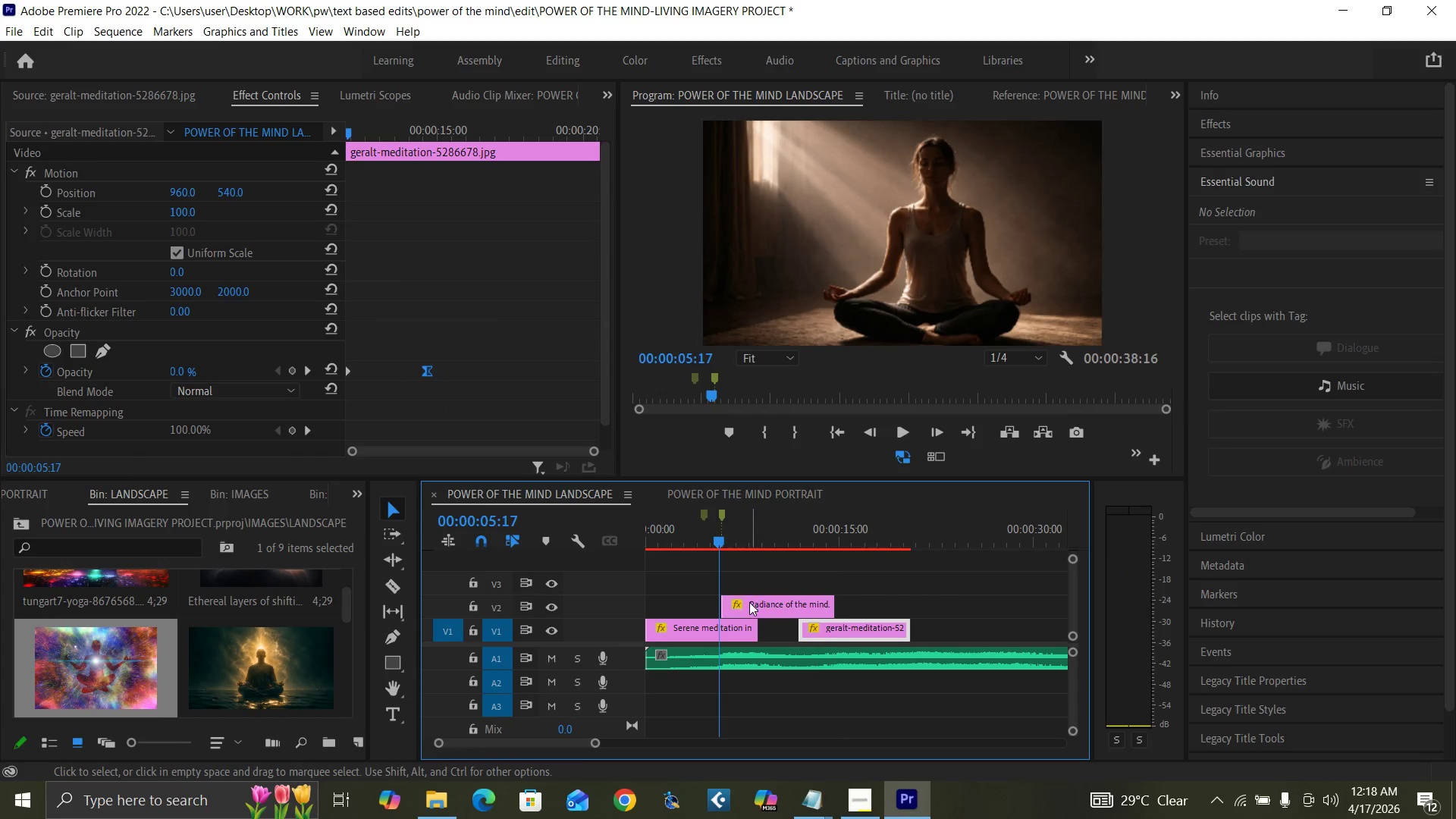 
hold_key(key=ArrowRight, duration=0.44)
 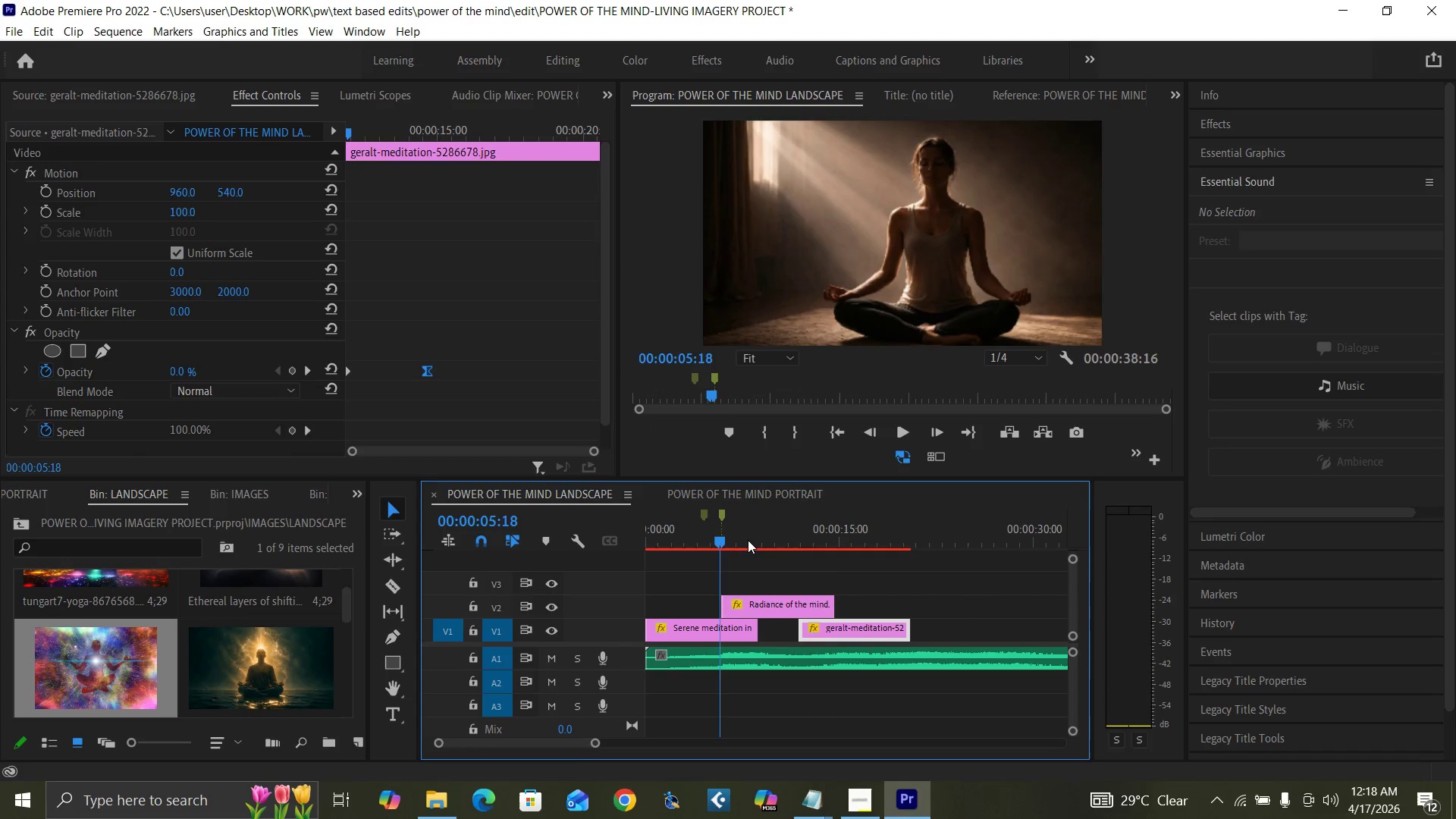 
left_click_drag(start_coordinate=[750, 540], to_coordinate=[761, 541])
 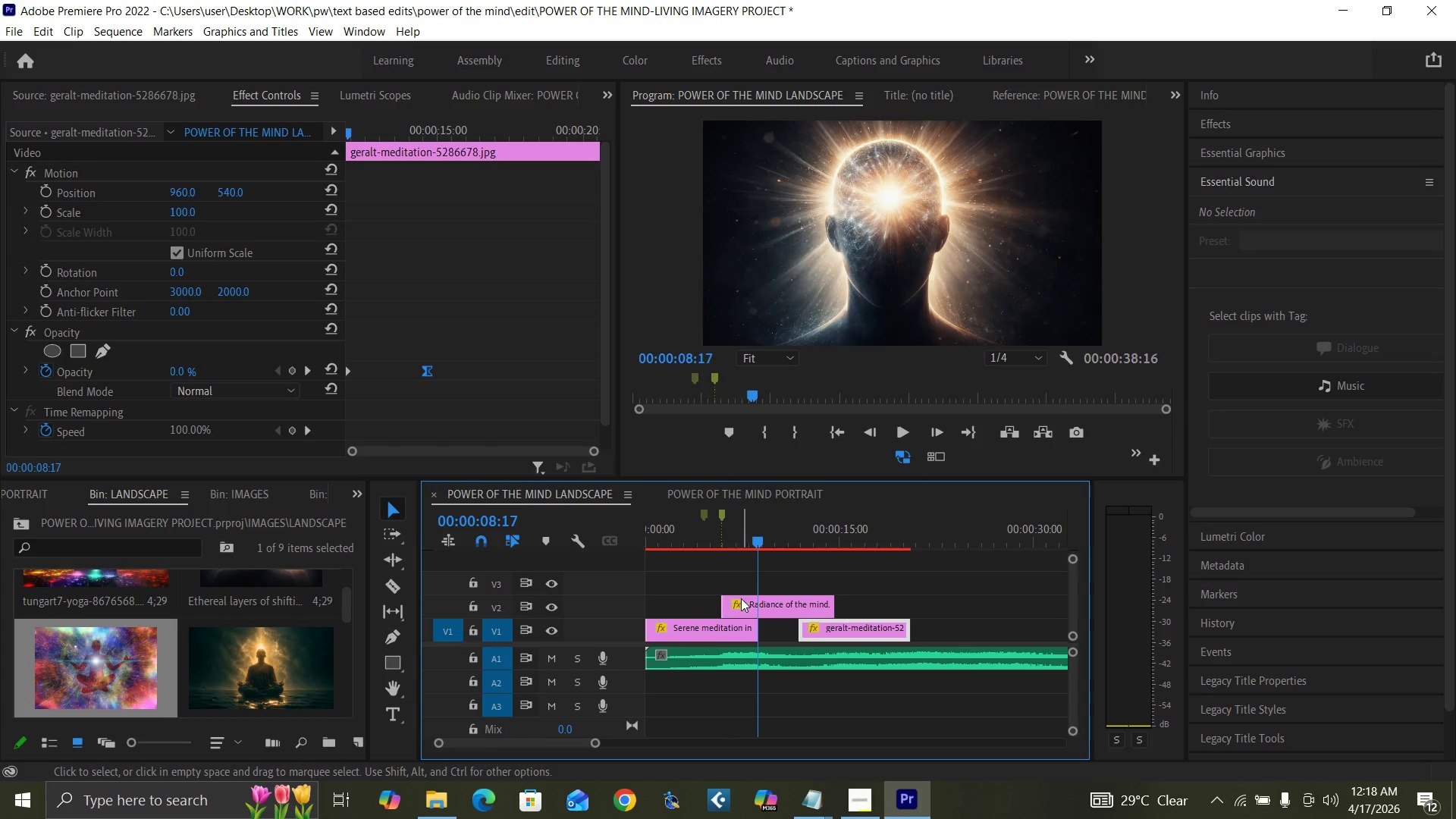 
left_click([741, 601])
 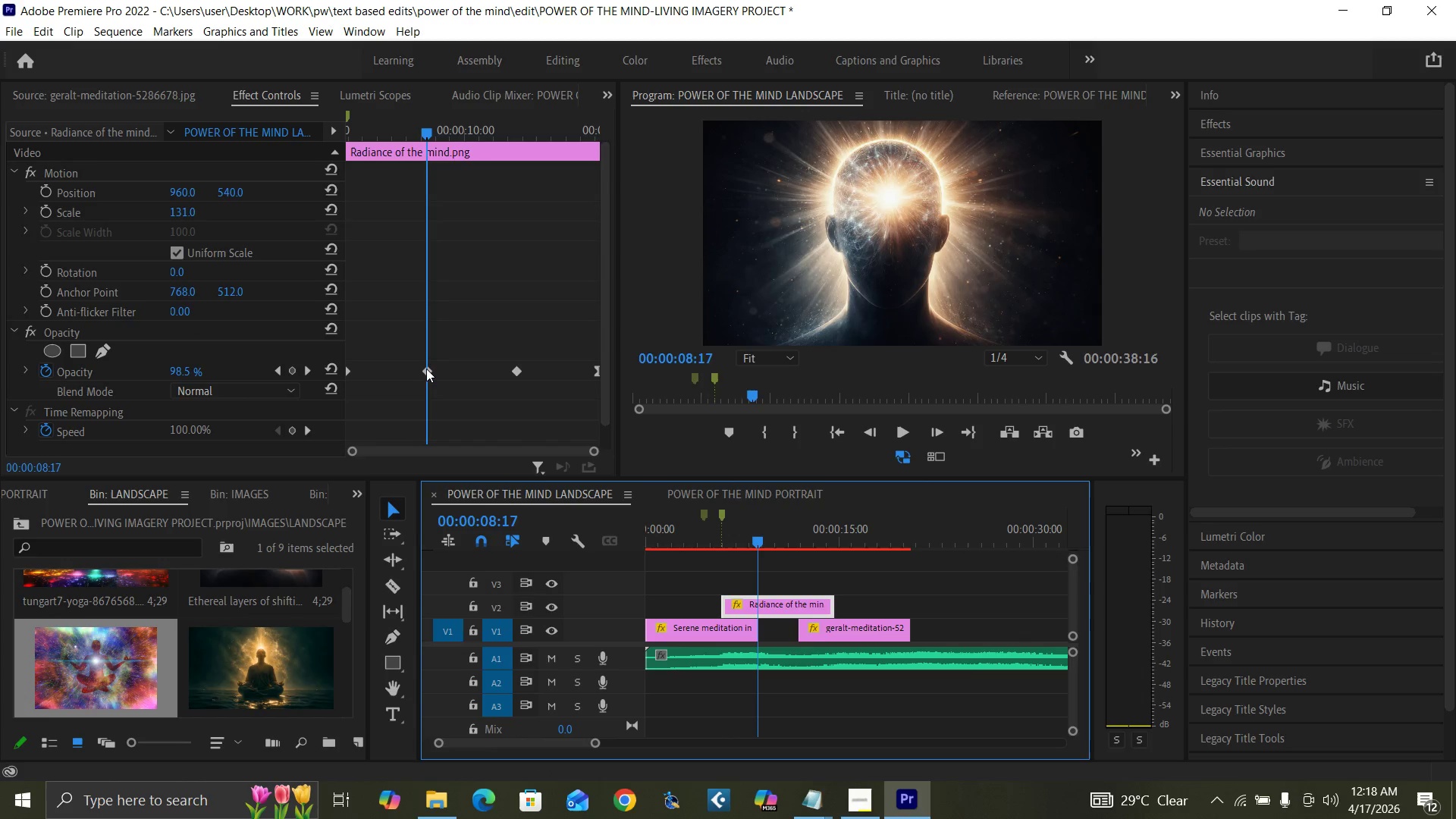 
left_click([427, 369])
 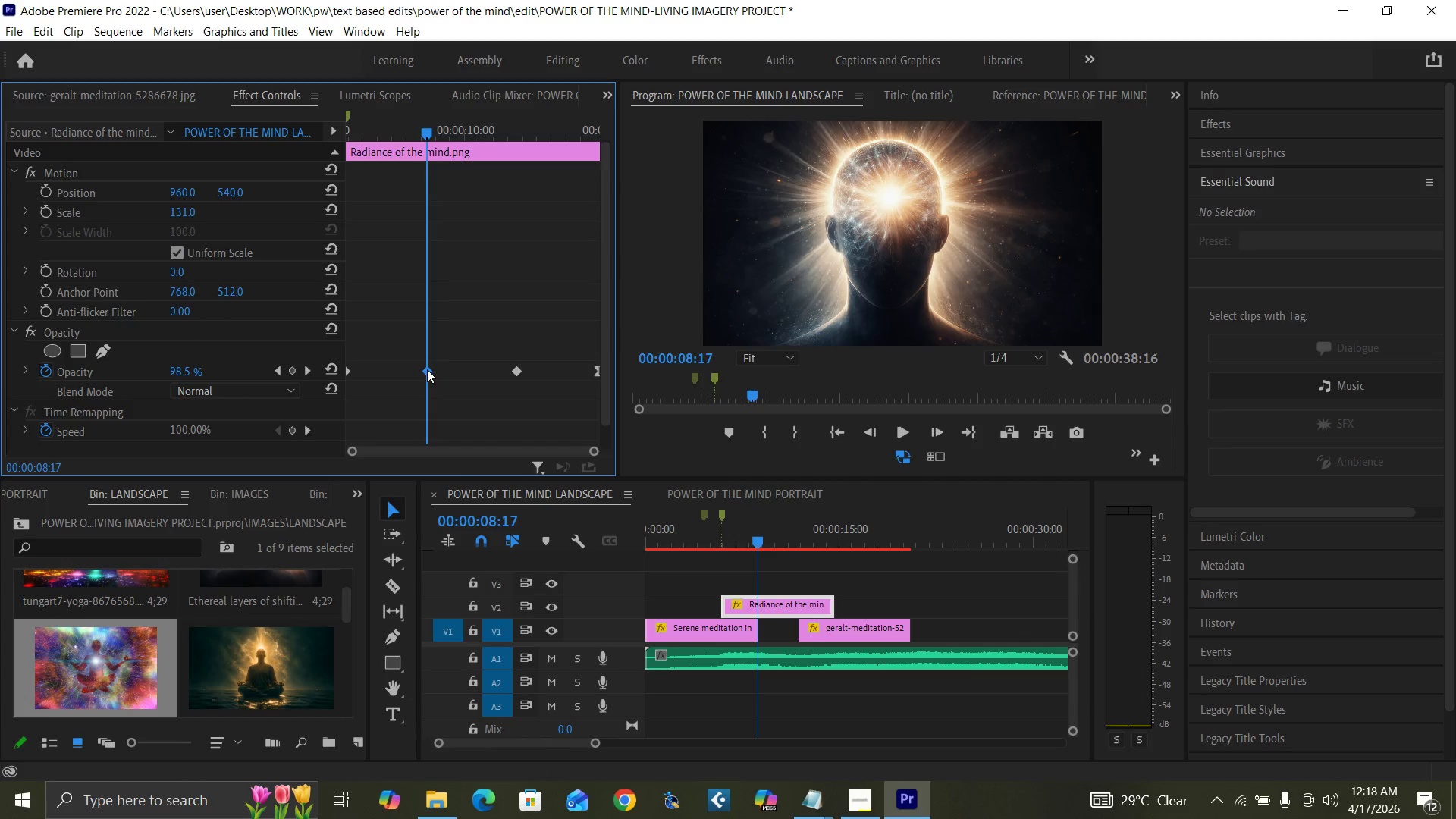 
right_click([427, 369])
 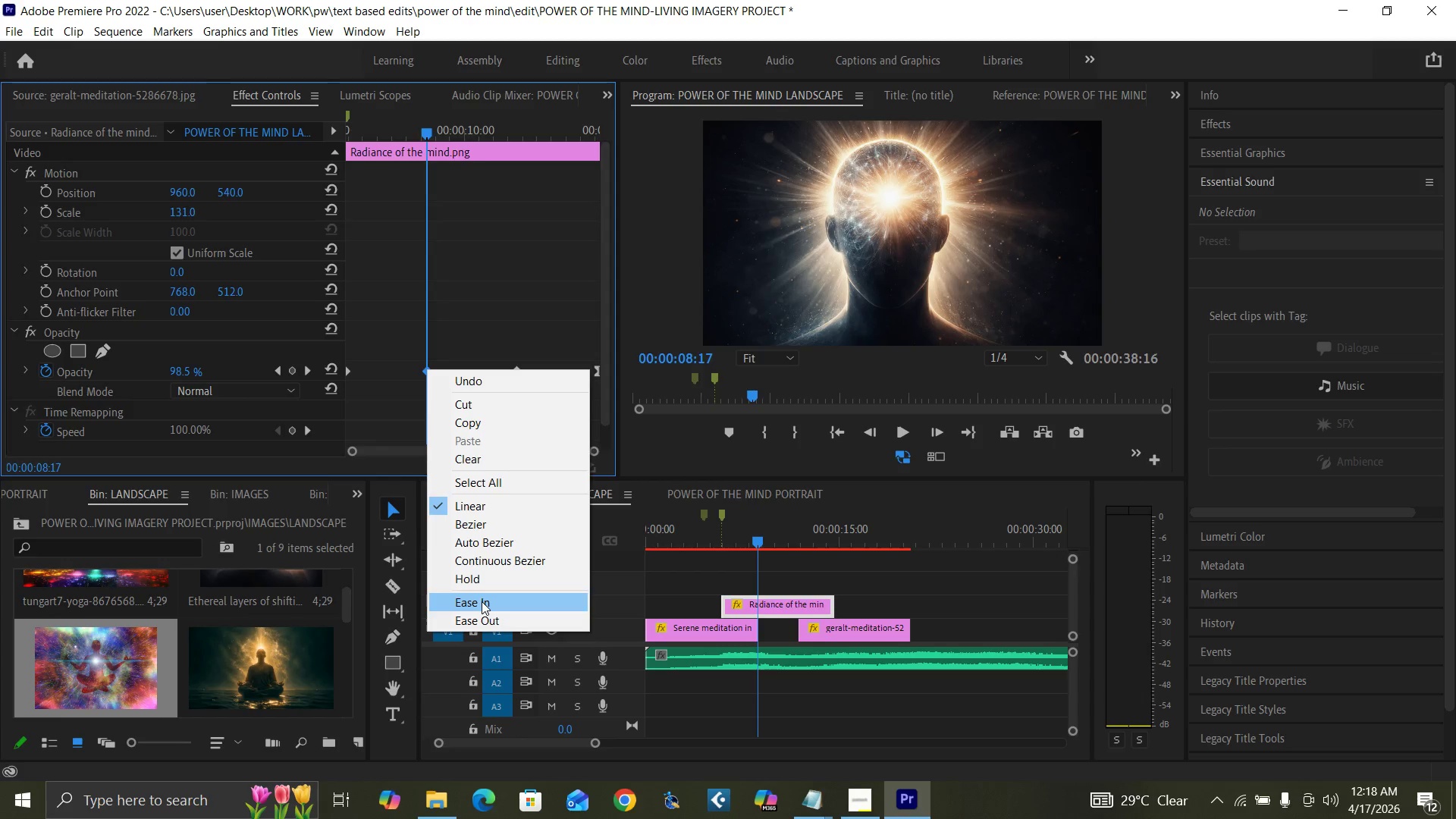 
left_click([482, 601])
 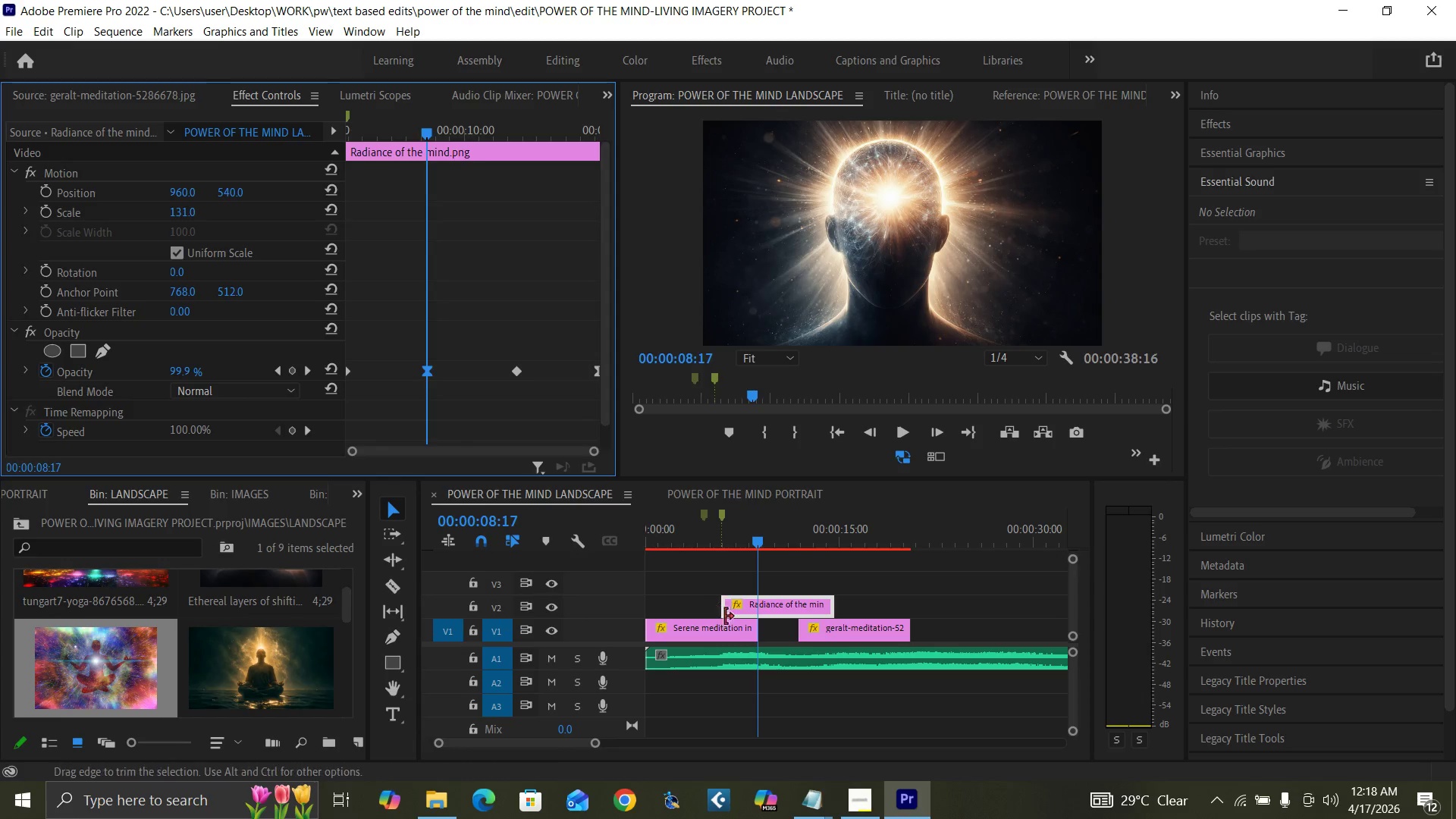 
left_click([737, 629])
 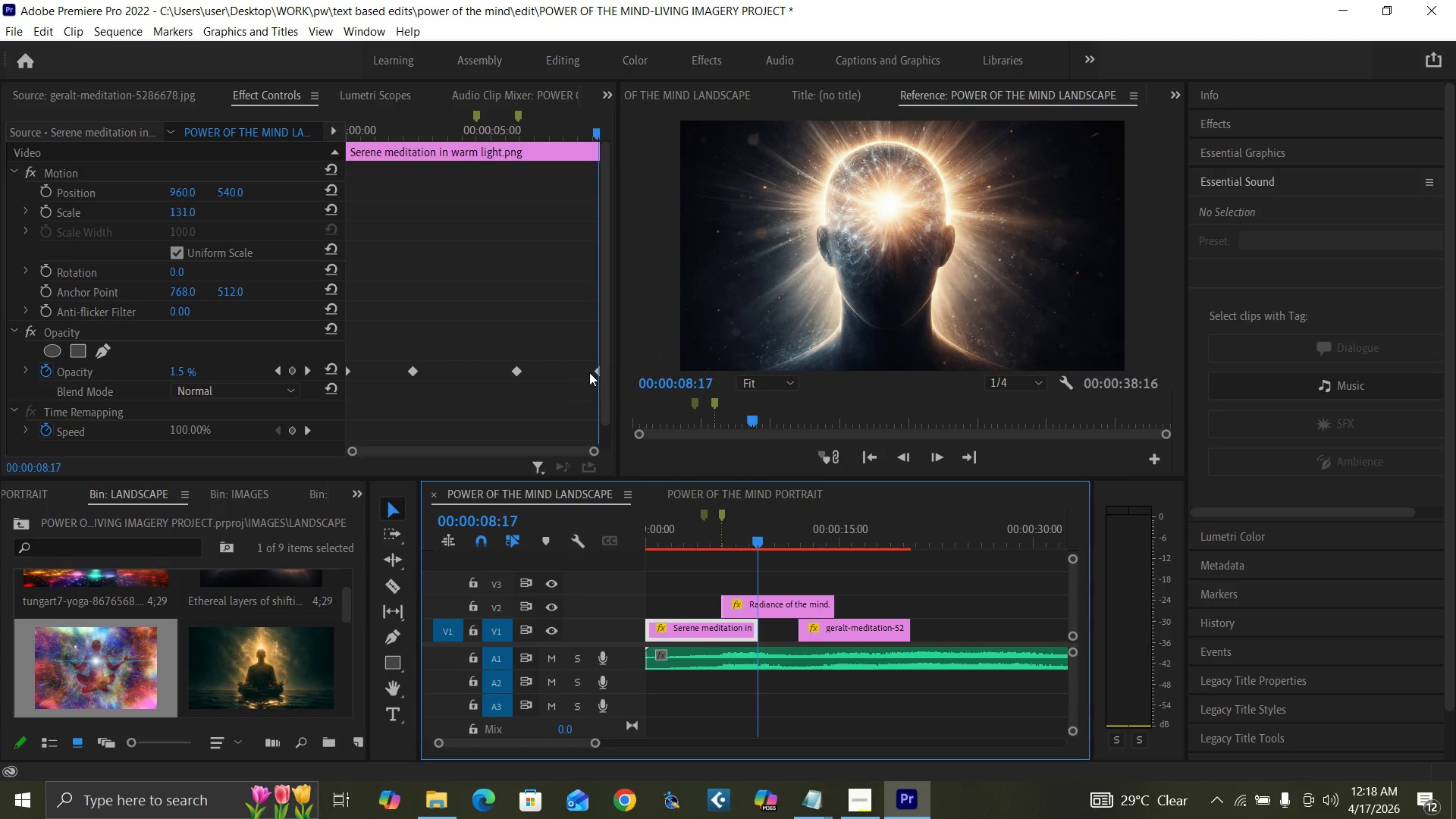 
left_click([596, 368])
 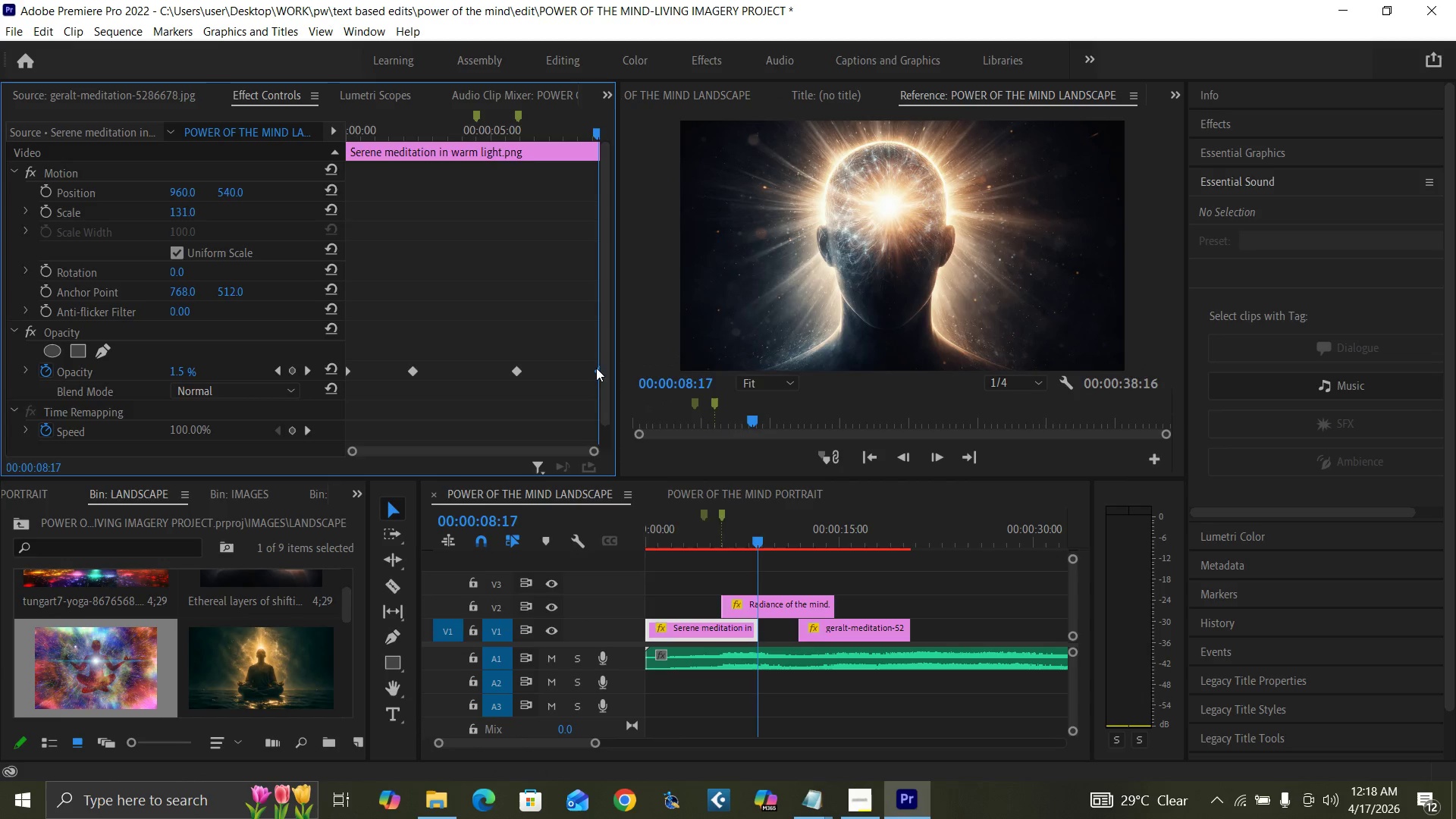 
right_click([596, 368])
 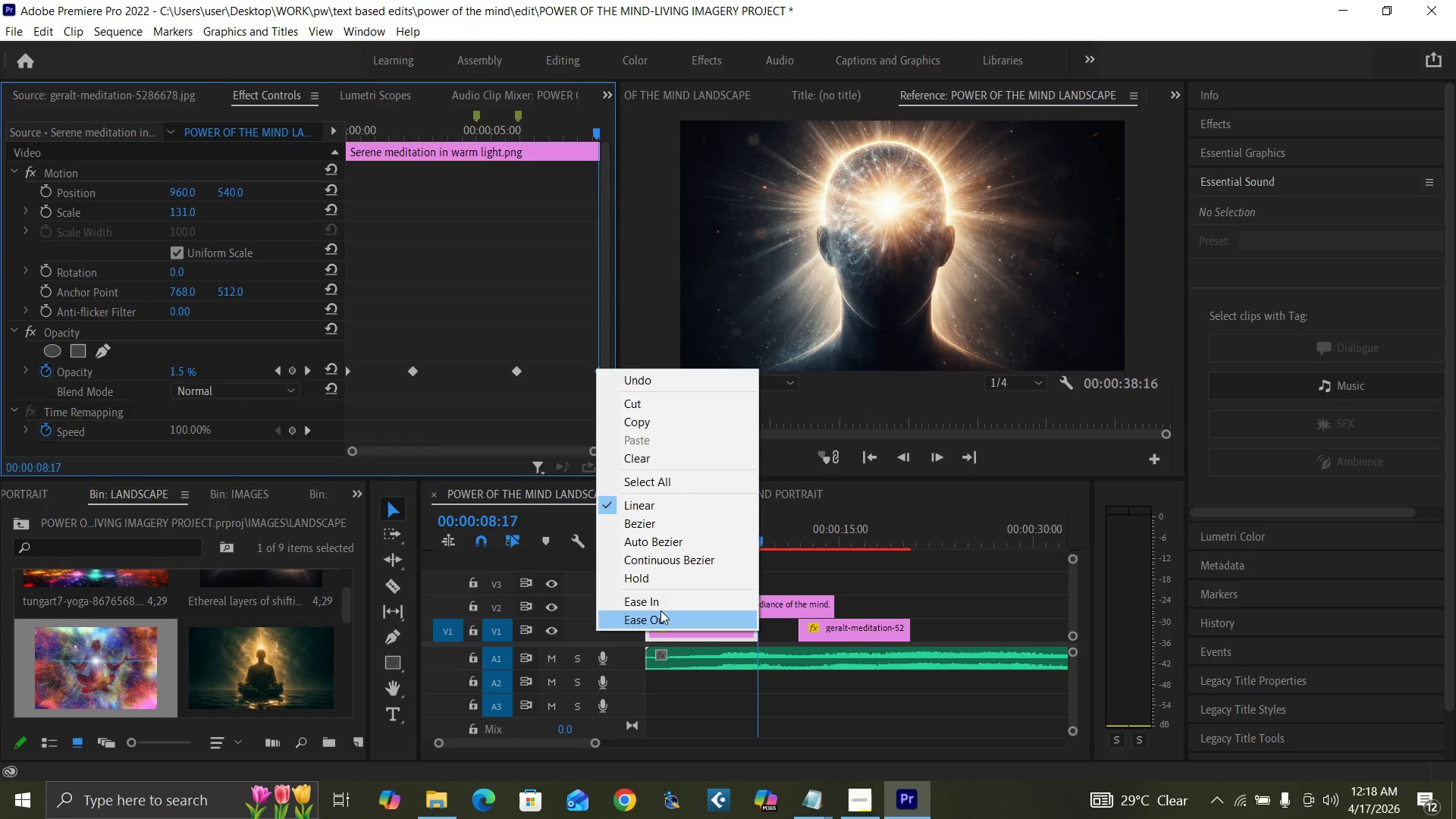 
left_click([654, 597])
 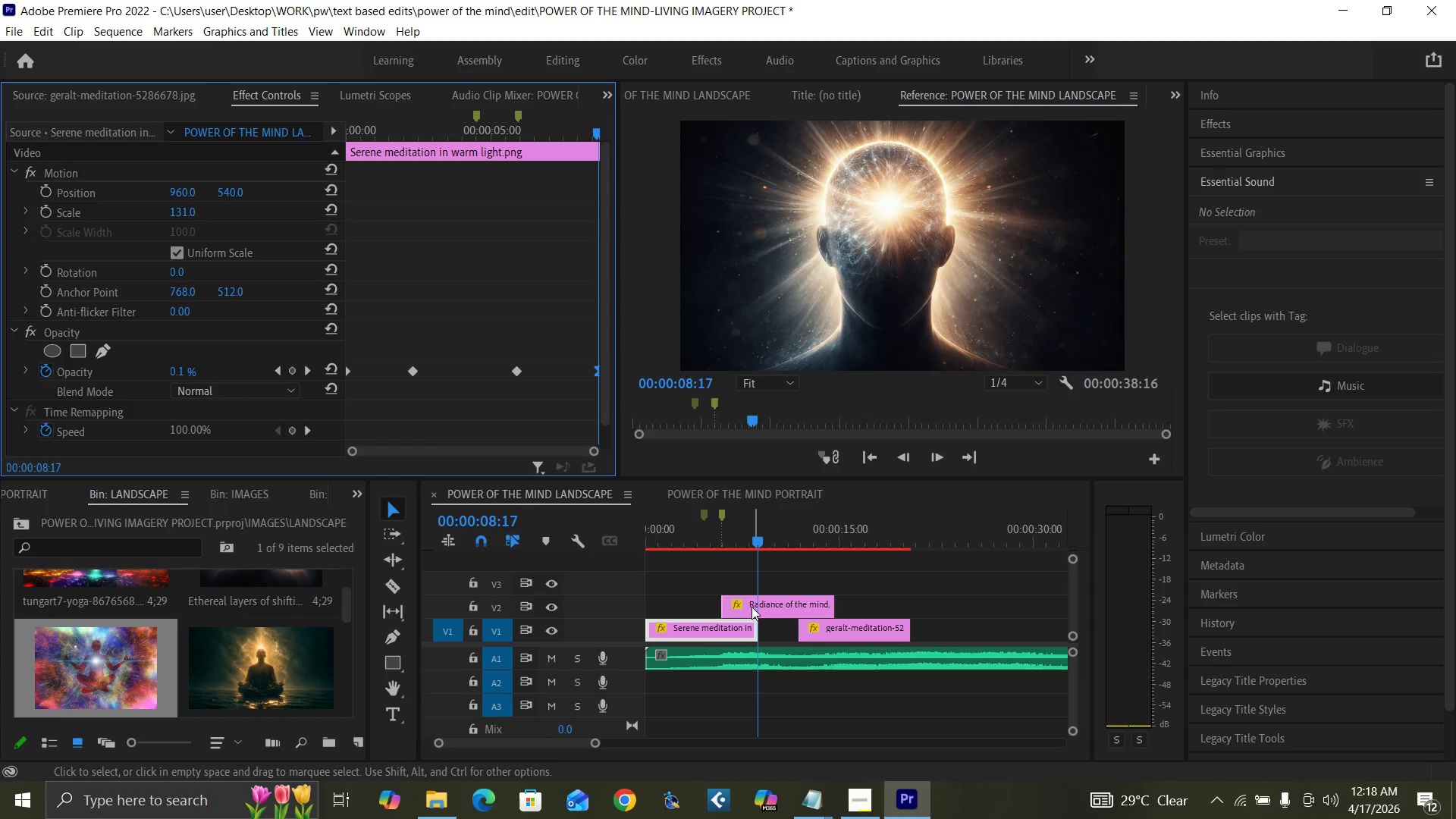 
left_click([751, 606])
 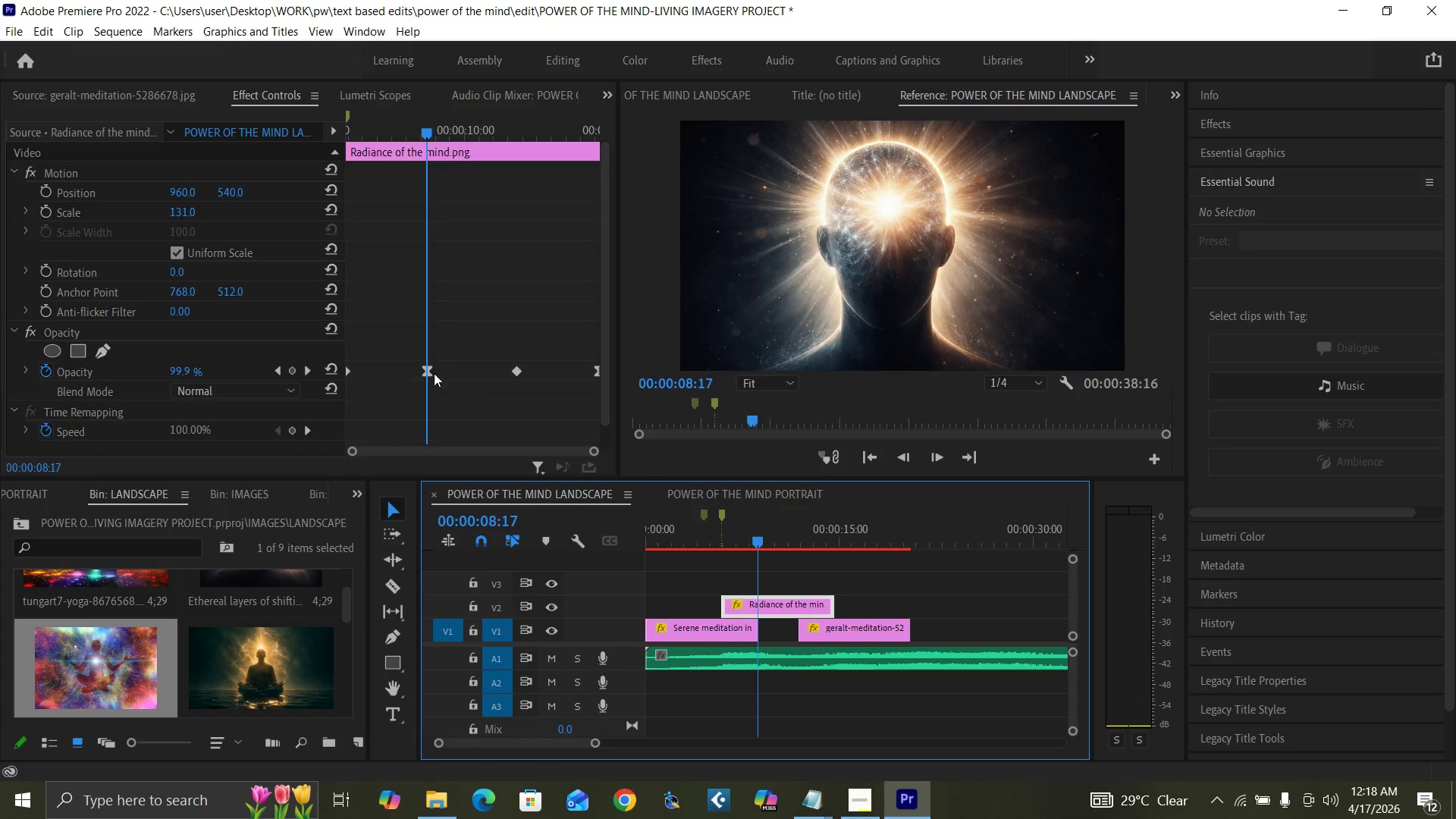 
right_click([425, 370])
 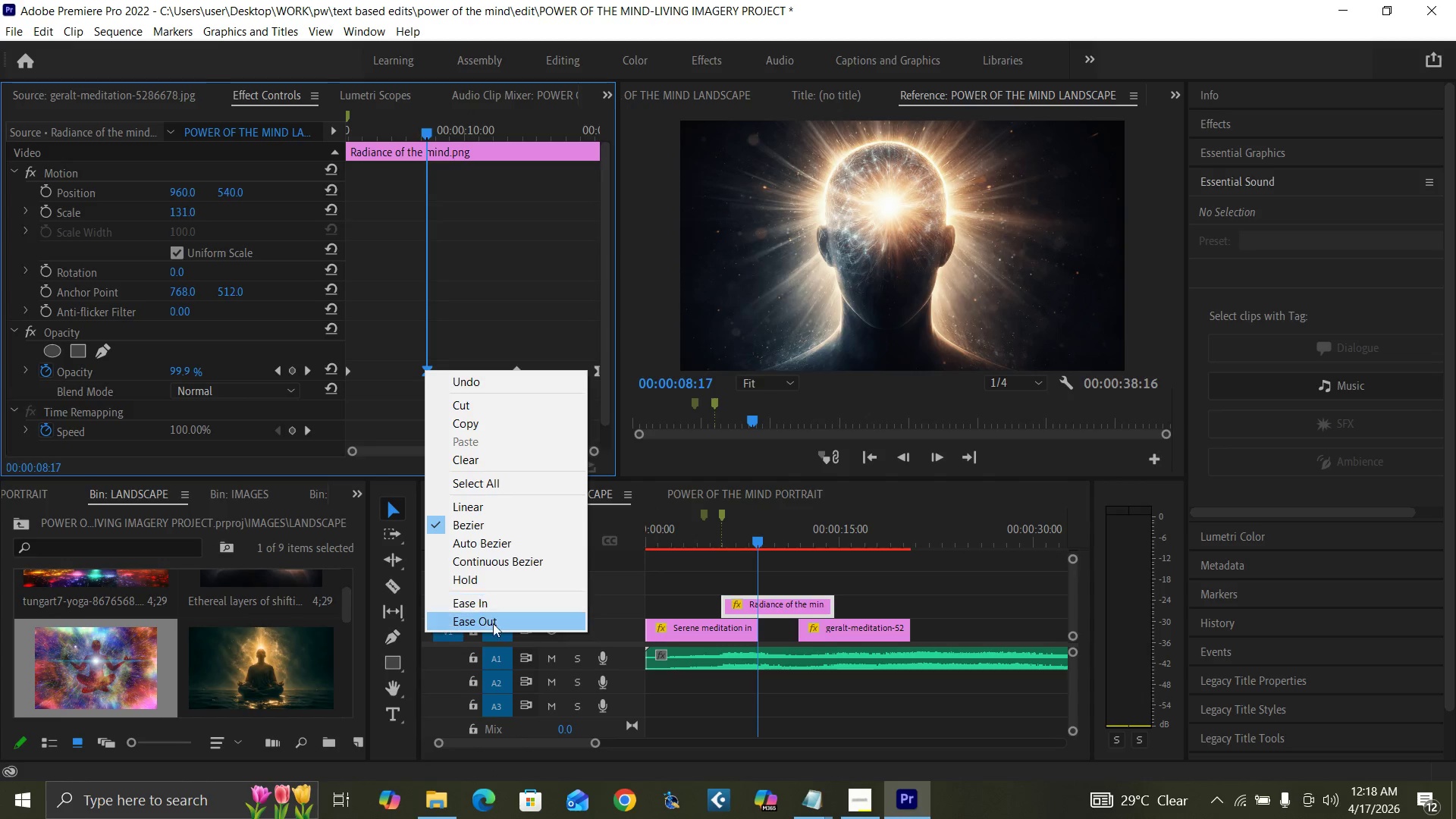 
left_click([494, 627])
 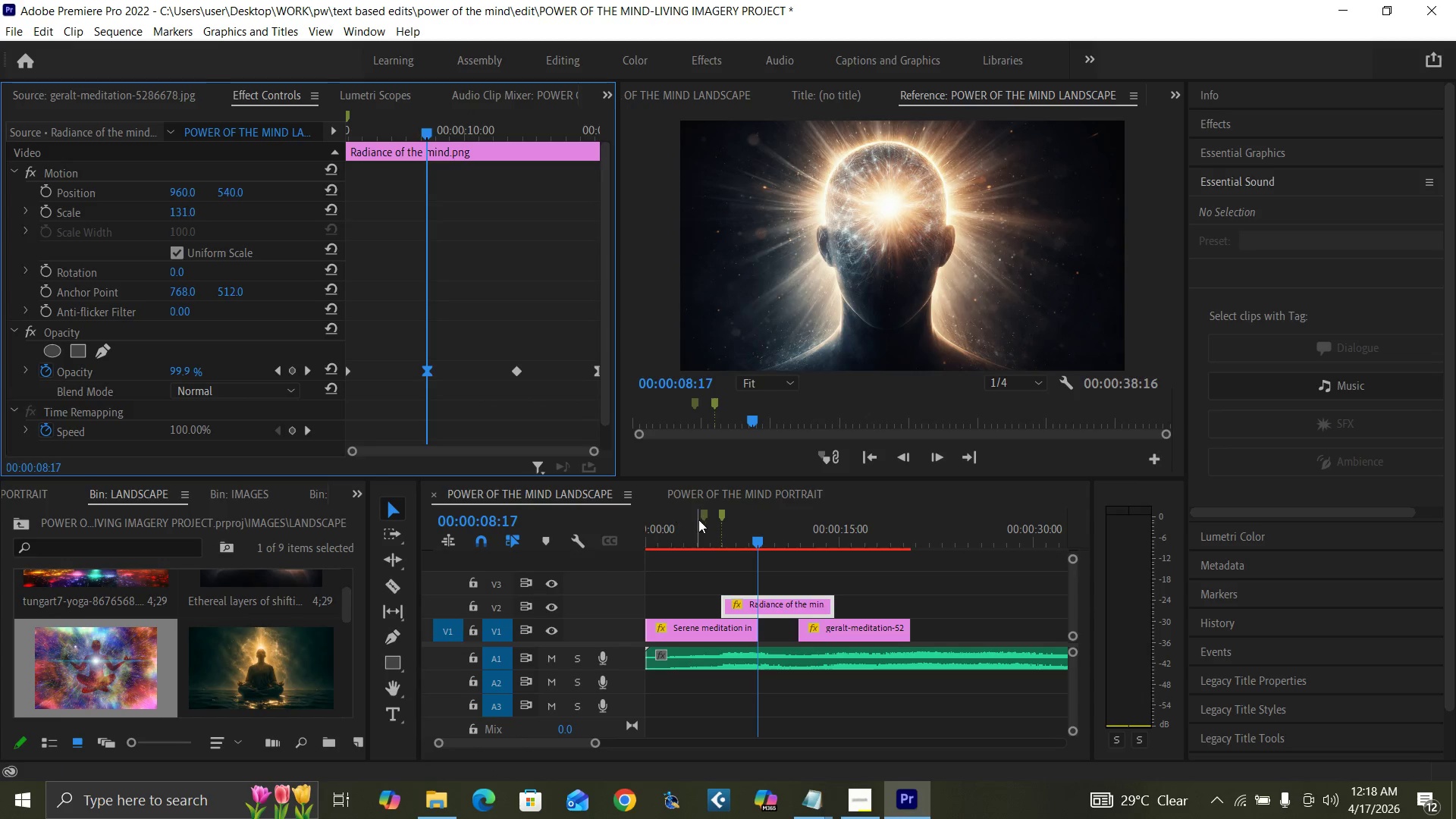 
left_click([708, 539])
 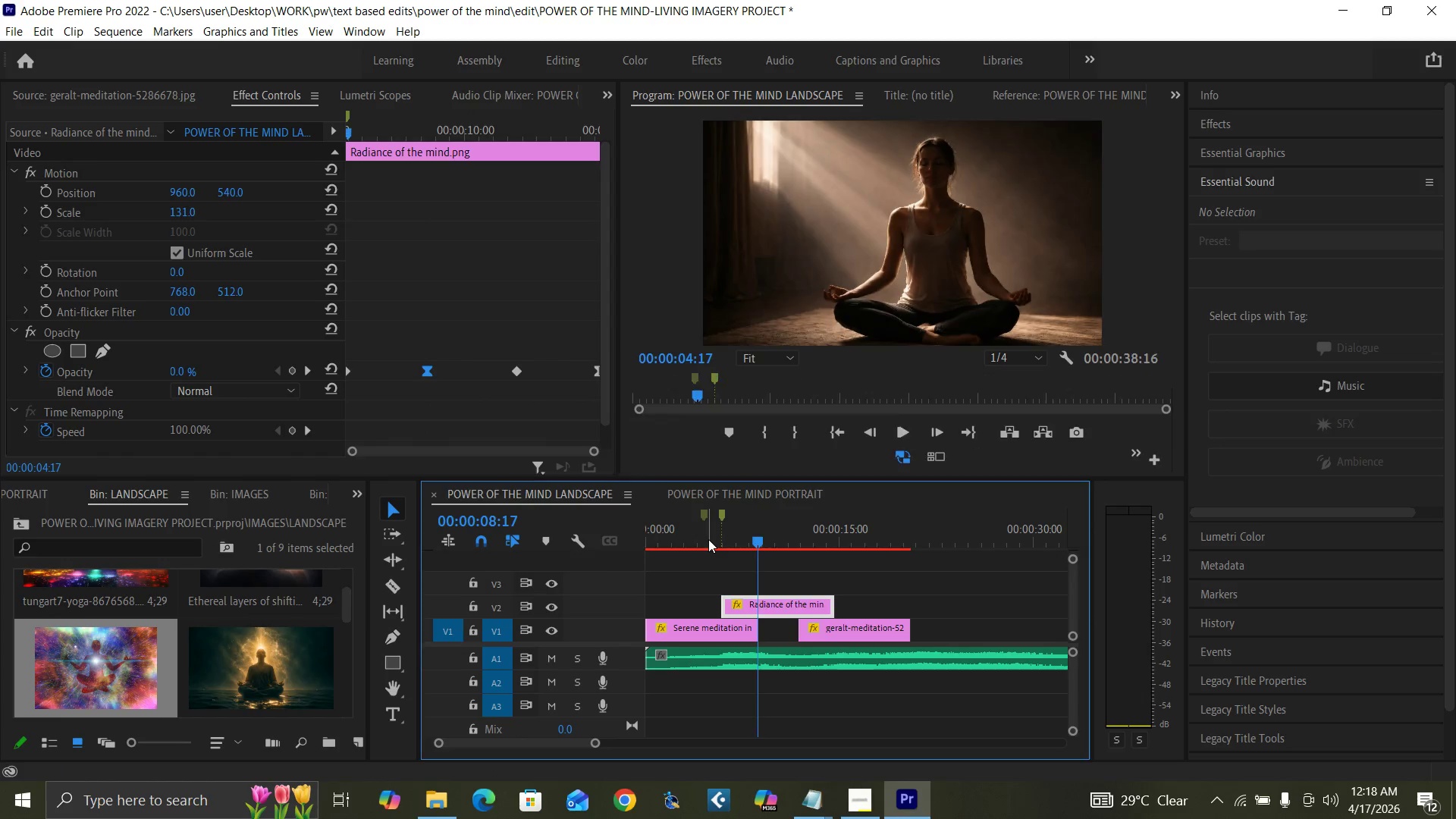 
key(Space)
 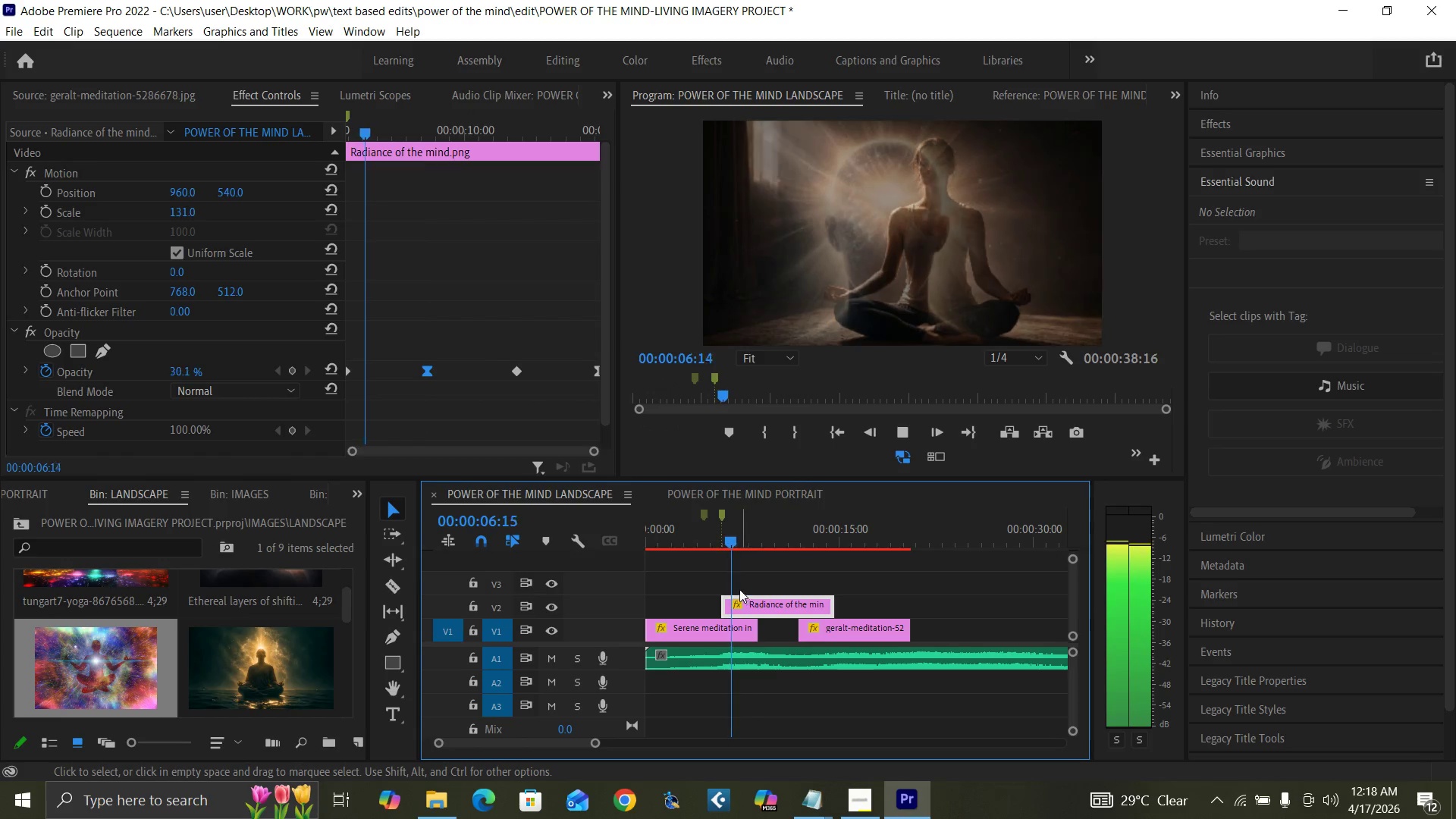 
left_click([711, 535])
 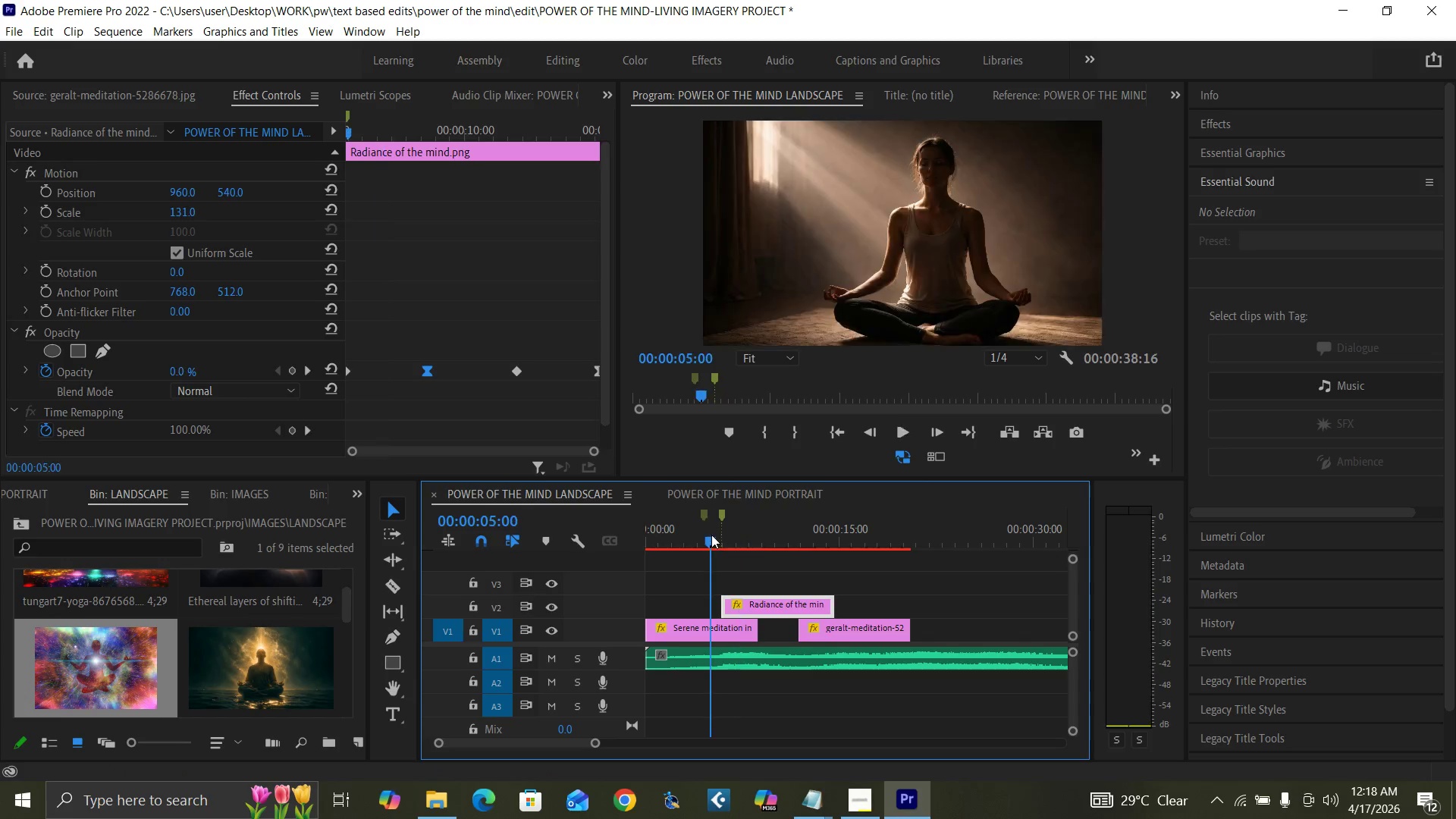 
key(Space)
 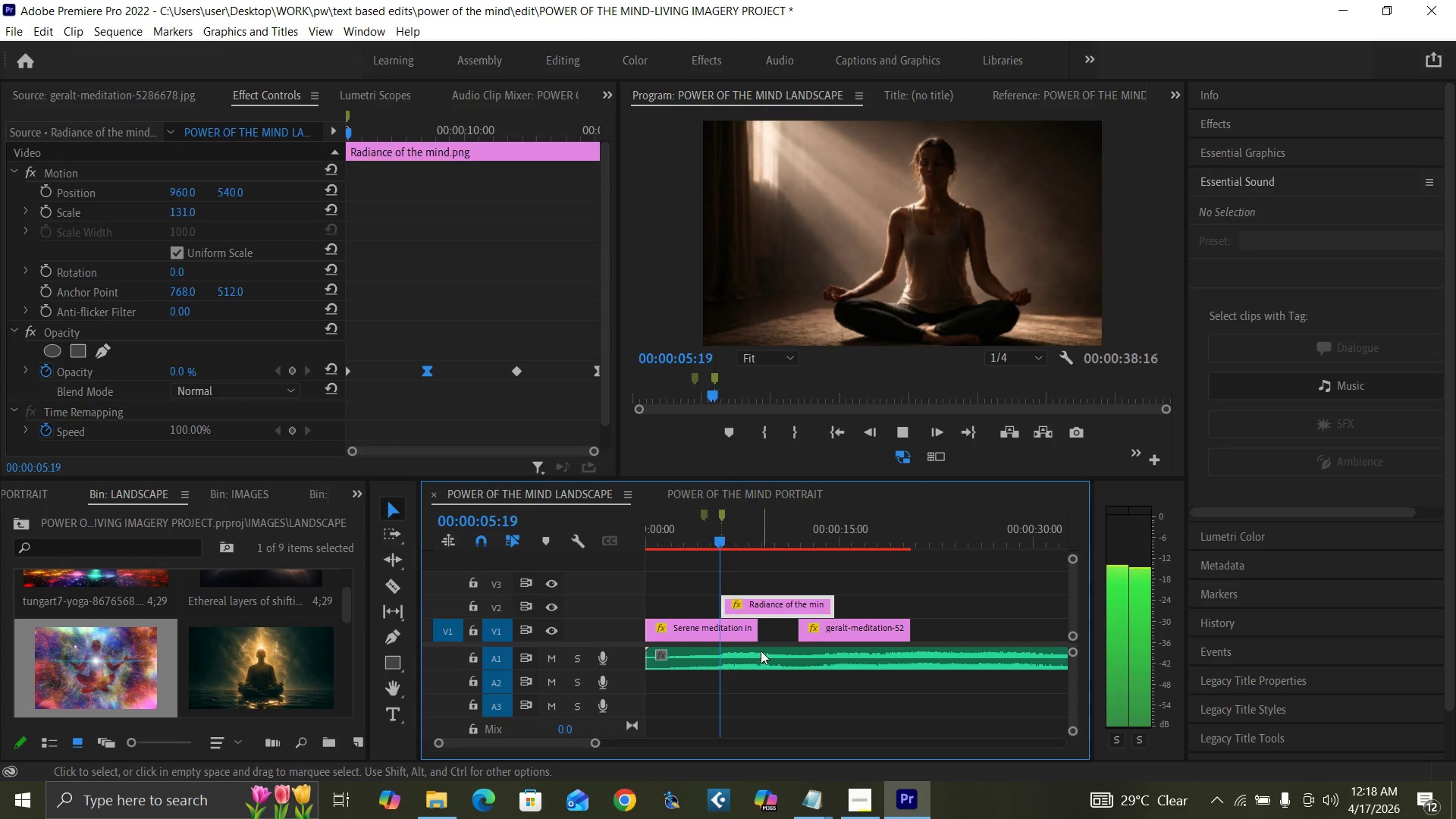 
mouse_move([772, 640])
 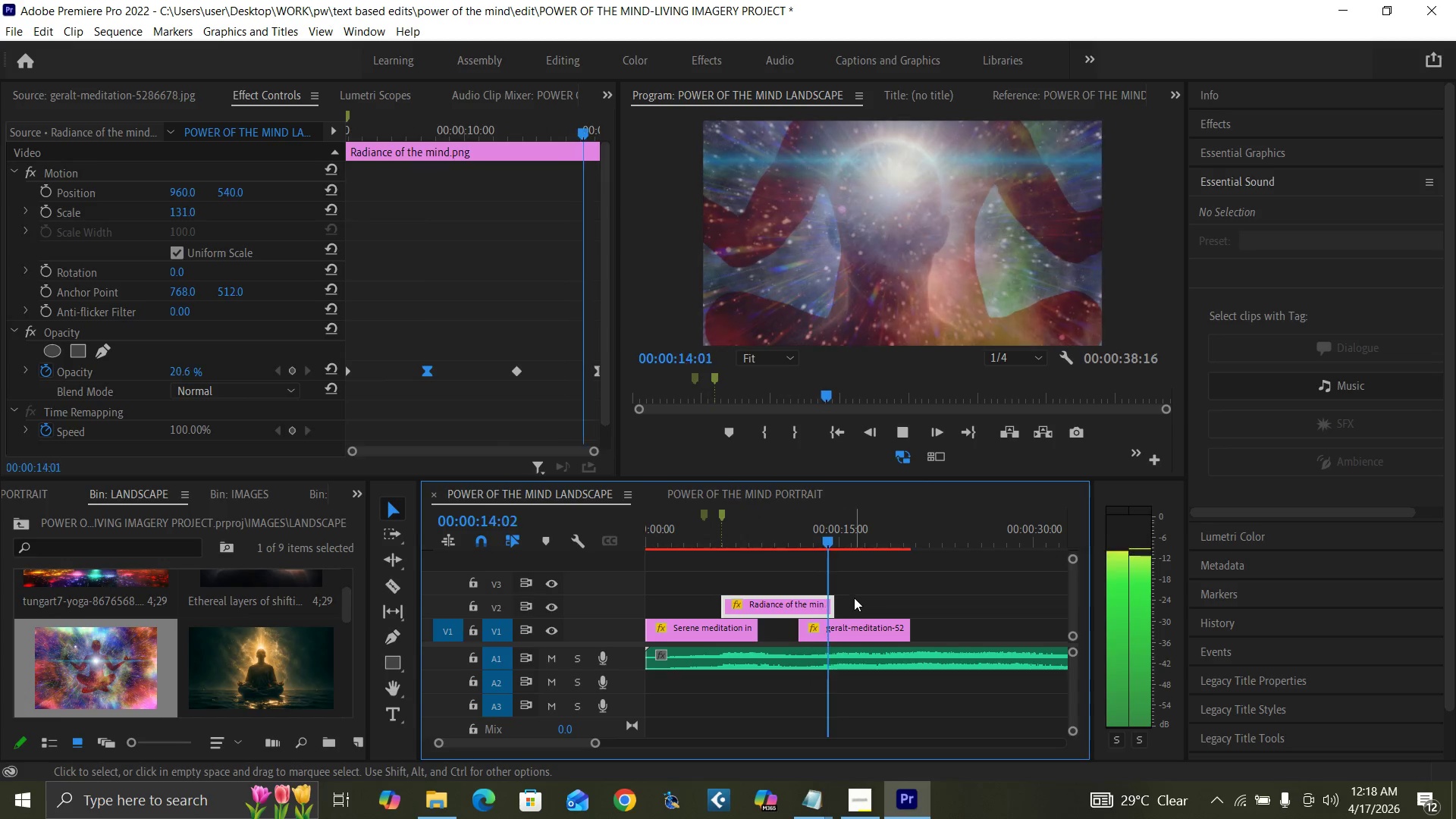 
wait(7.03)
 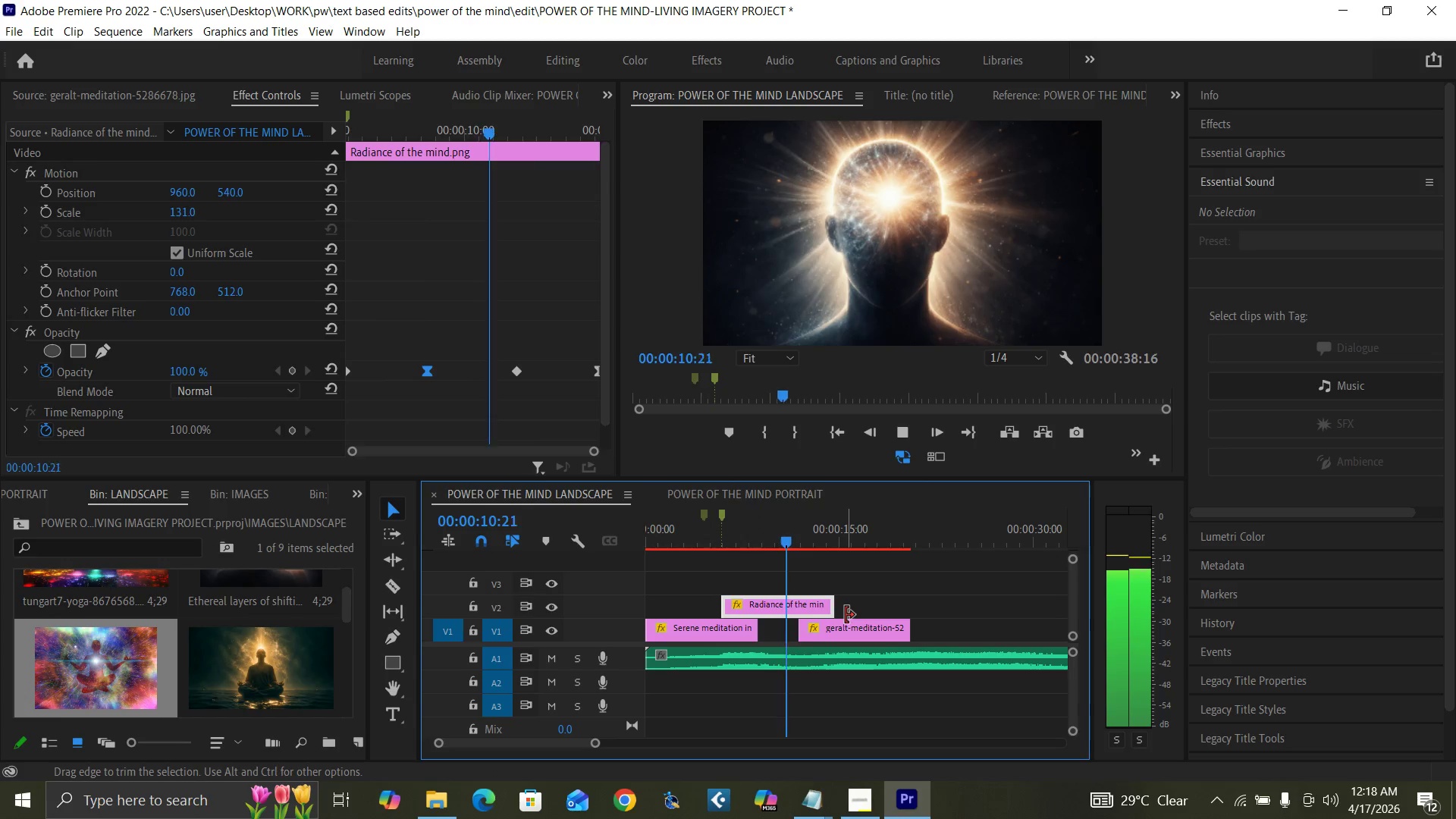 
key(Space)
 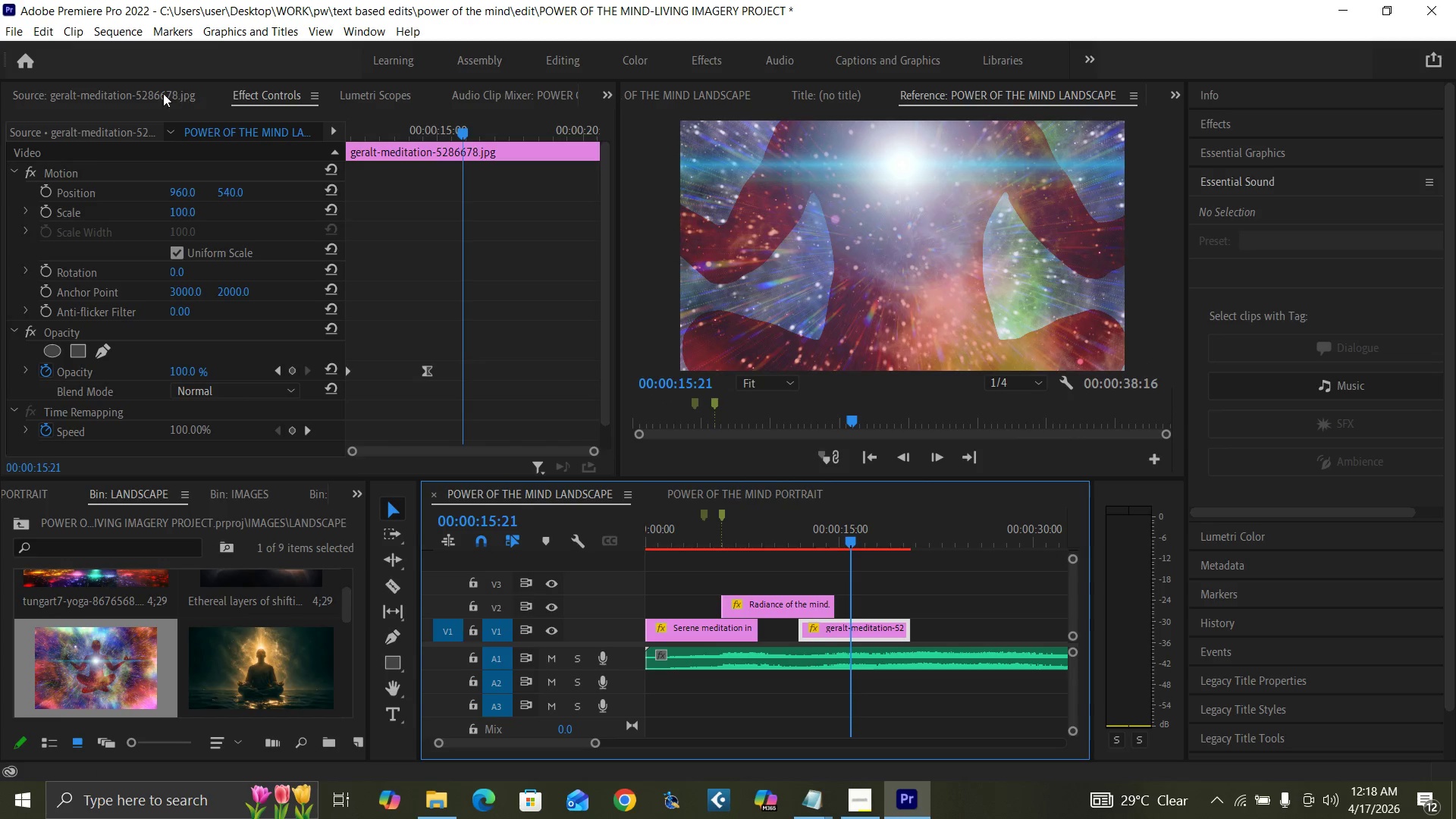 
left_click([173, 212])
 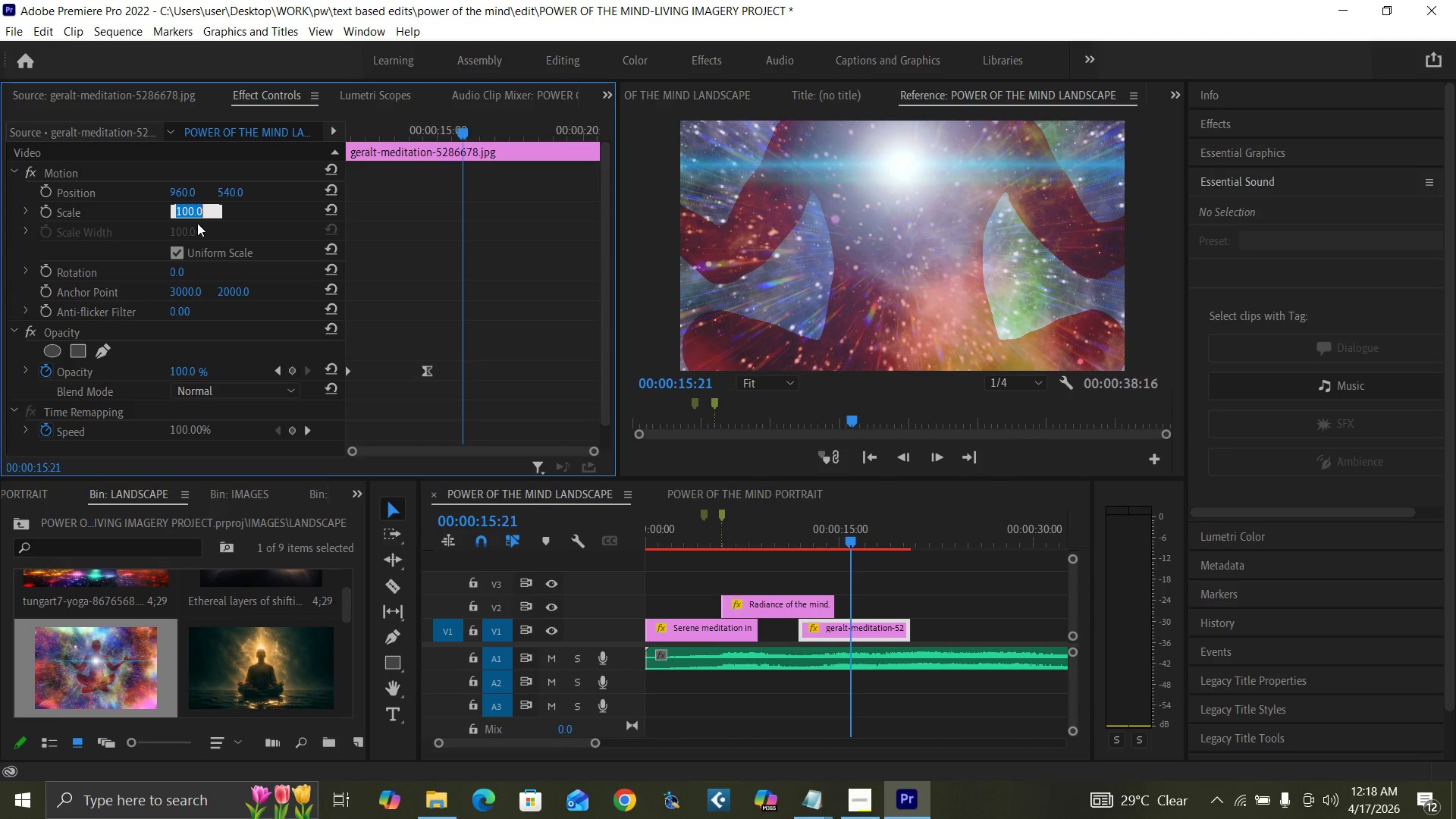 
type(50)
 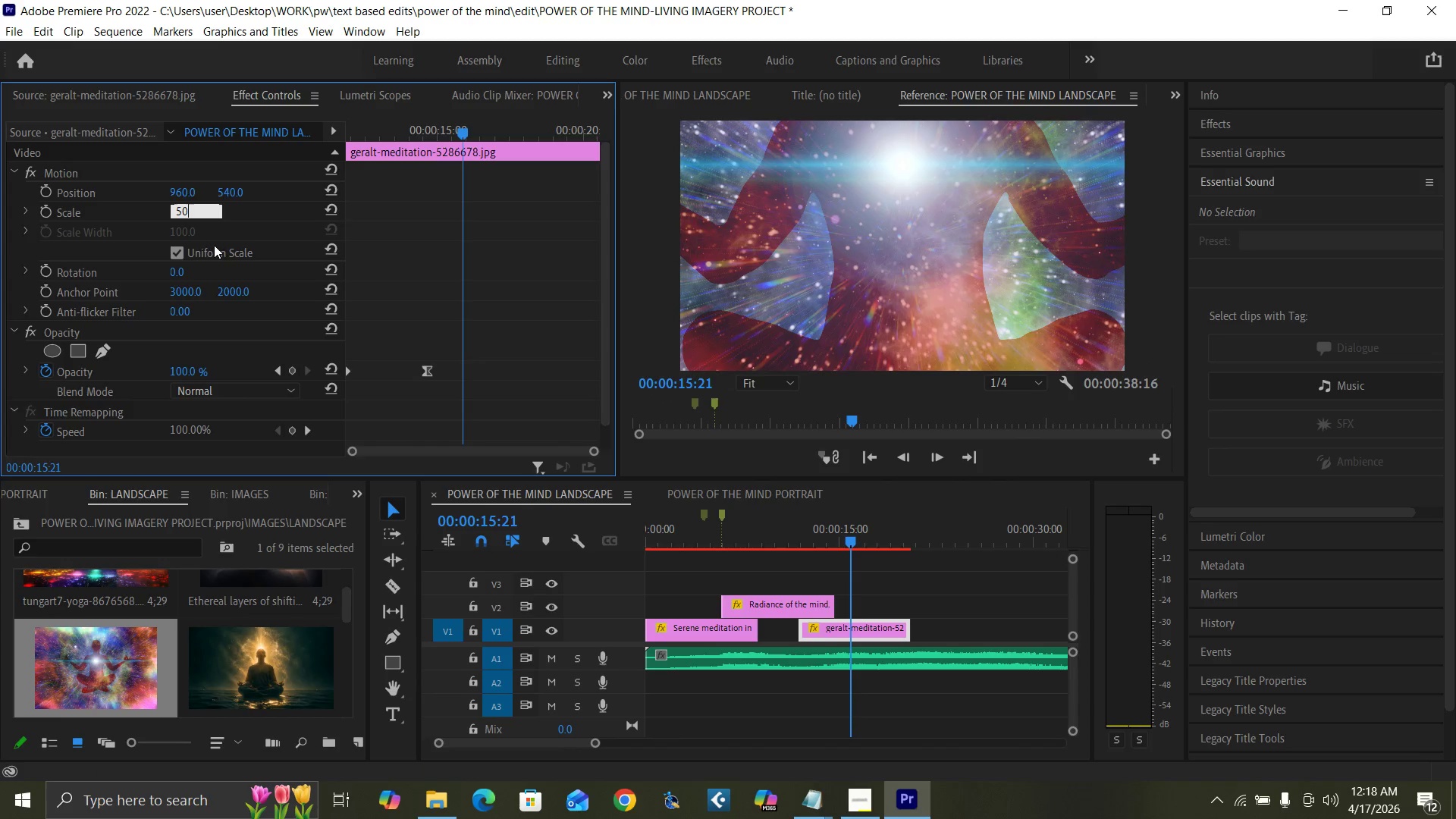 
key(Enter)
 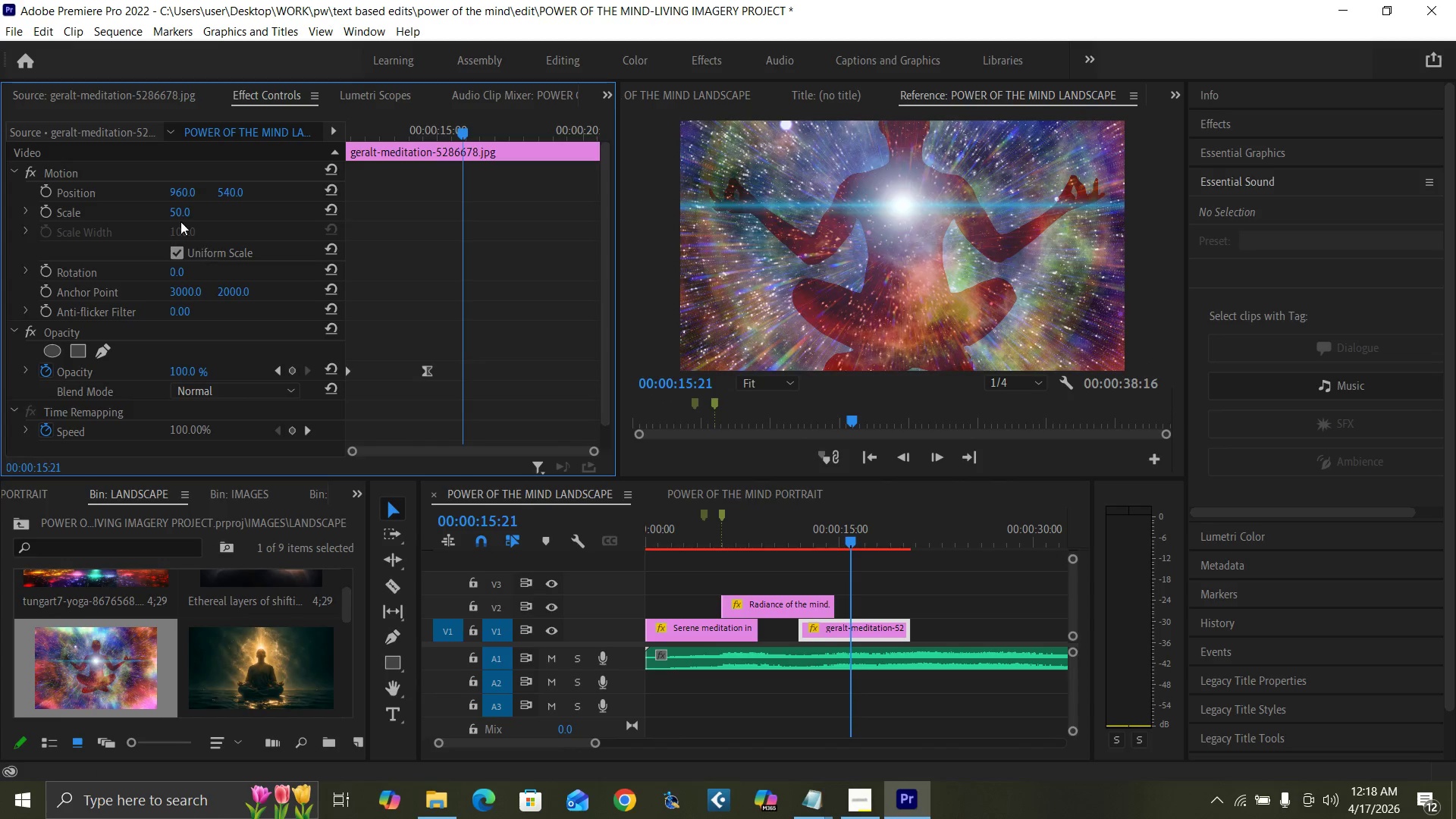 
left_click([177, 211])
 